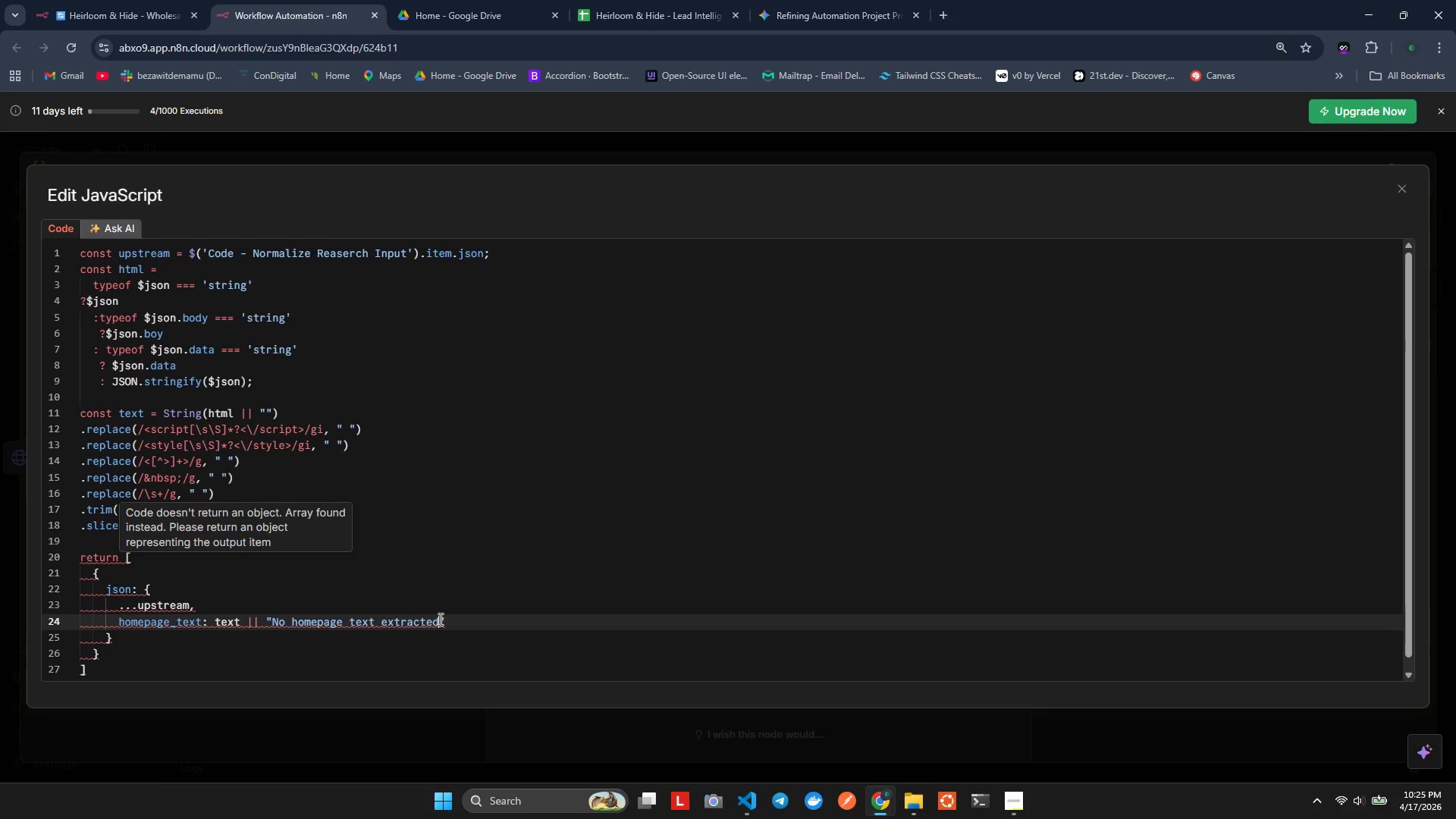 
key(Period)
 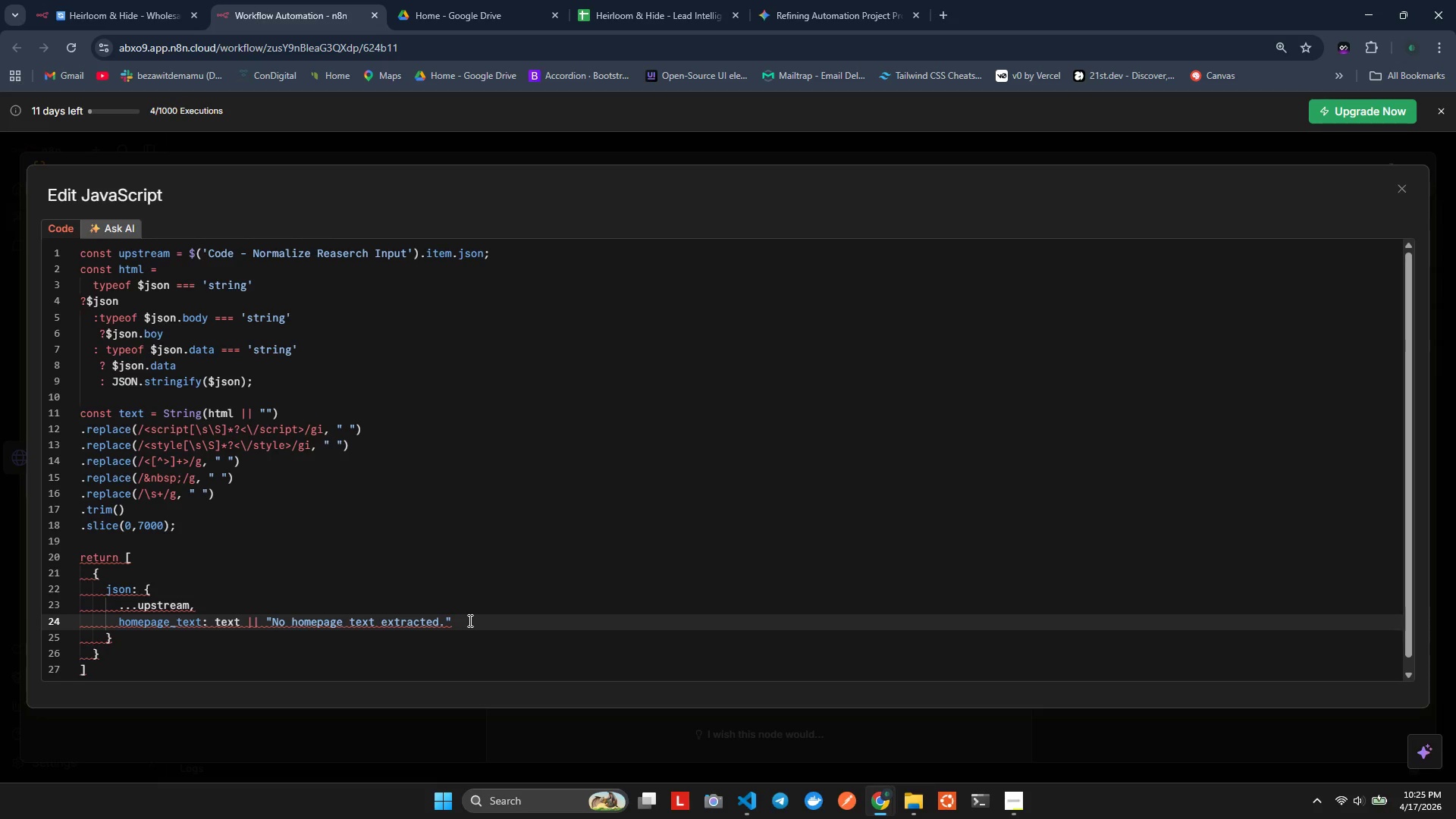 
left_click([469, 620])
 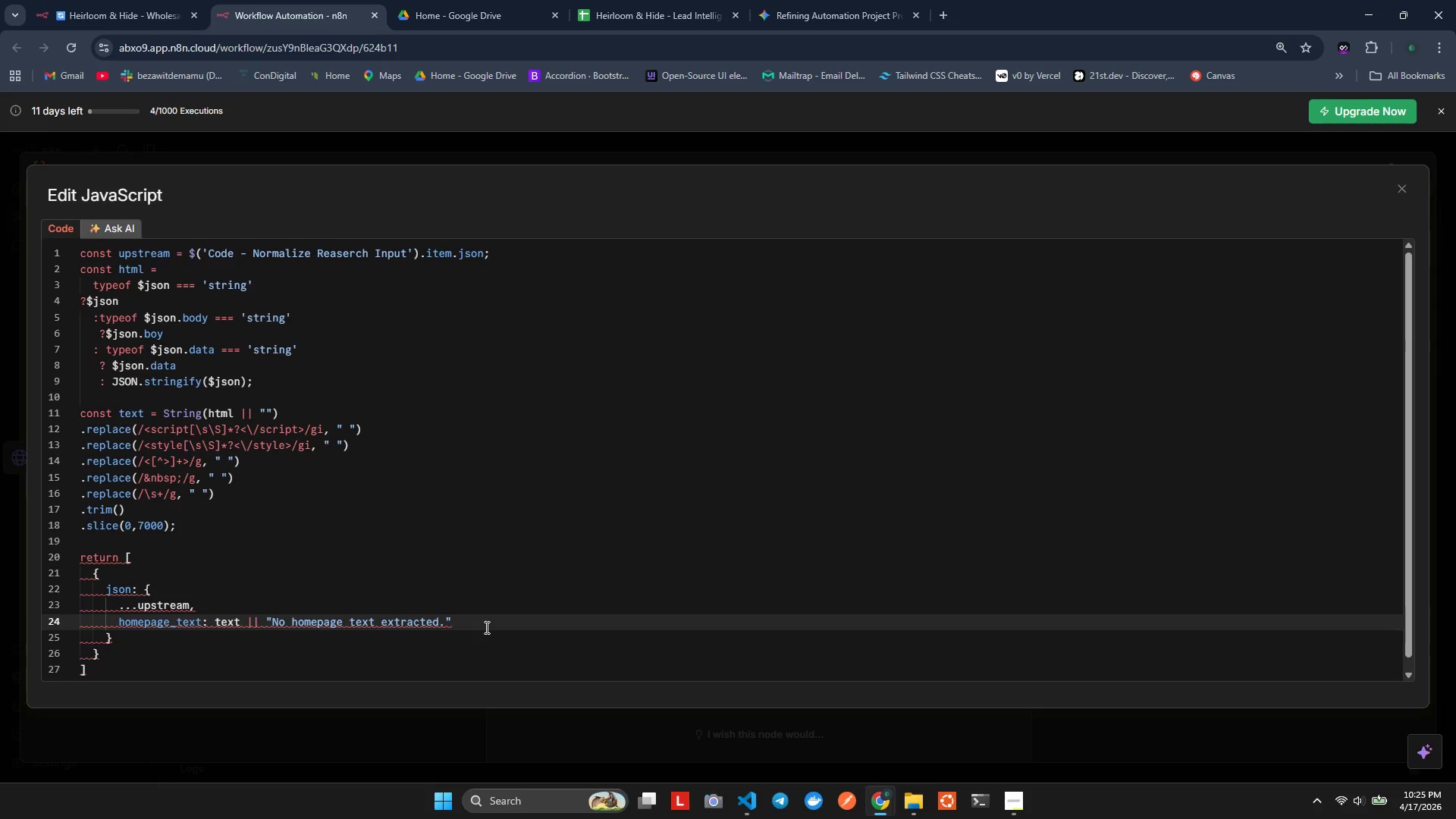 
wait(15.24)
 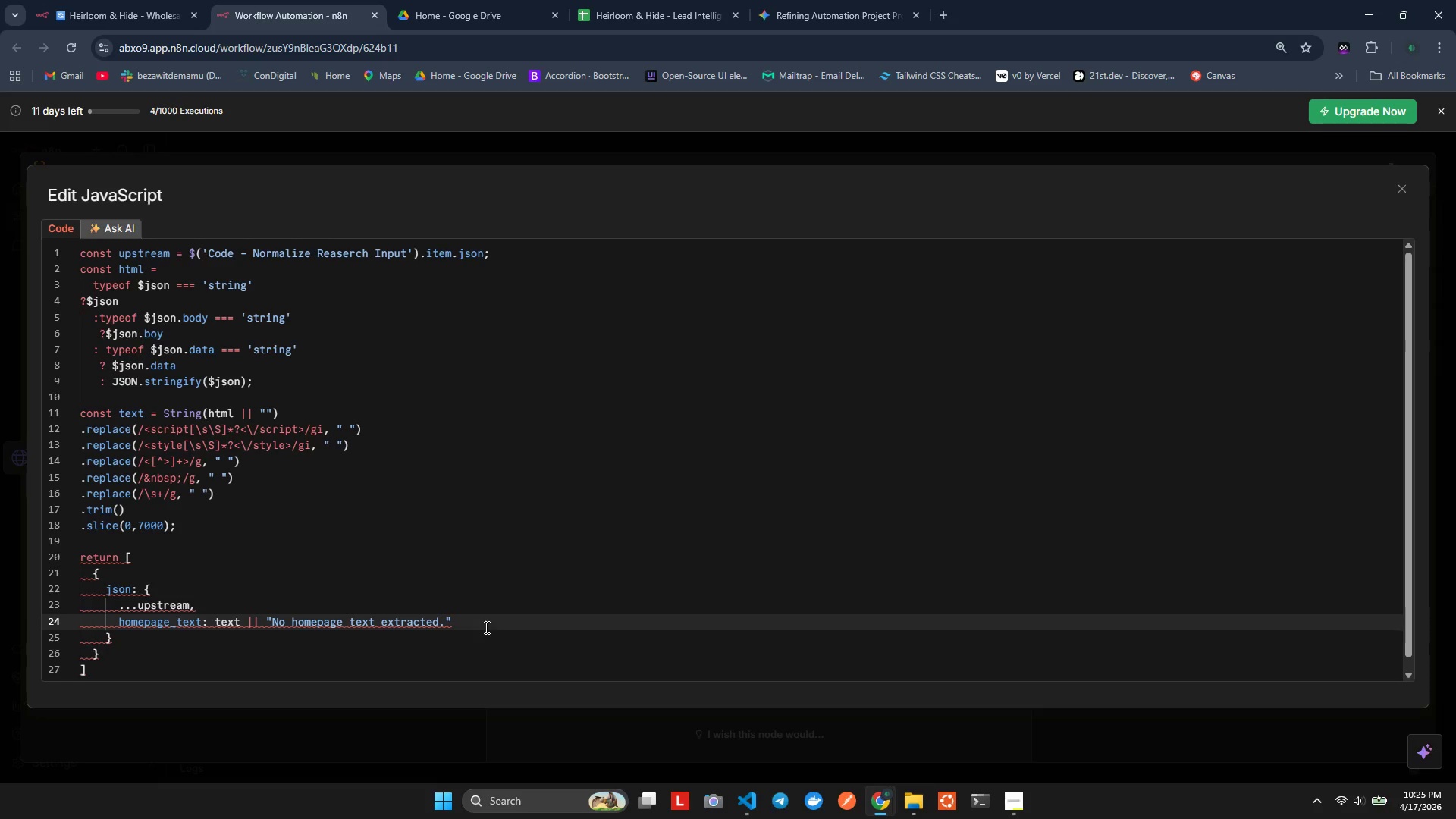 
left_click_drag(start_coordinate=[1405, 462], to_coordinate=[1401, 426])
 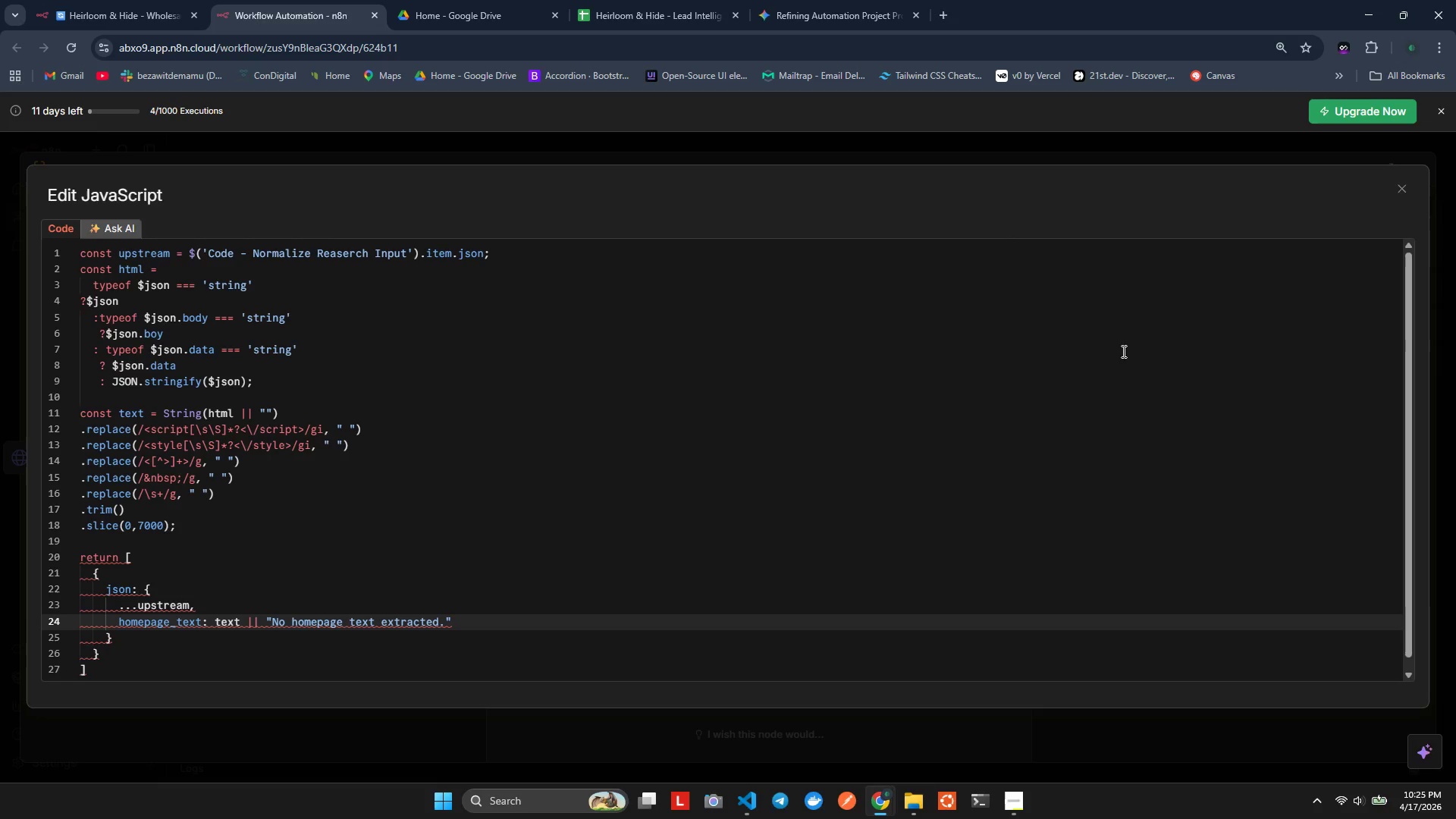 
wait(20.51)
 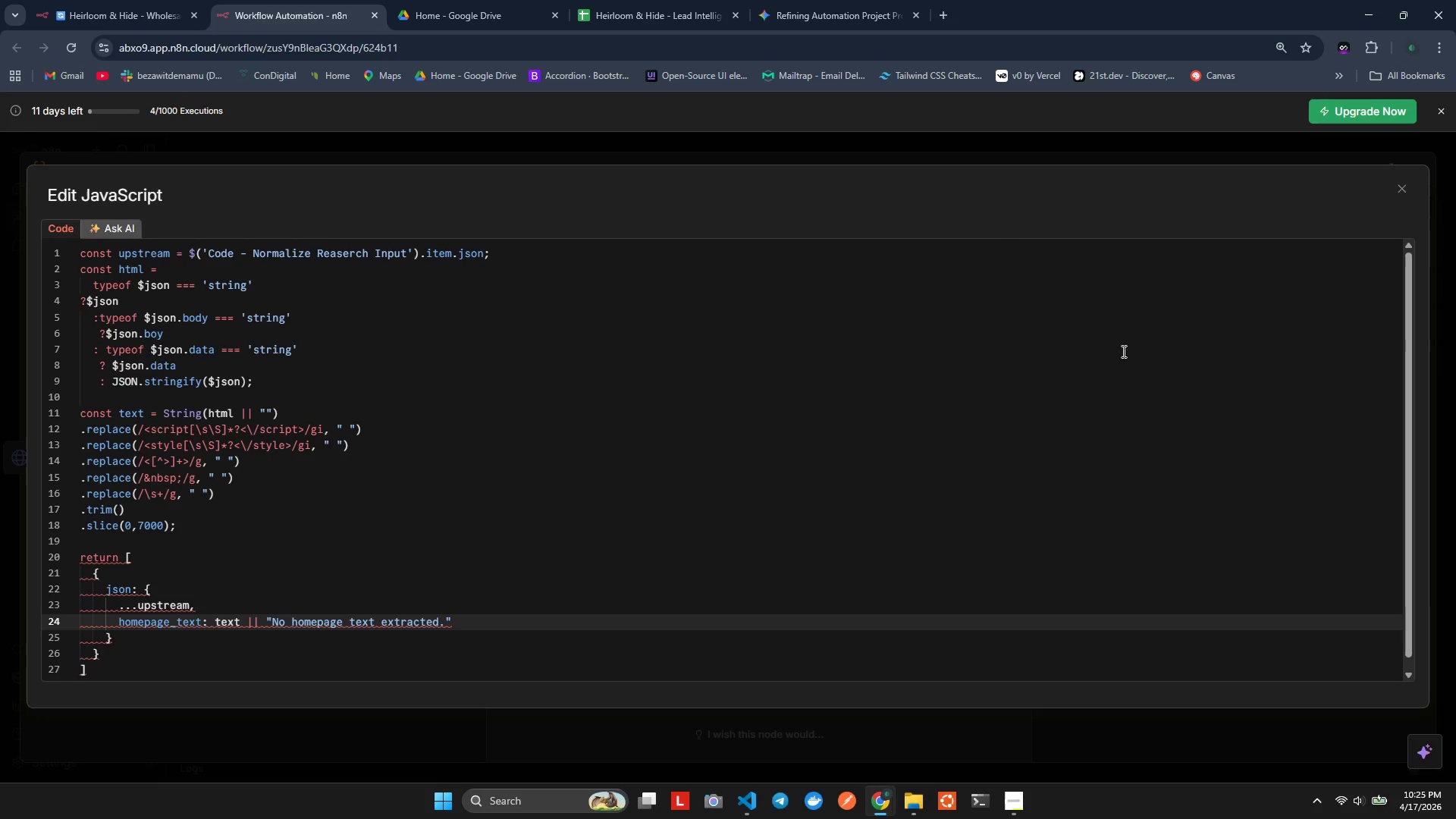 
mouse_move([265, 626])
 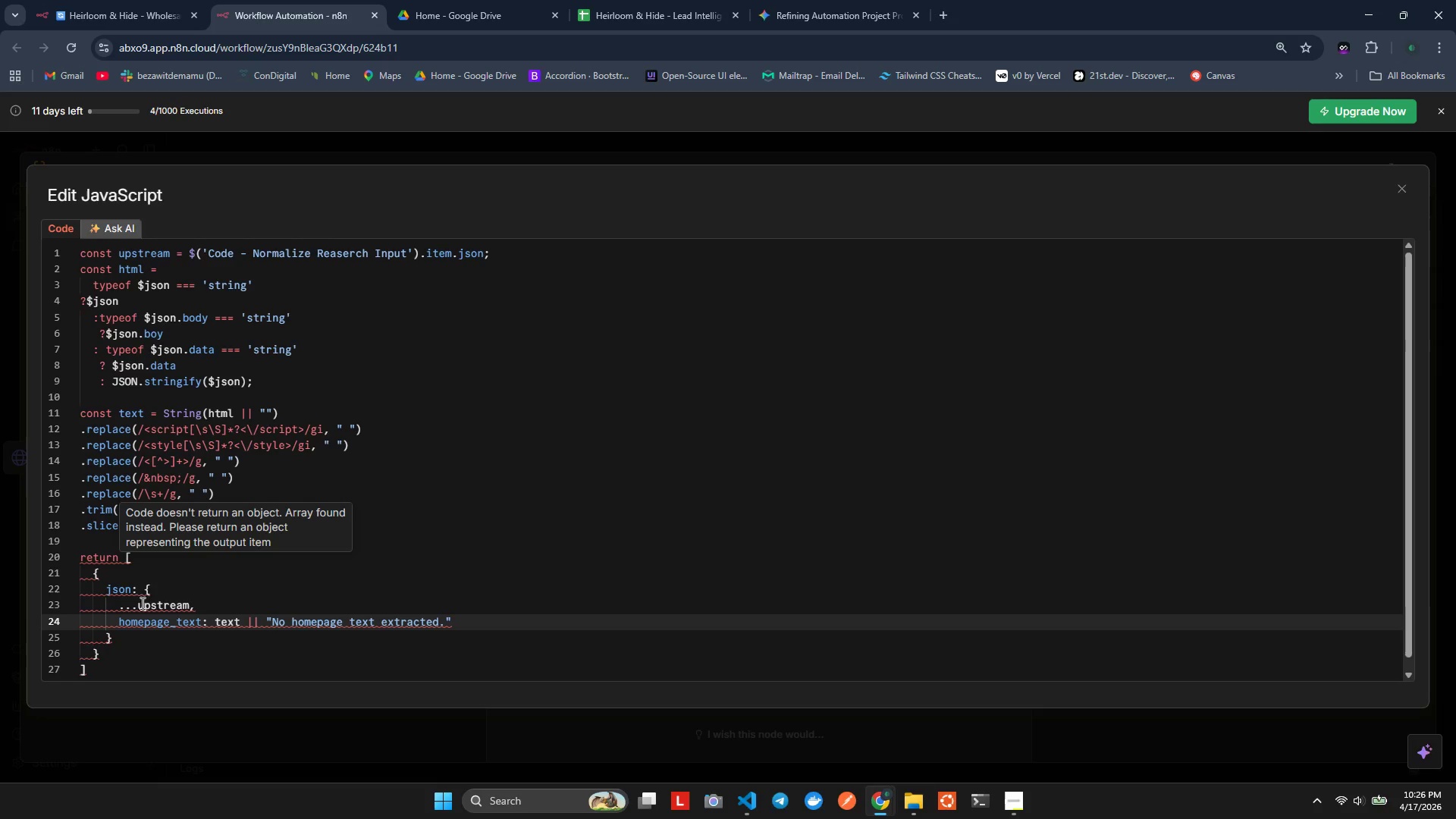 
left_click([142, 561])
 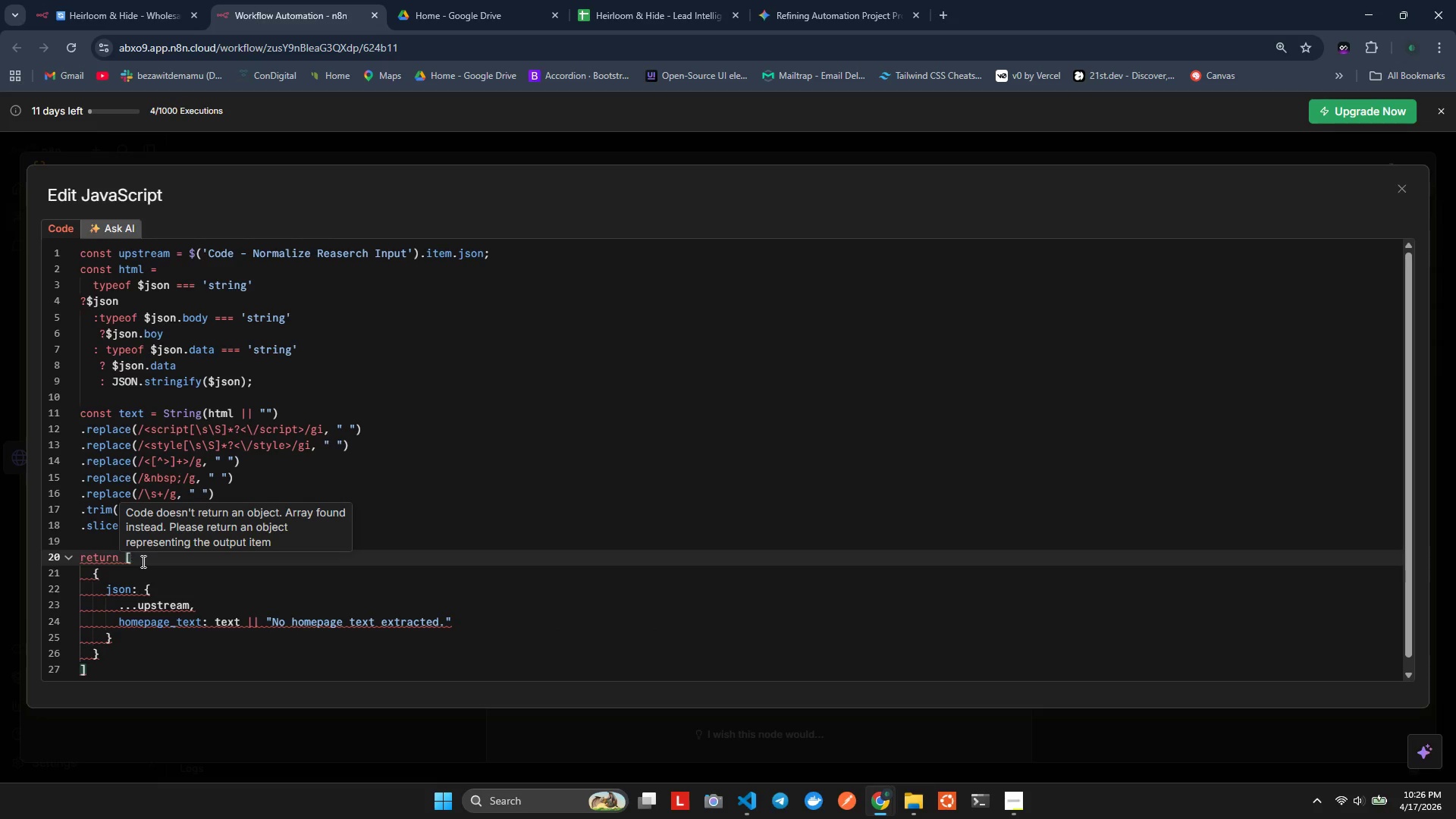 
left_click([142, 559])
 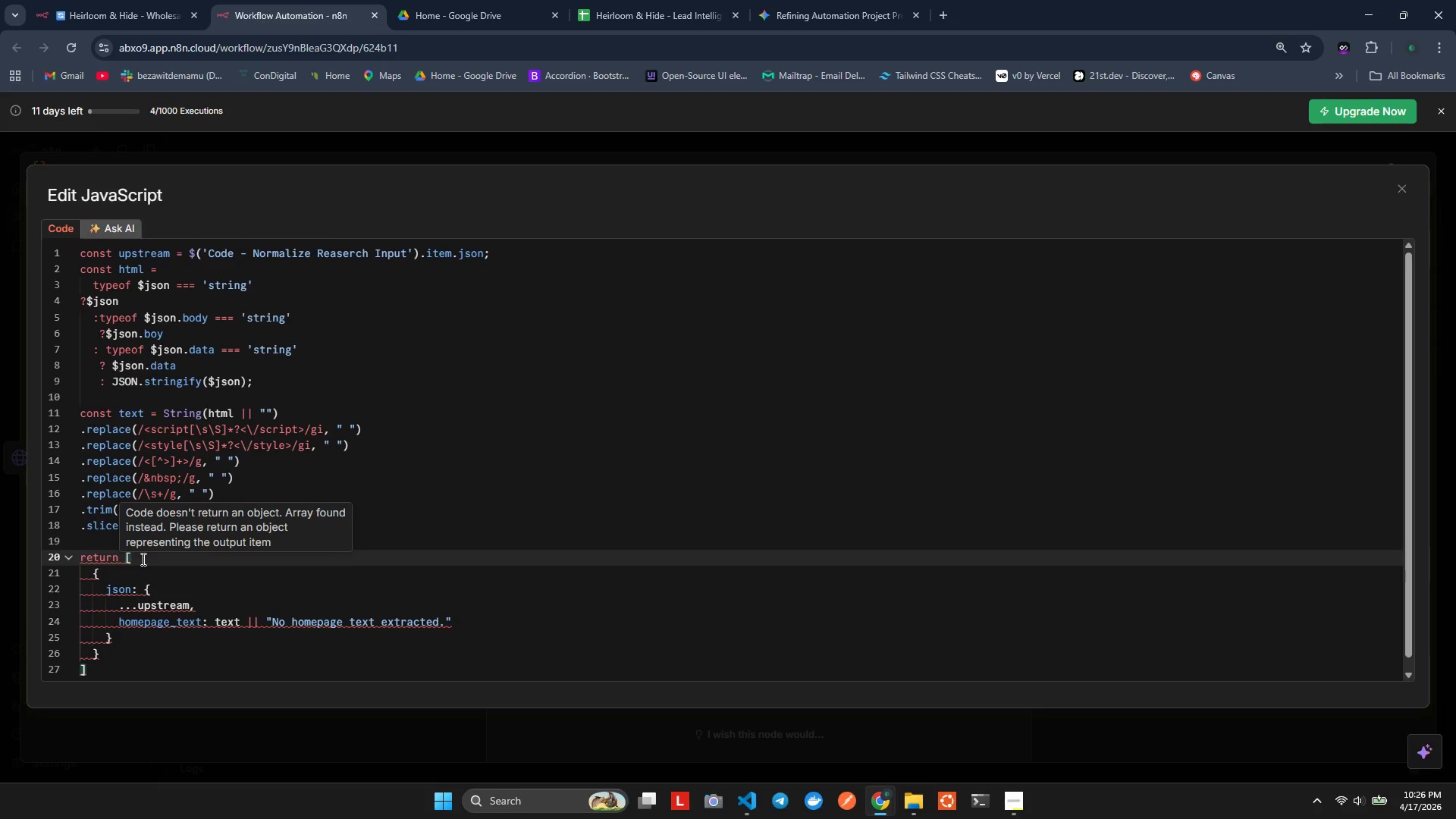 
key(Backspace)
 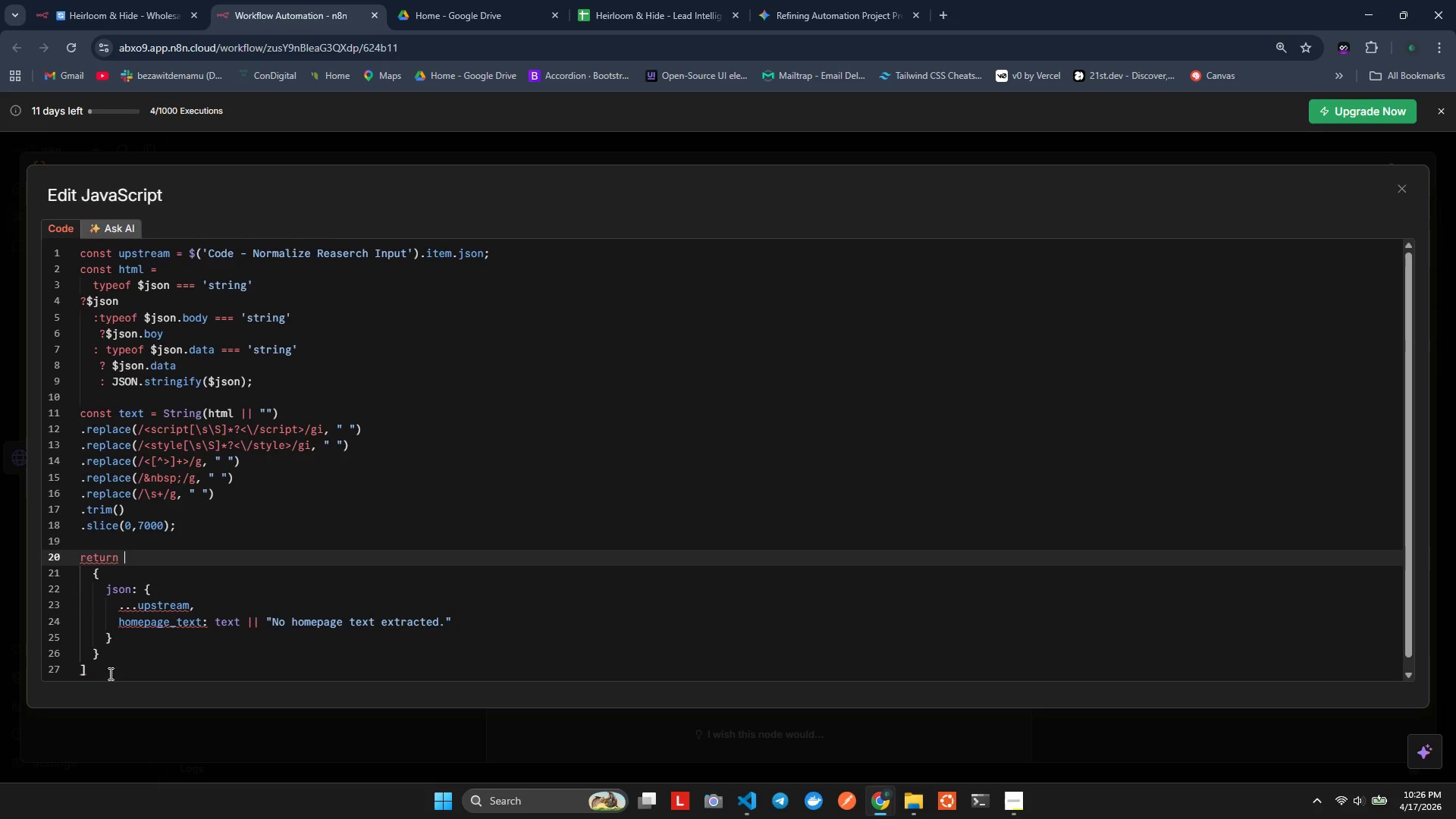 
left_click([109, 674])
 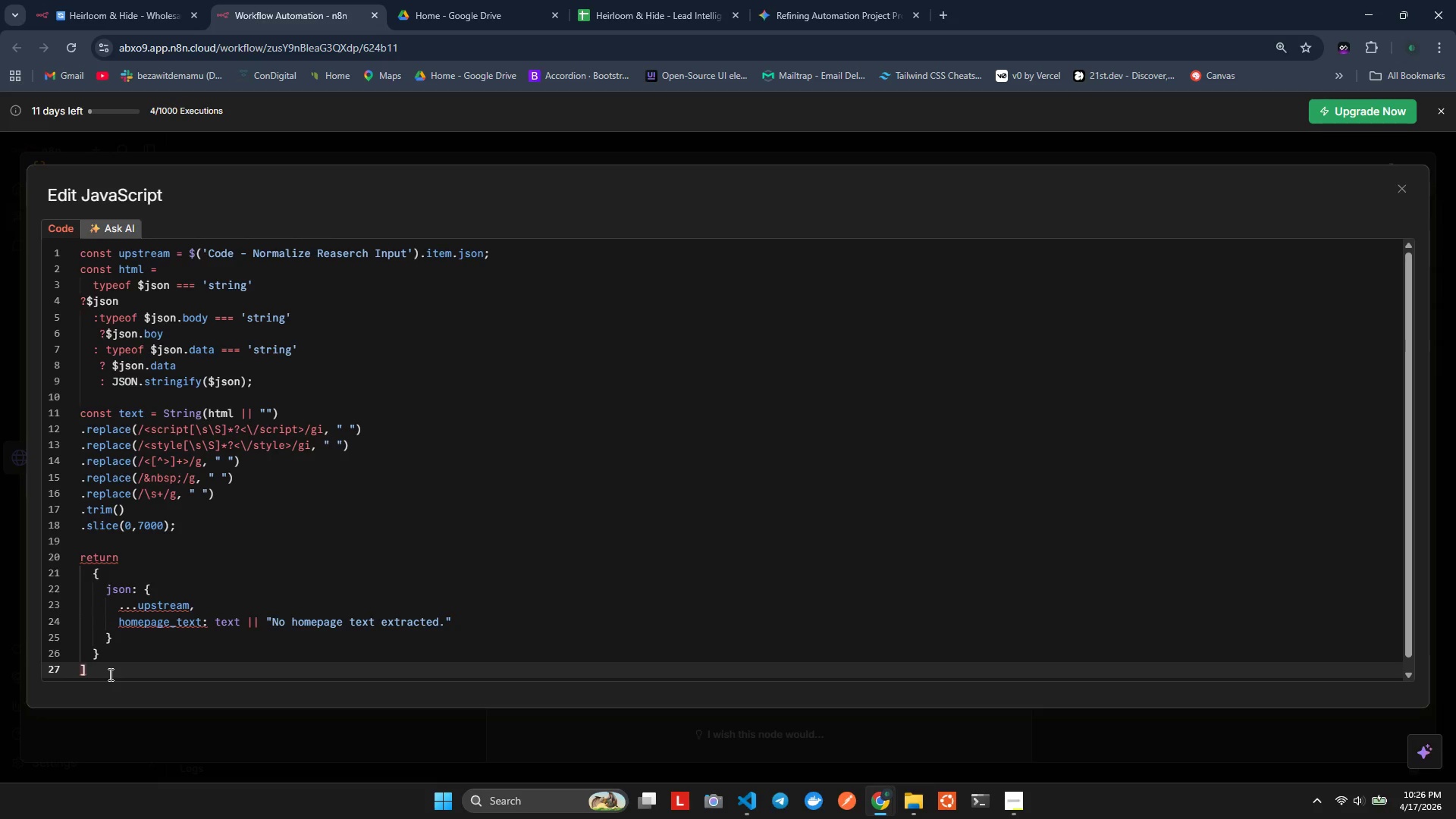 
key(Backspace)
 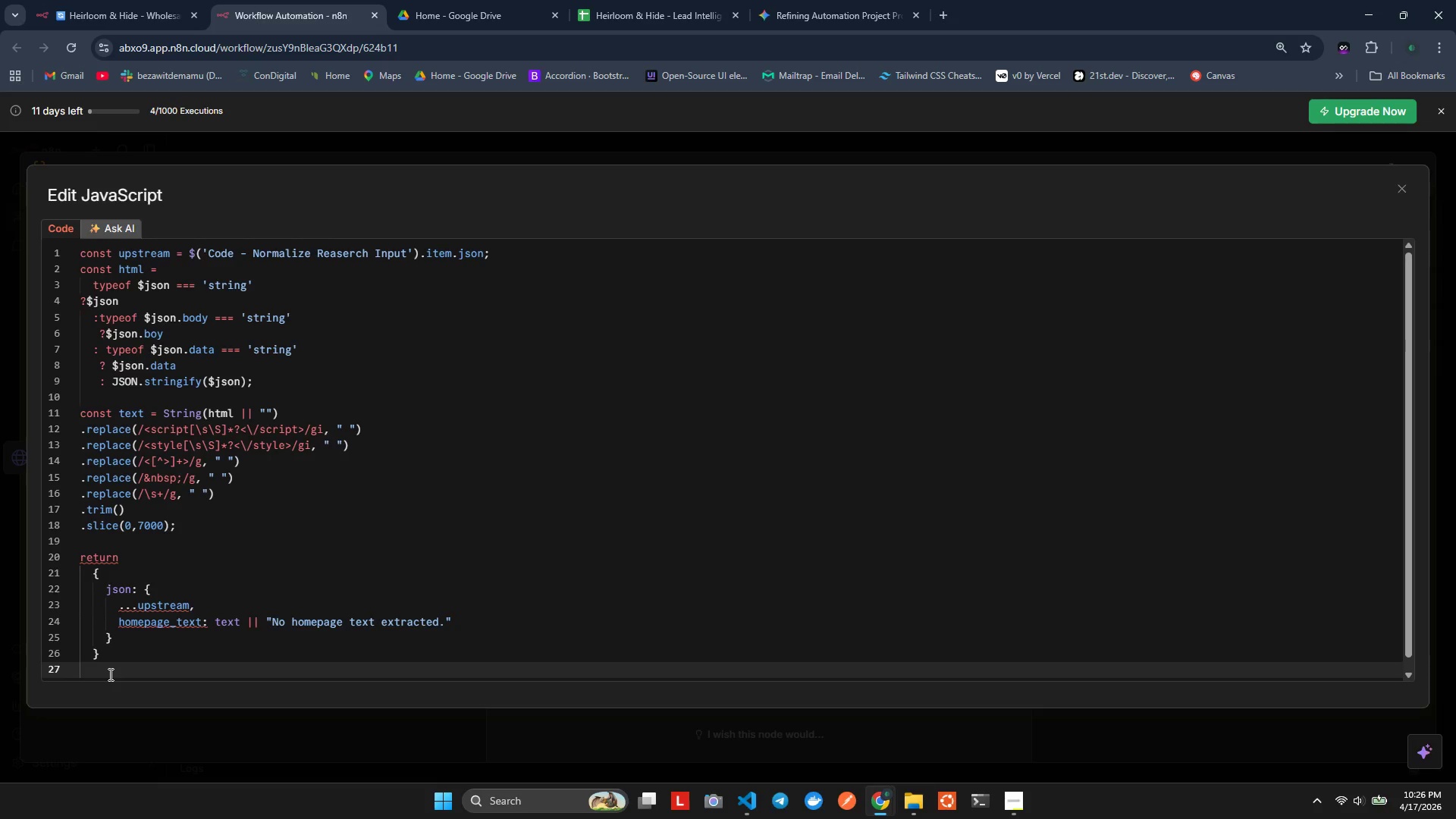 
mouse_move([155, 602])
 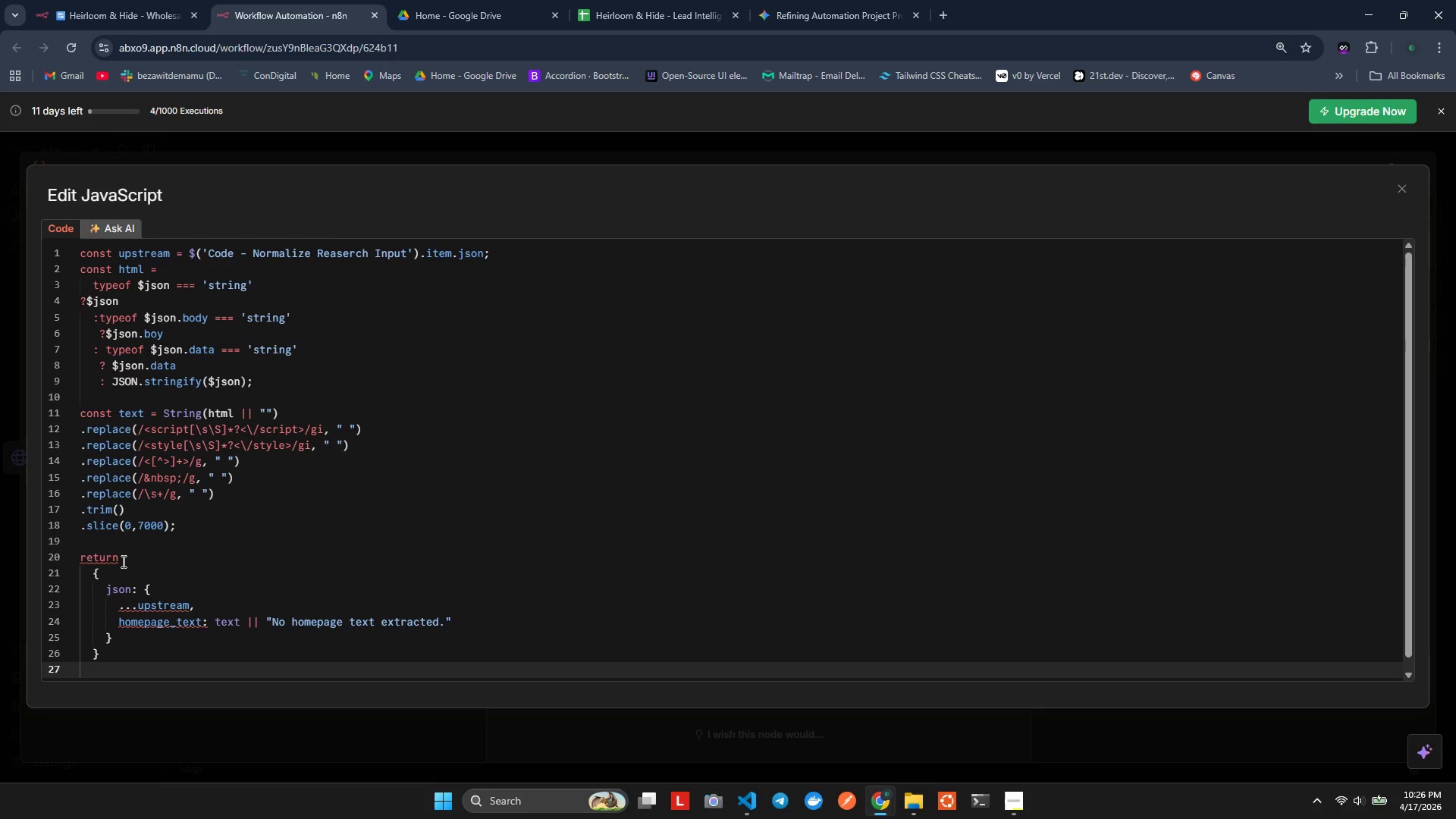 
left_click([146, 556])
 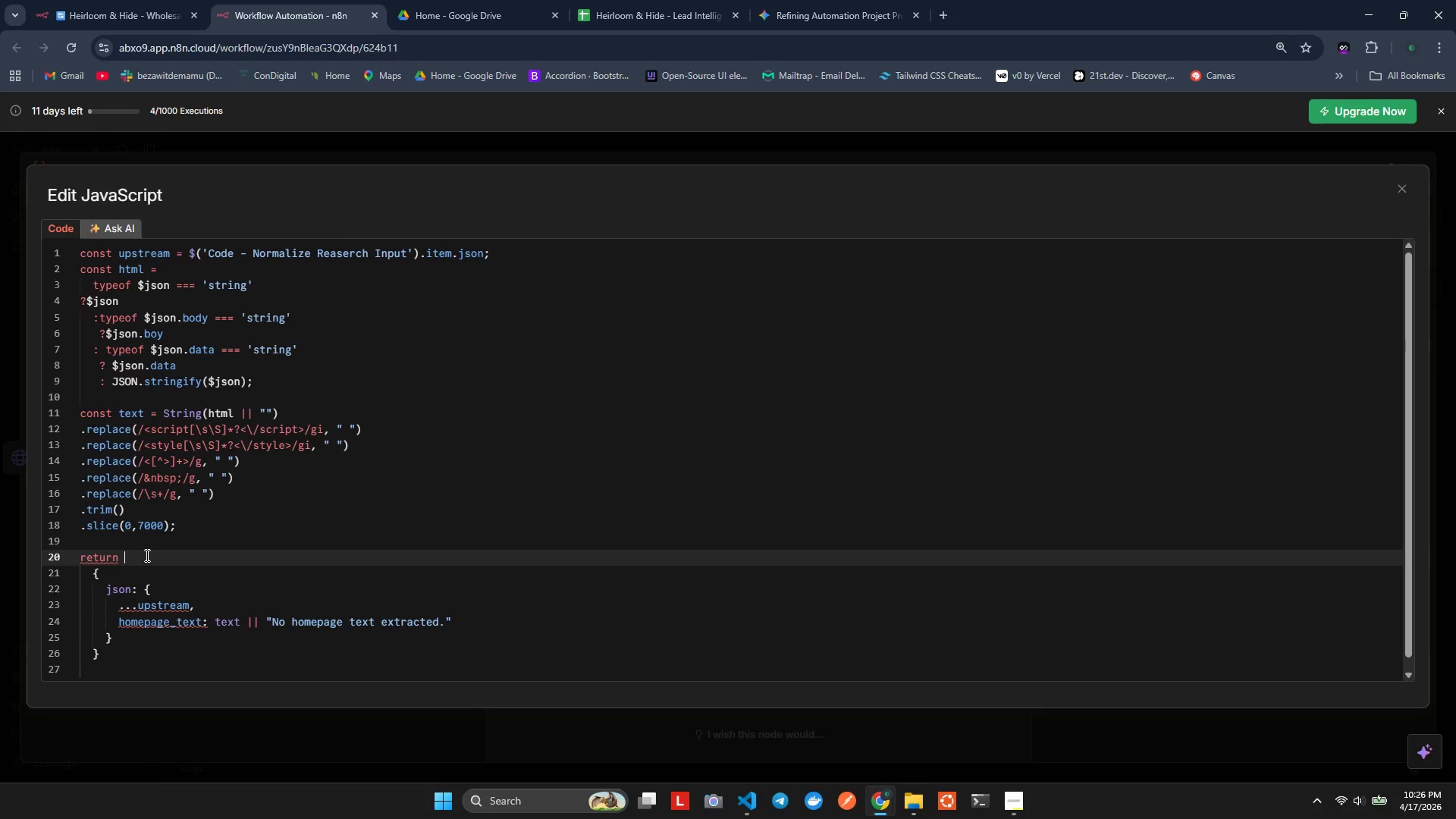 
key(Shift+ShiftLeft)
 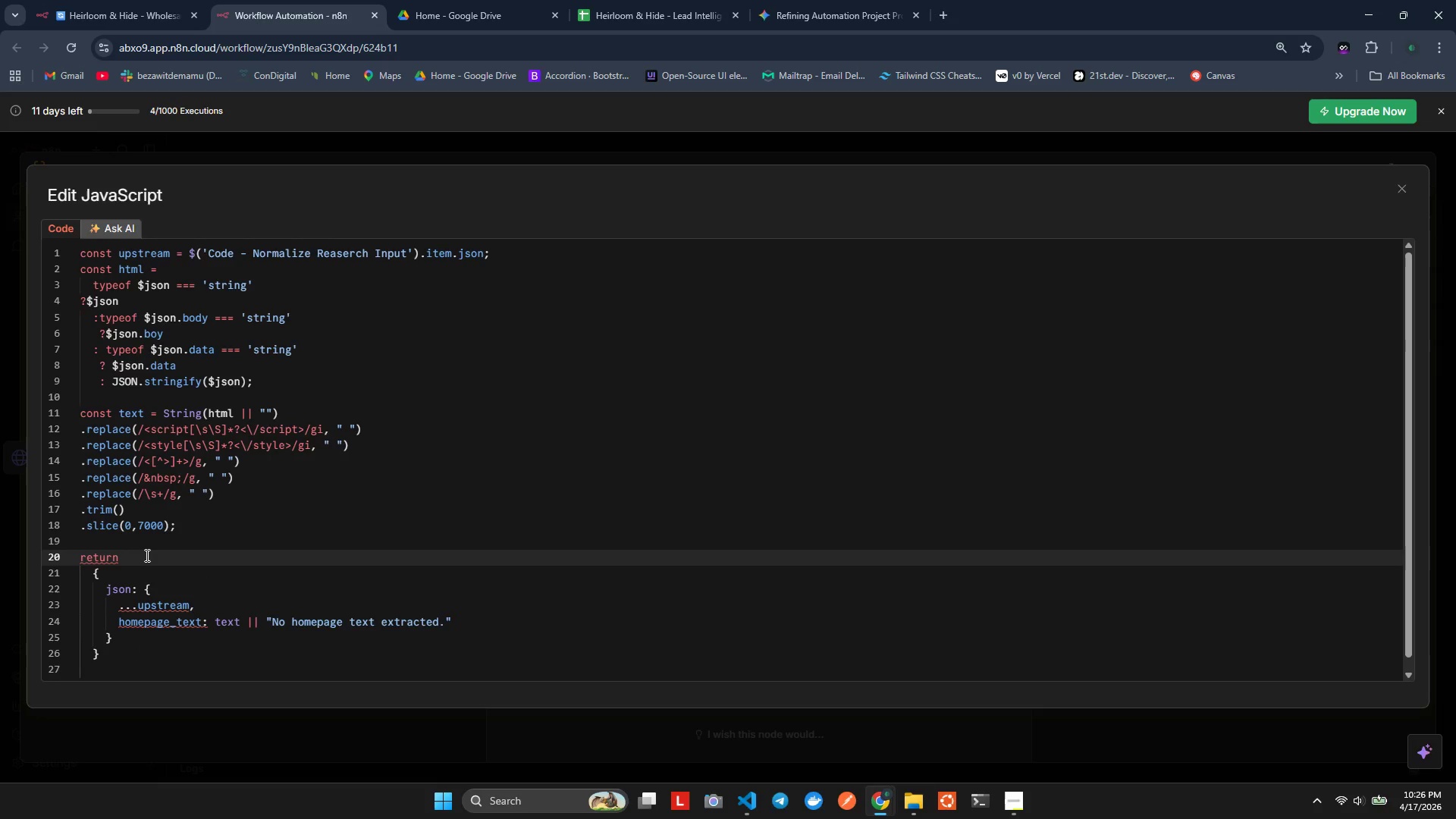 
key(Shift+BracketLeft)
 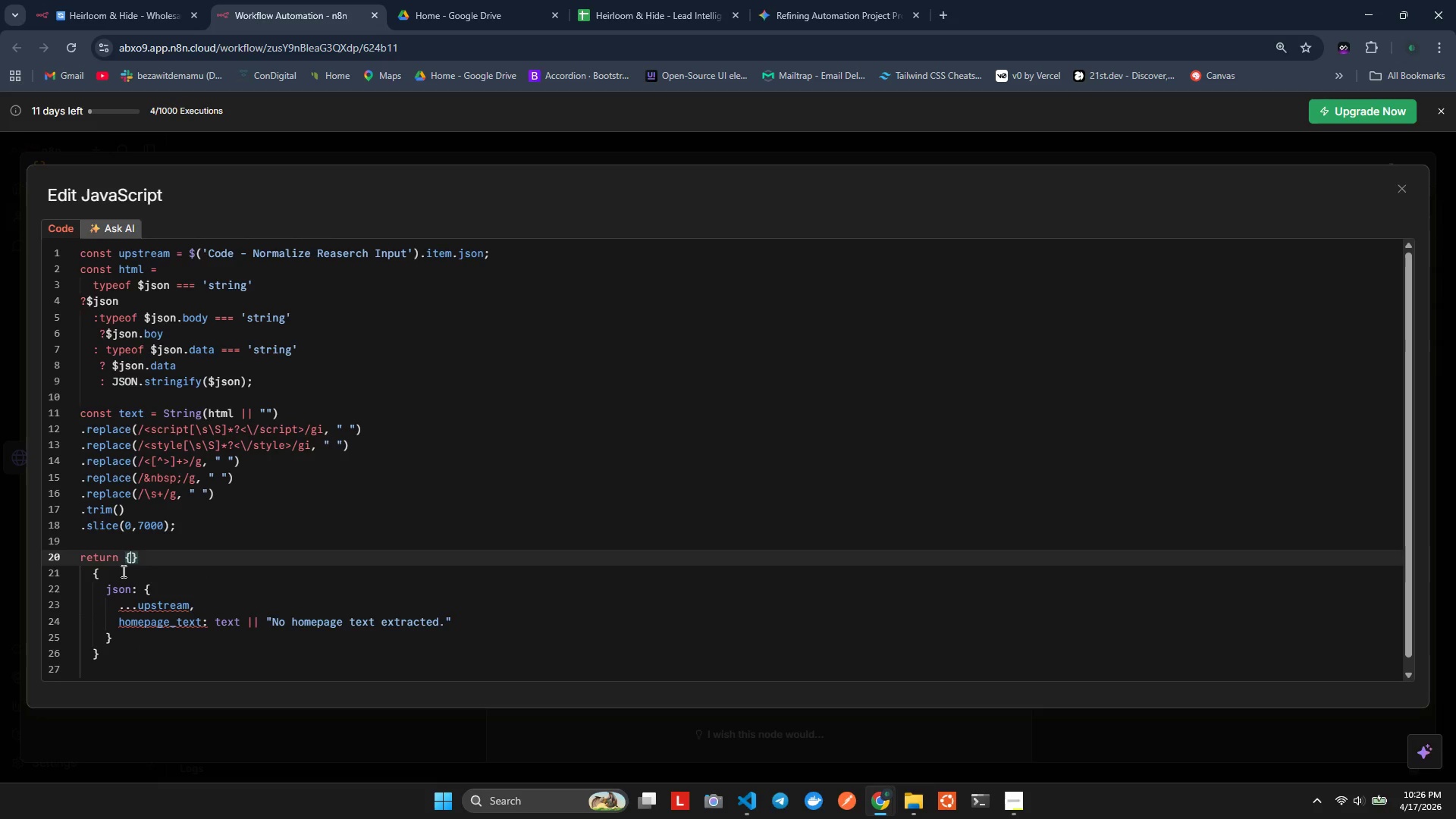 
left_click([102, 576])
 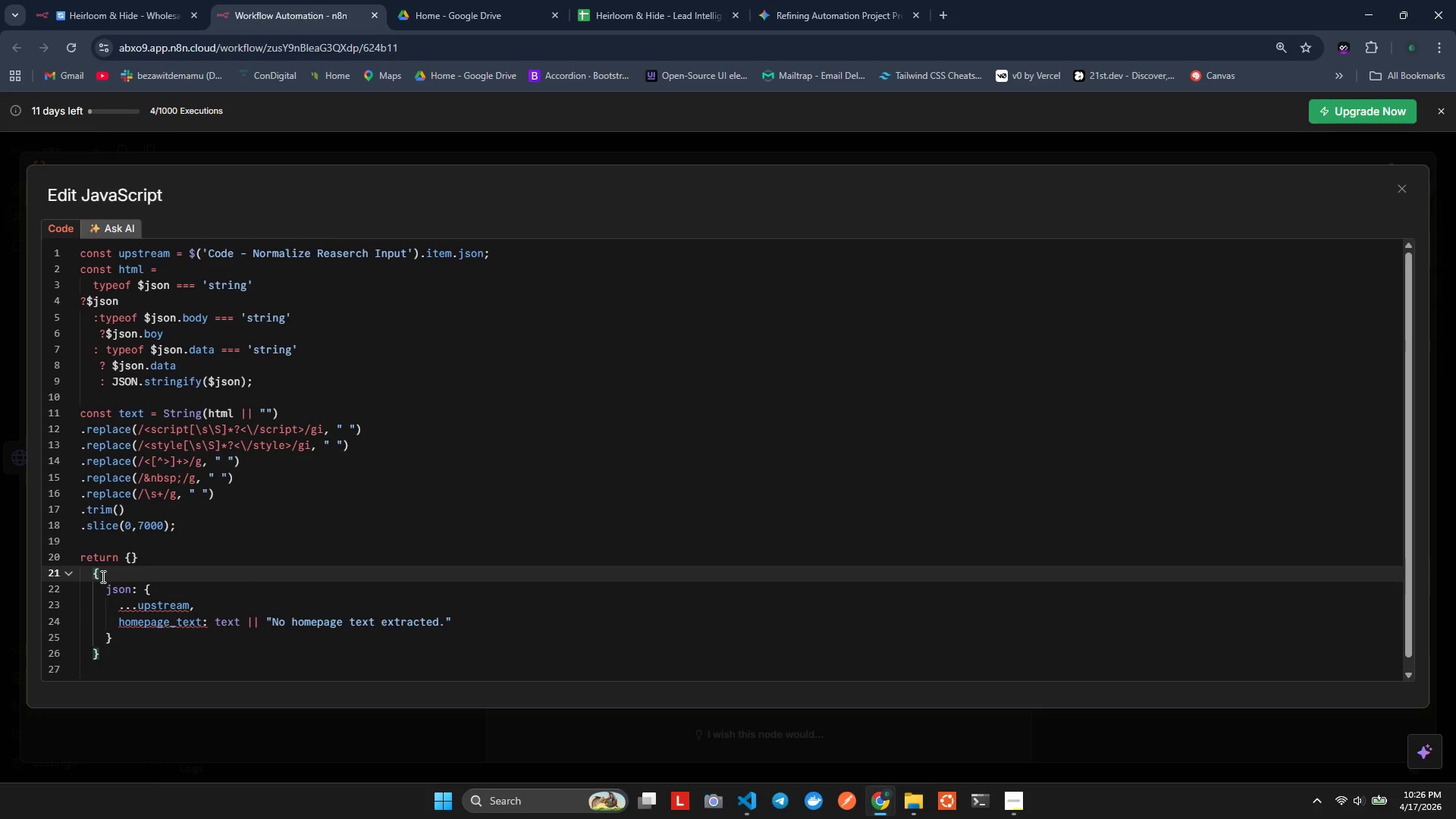 
key(Backspace)
 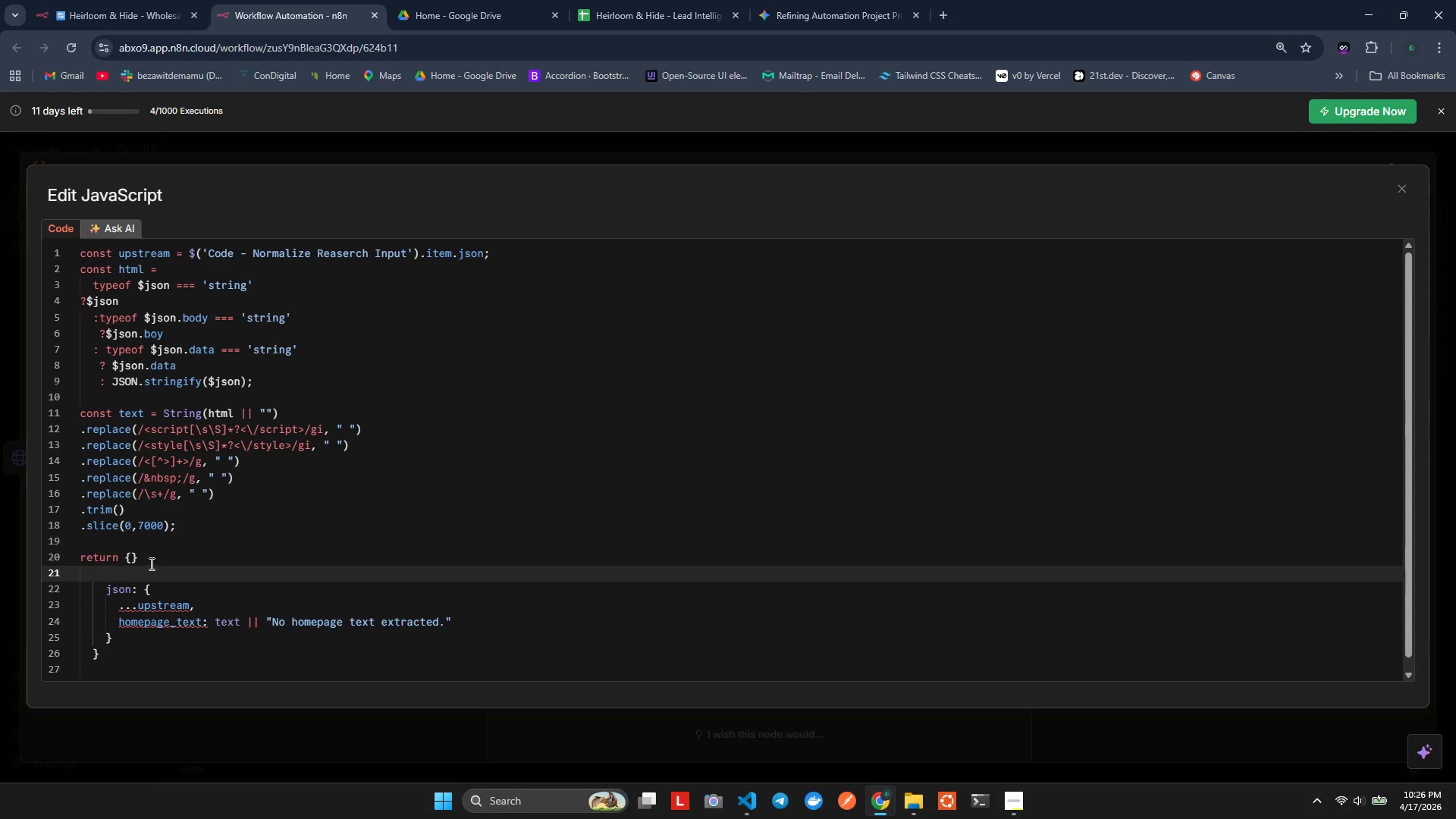 
left_click([152, 562])
 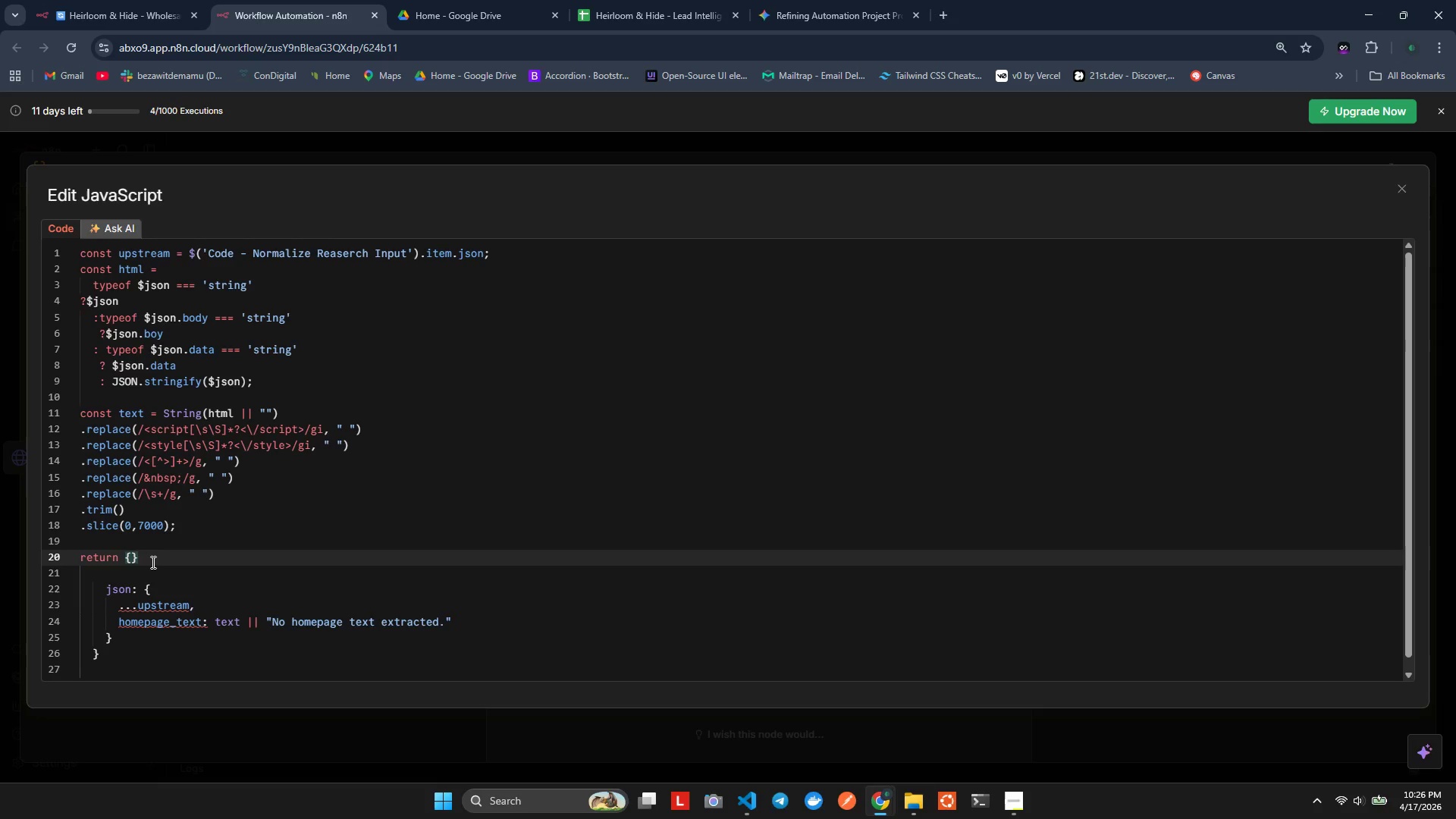 
key(Backspace)
 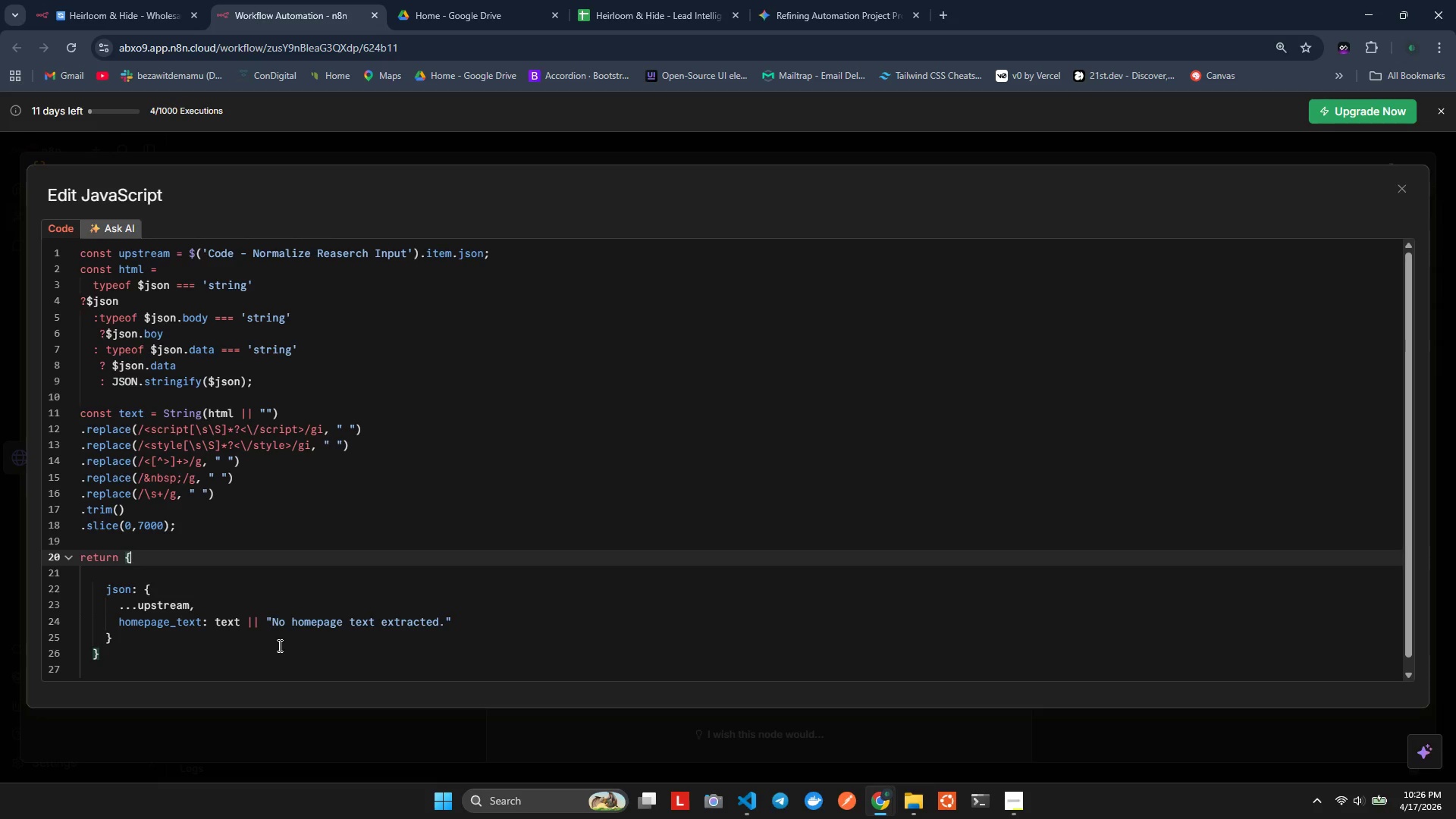 
wait(8.61)
 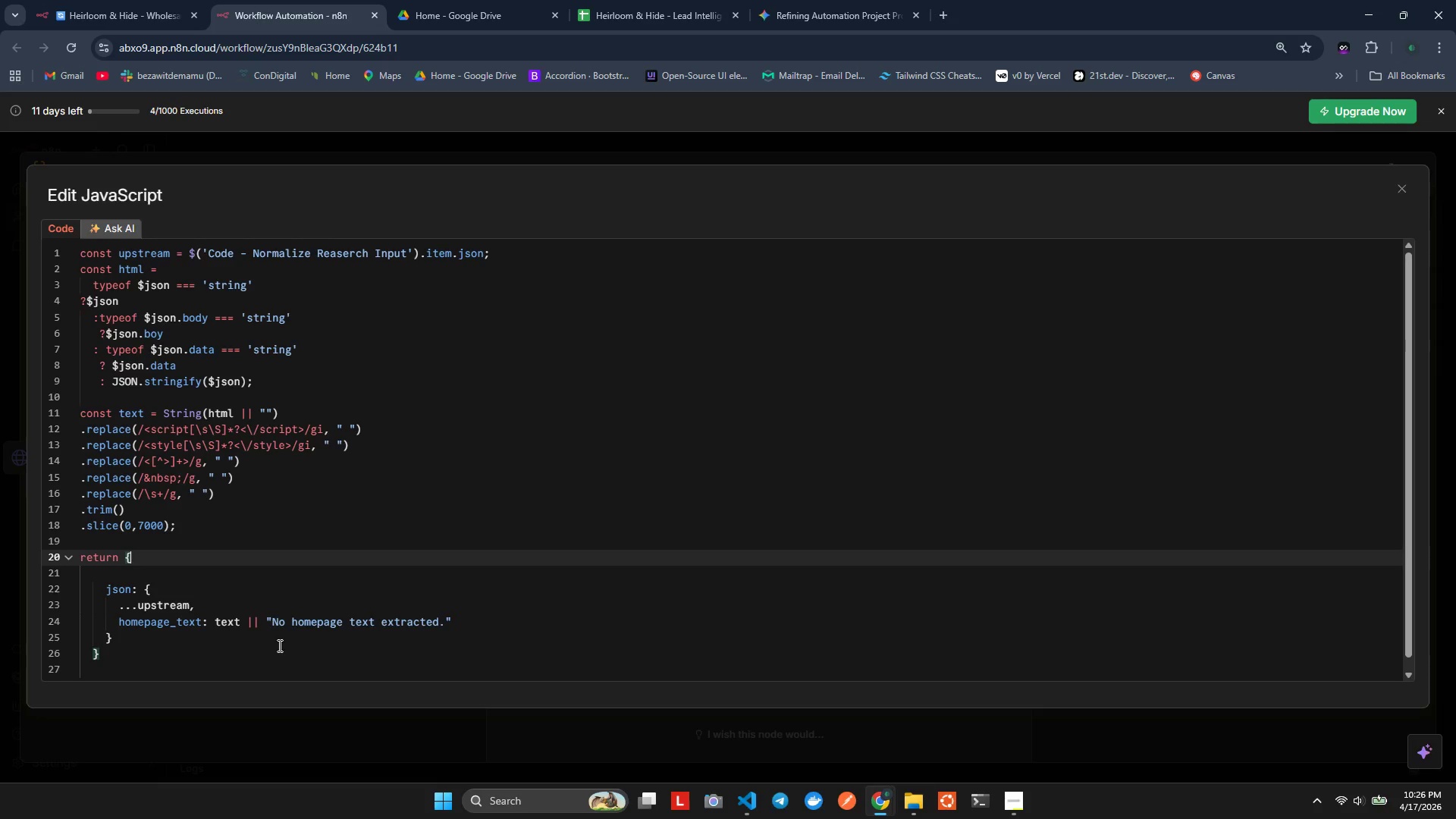 
left_click_drag(start_coordinate=[288, 653], to_coordinate=[586, 818])
 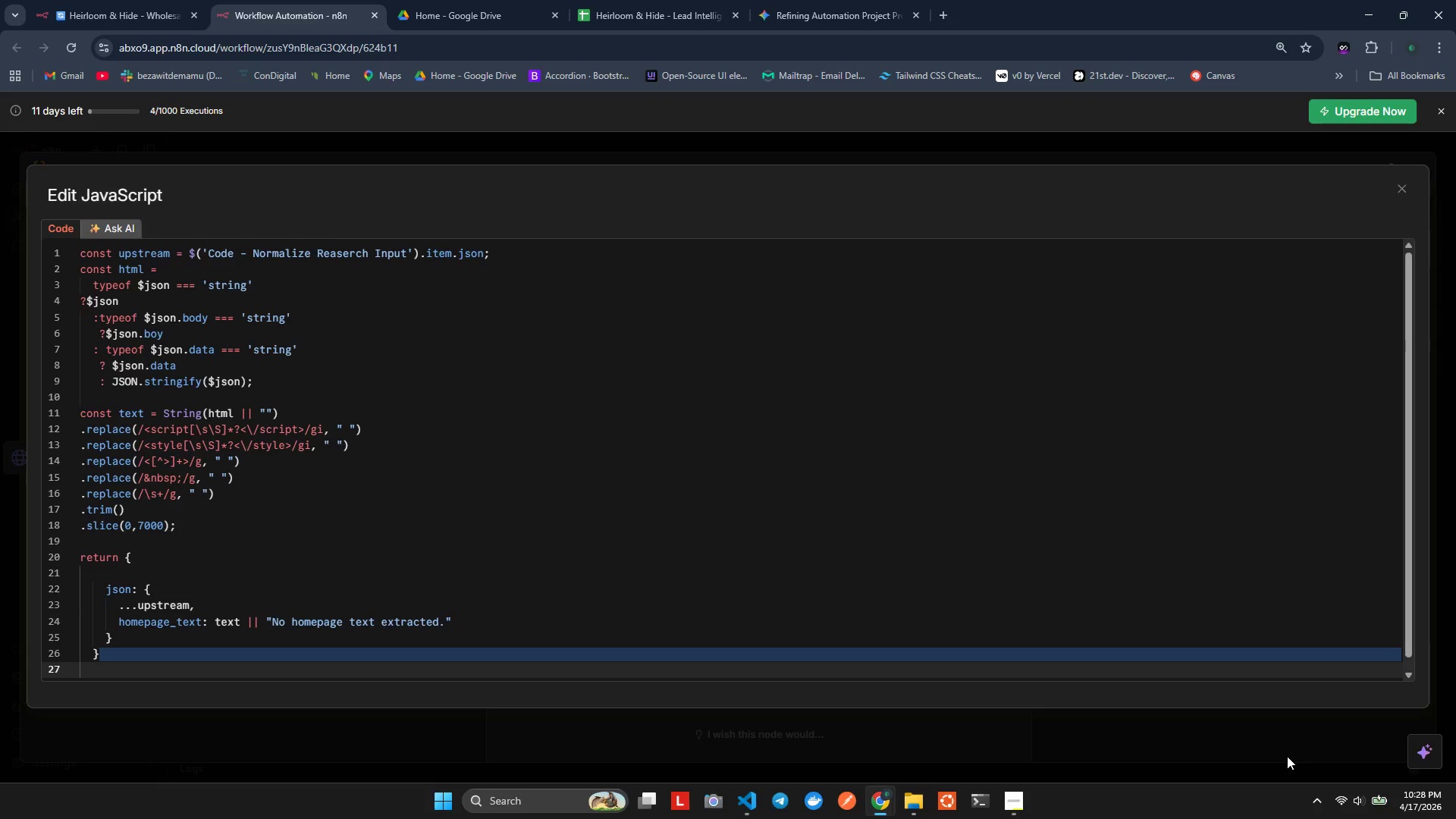 
wait(108.04)
 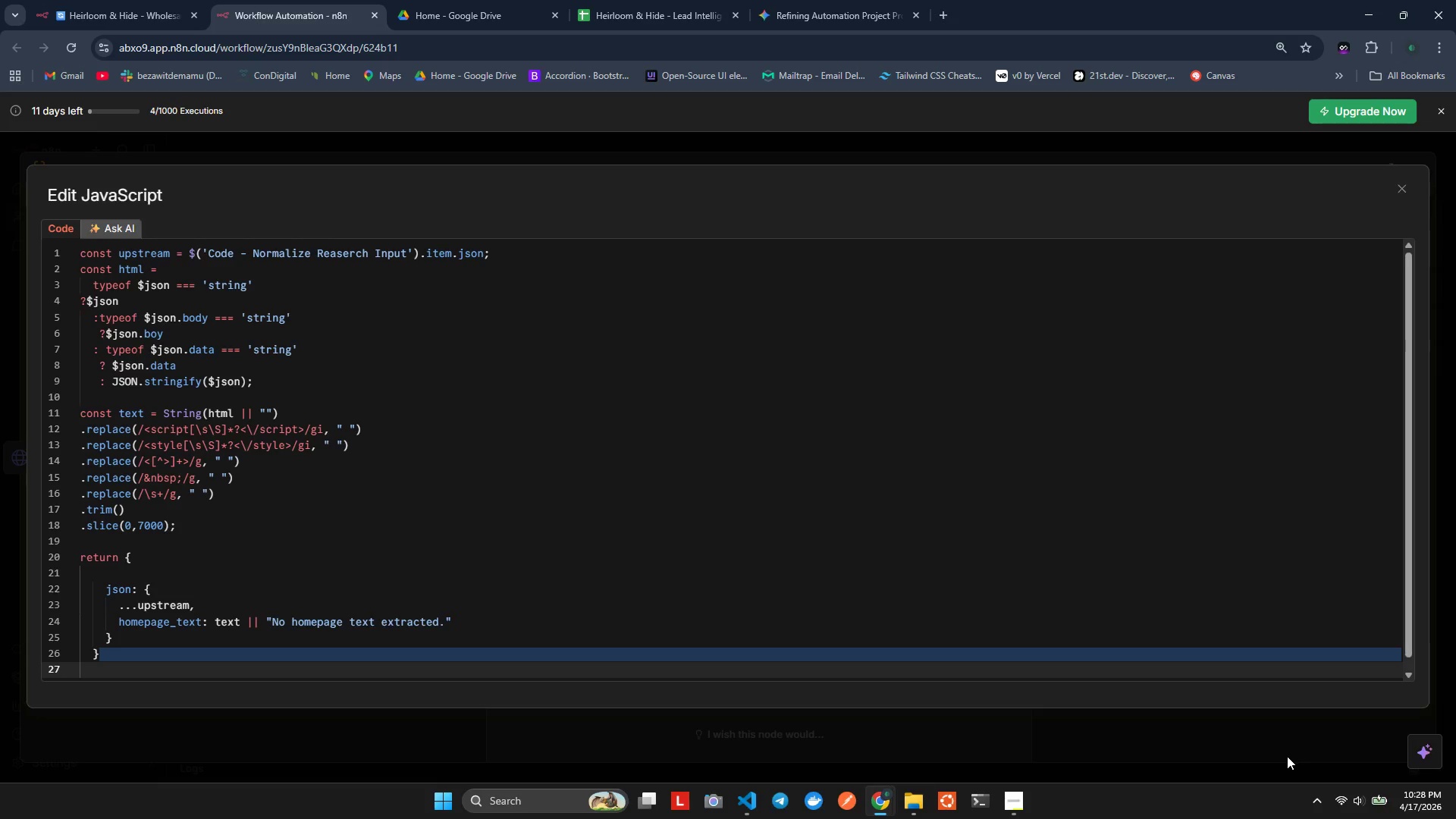 
mouse_move([1489, 23])
 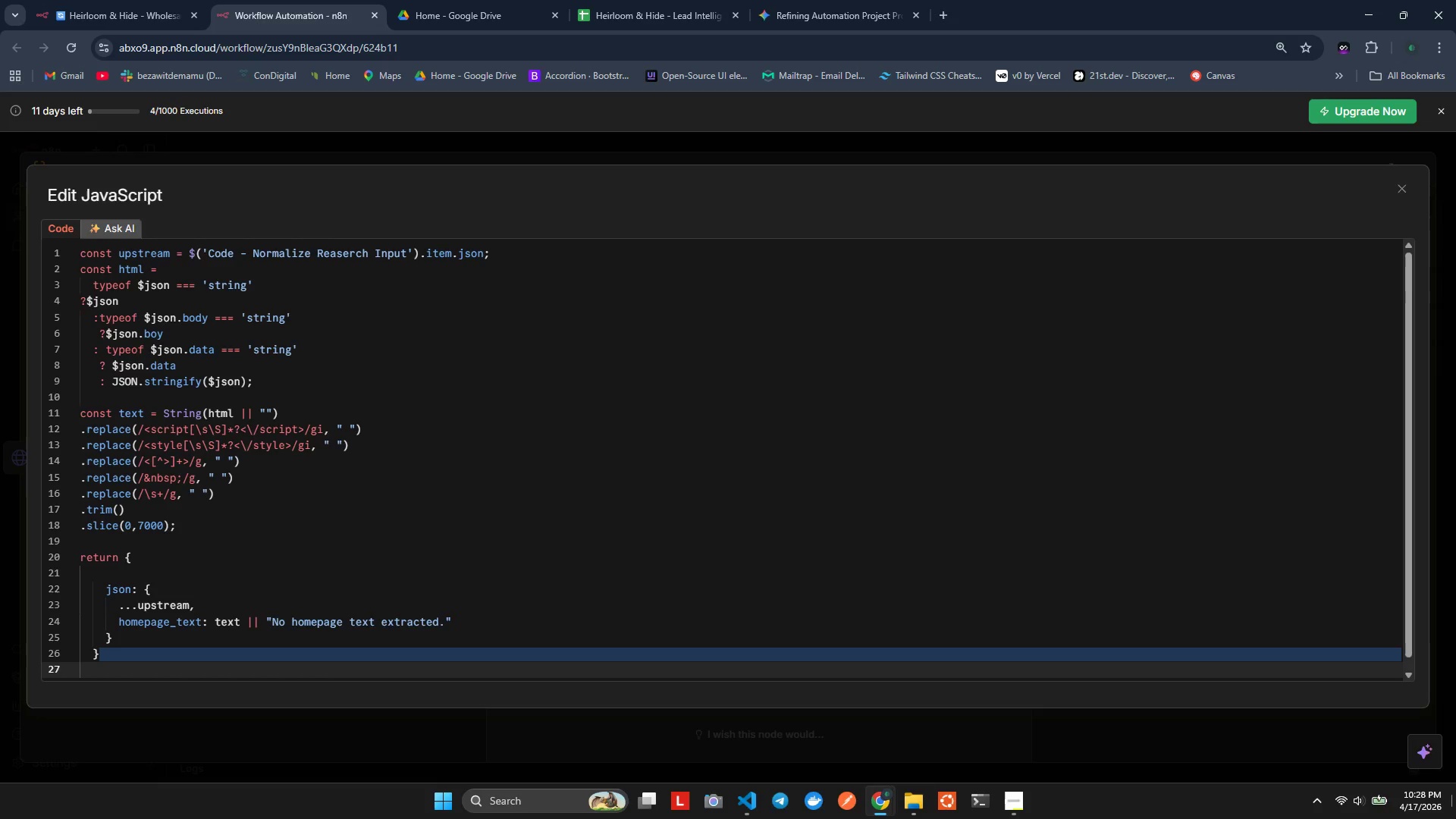 
mouse_move([1464, 838])
 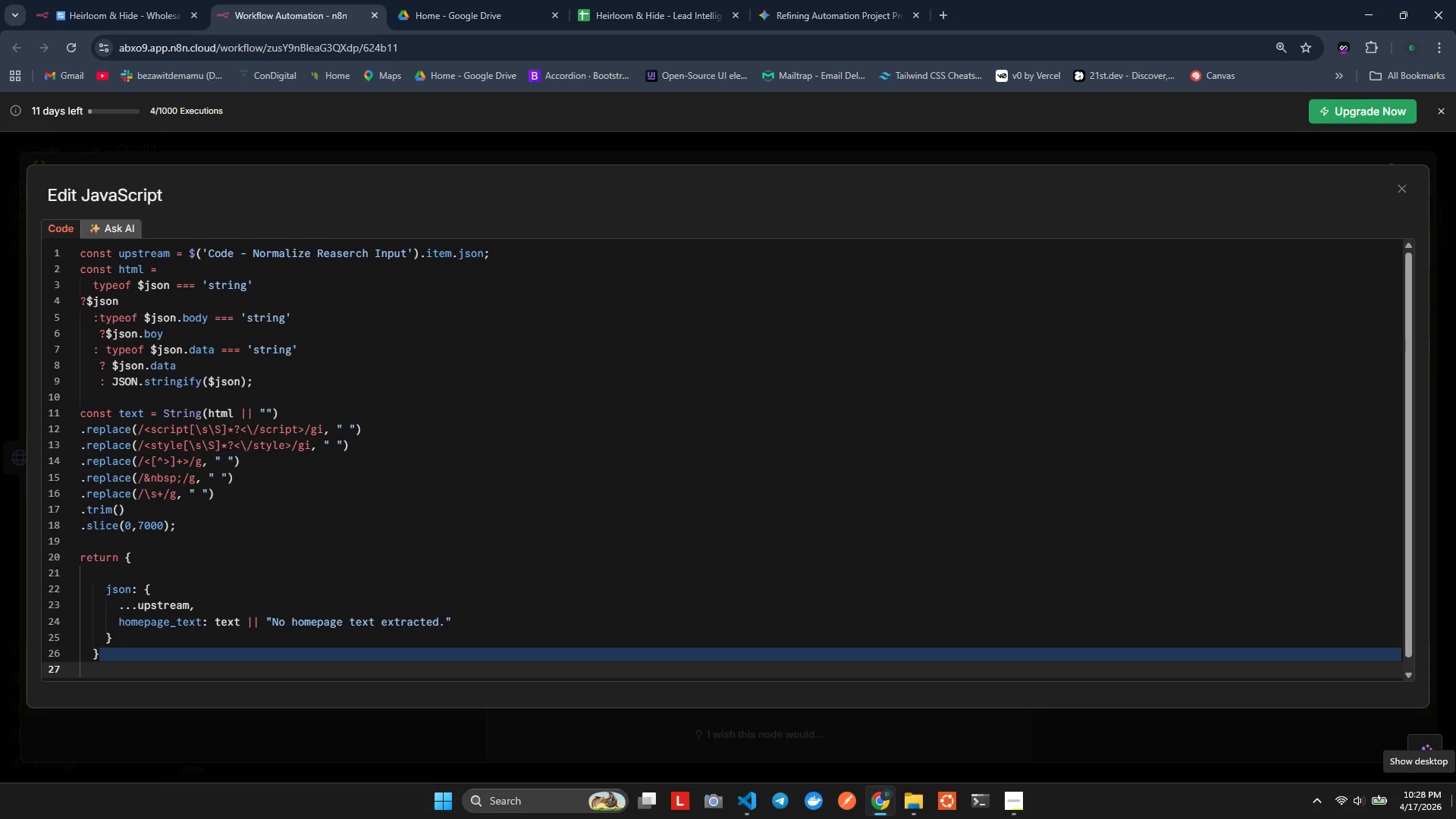 
wait(20.61)
 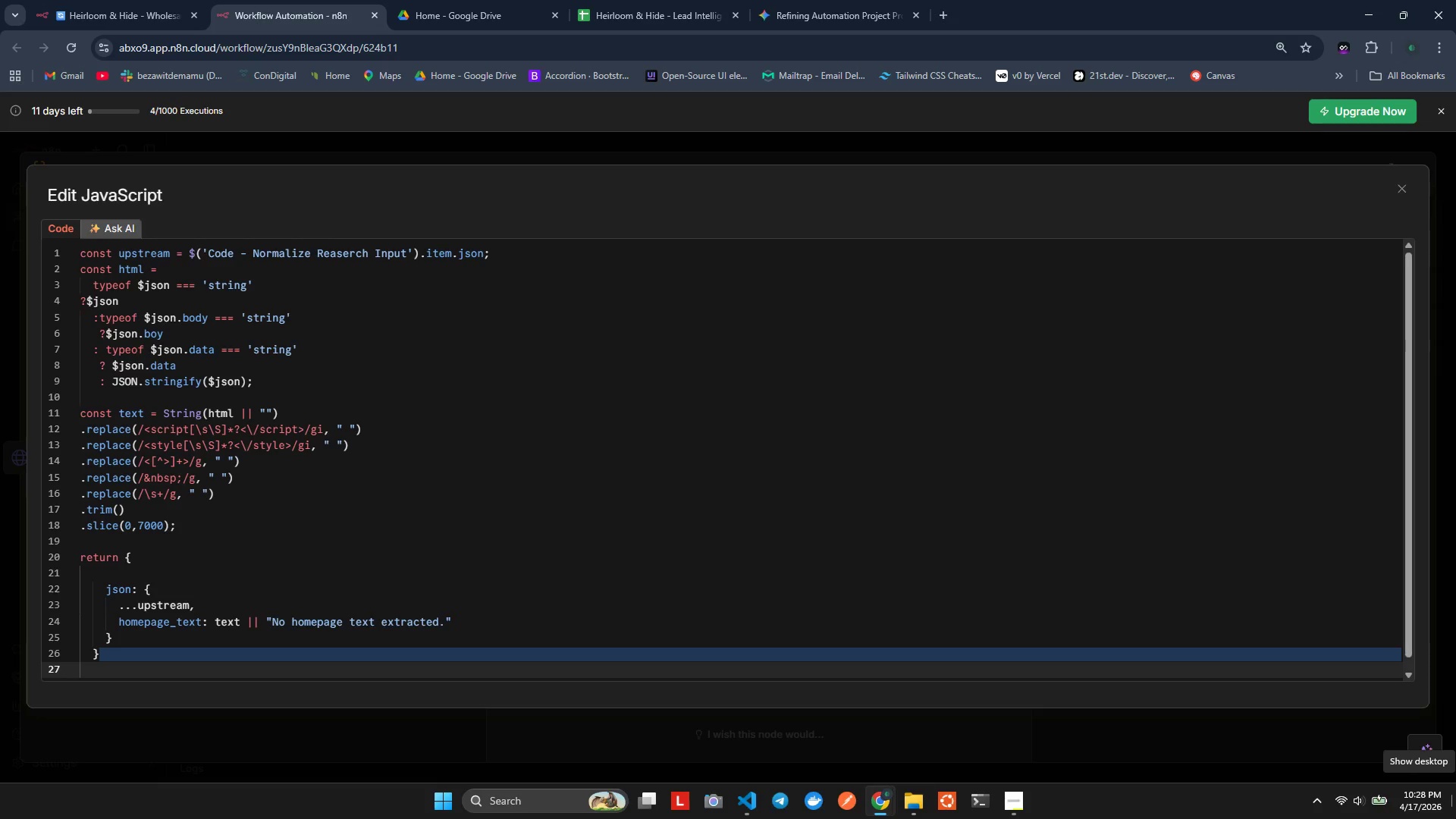 
left_click([511, 581])
 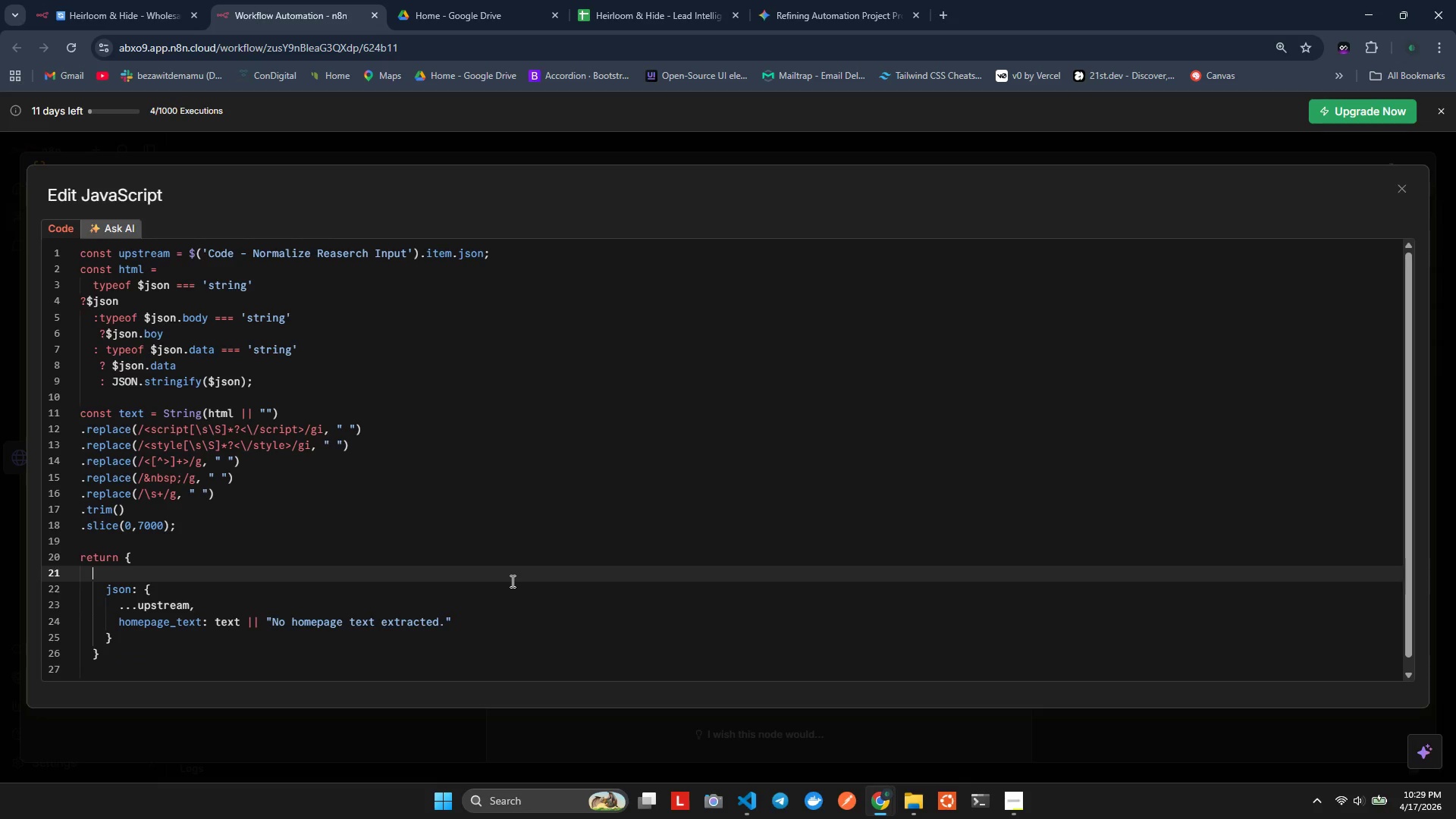 
key(ArrowUp)
 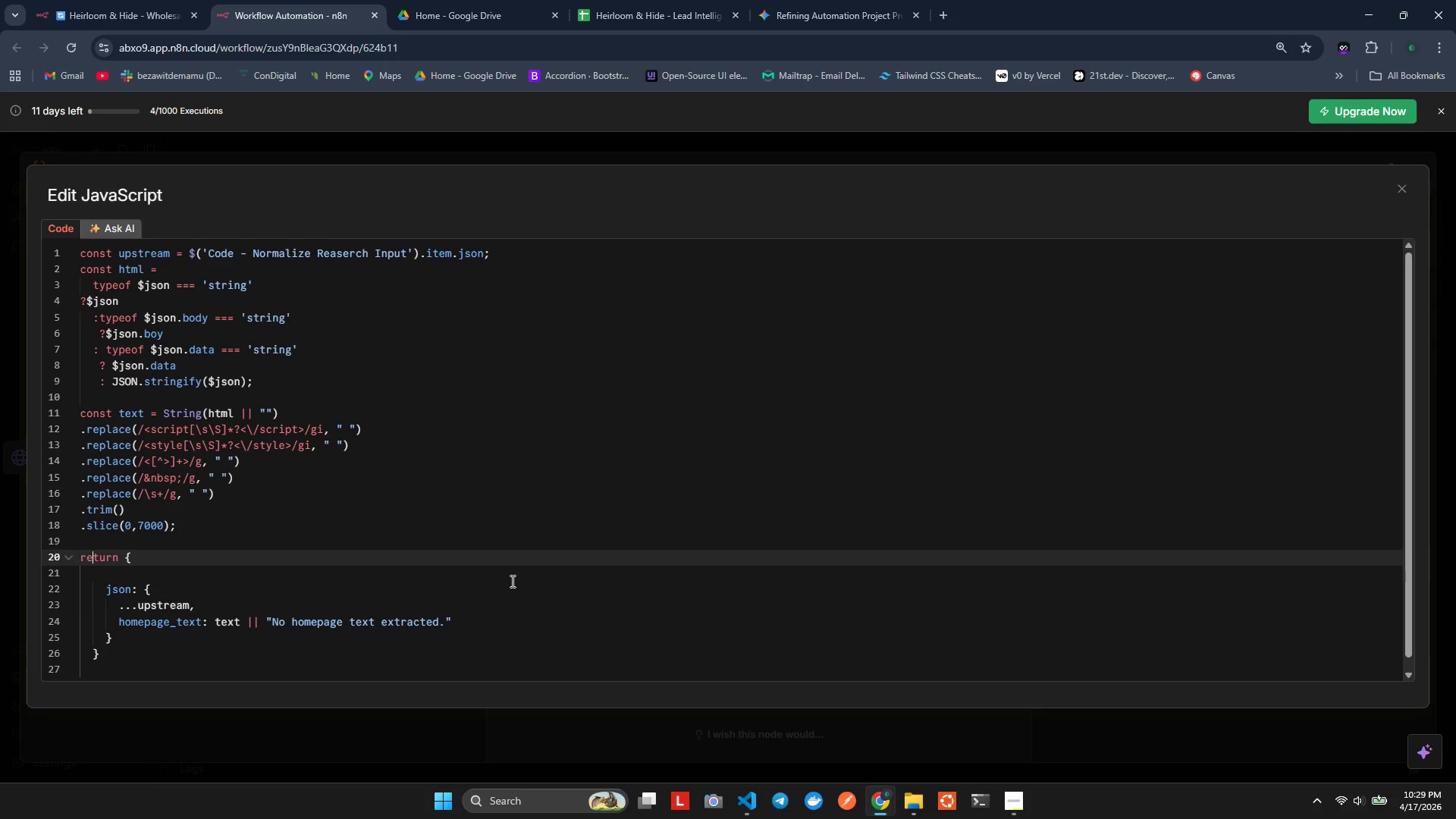 
key(ArrowUp)
 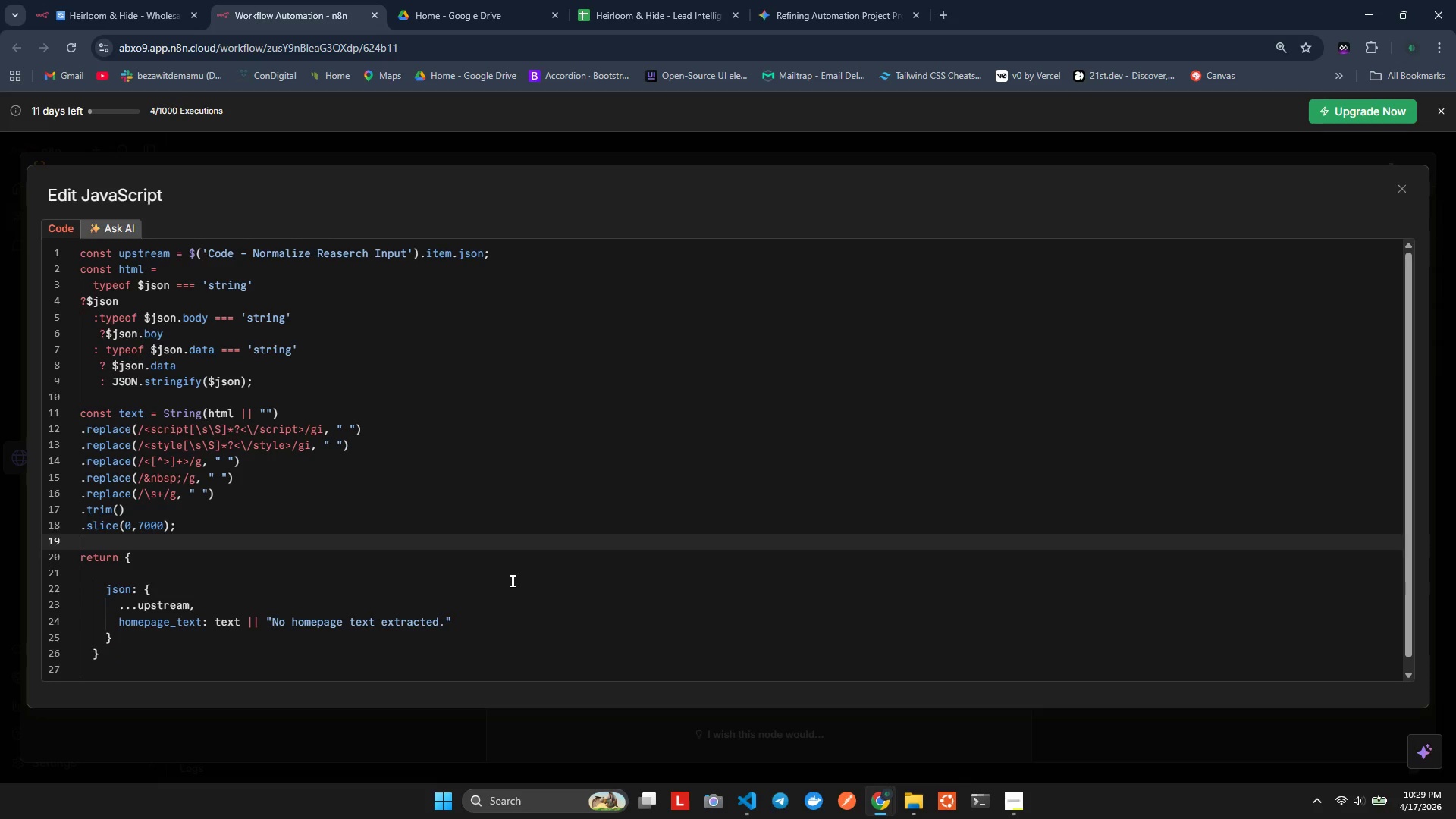 
key(ArrowUp)
 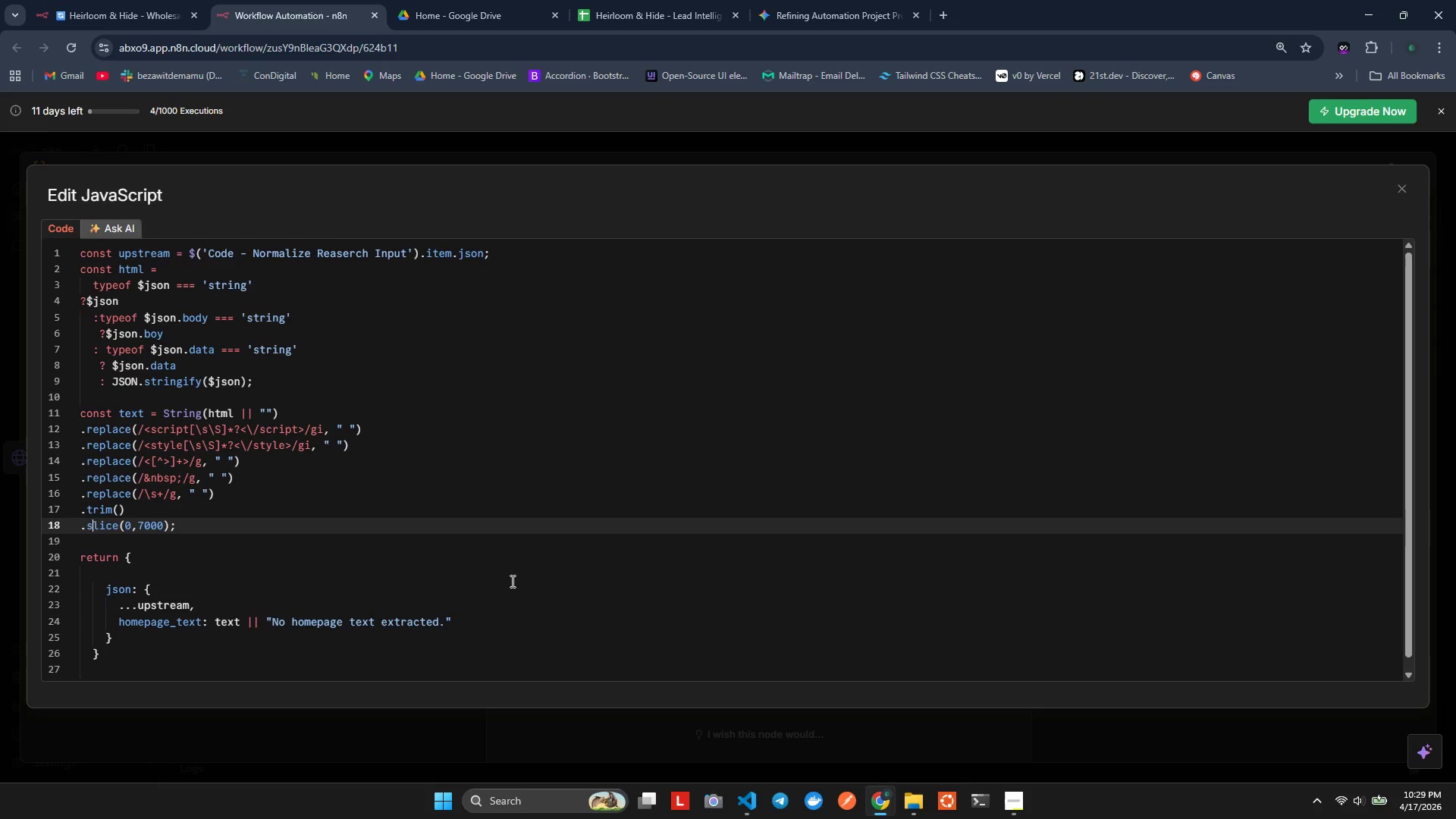 
key(ArrowRight)
 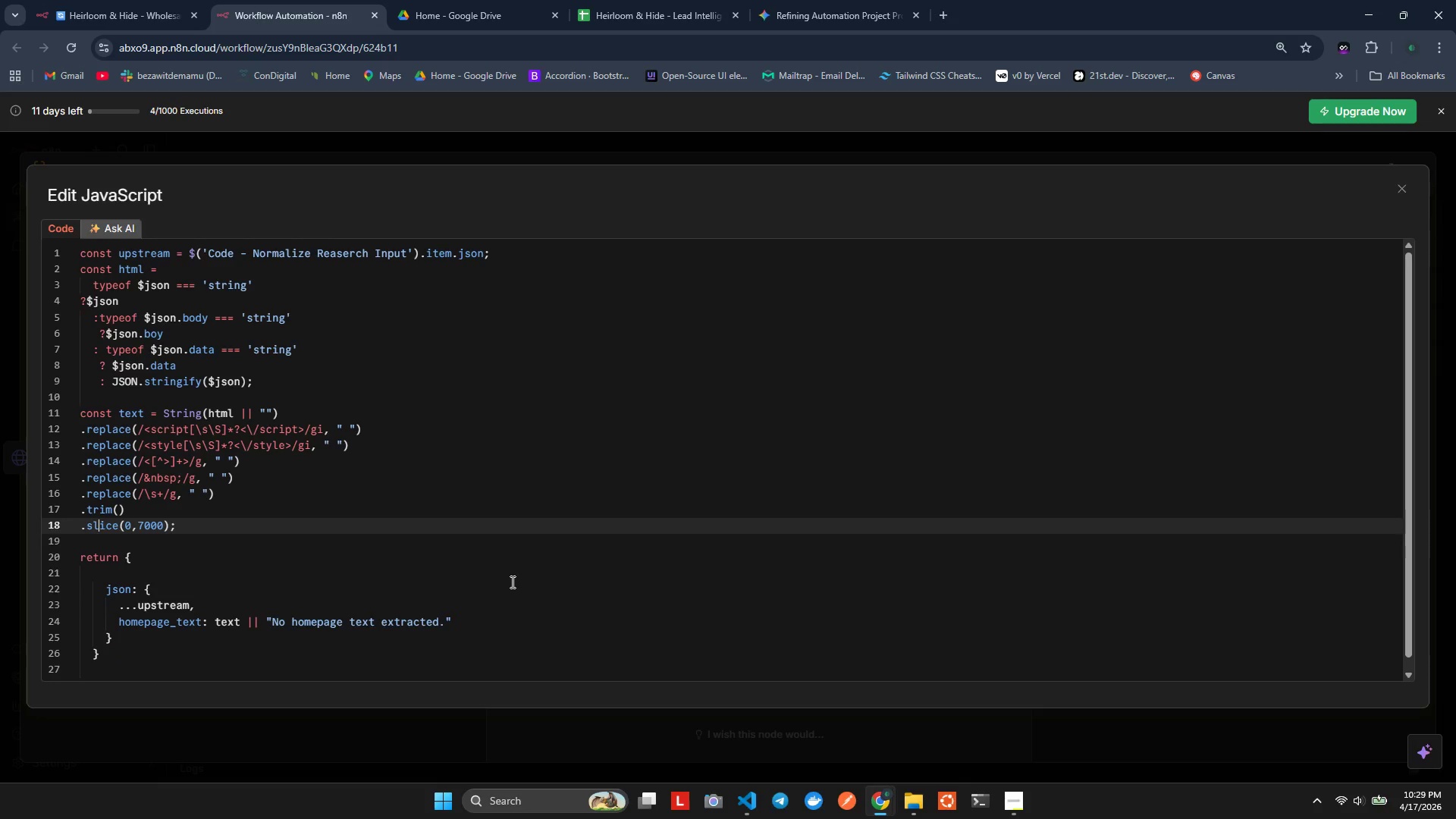 
key(ArrowDown)
 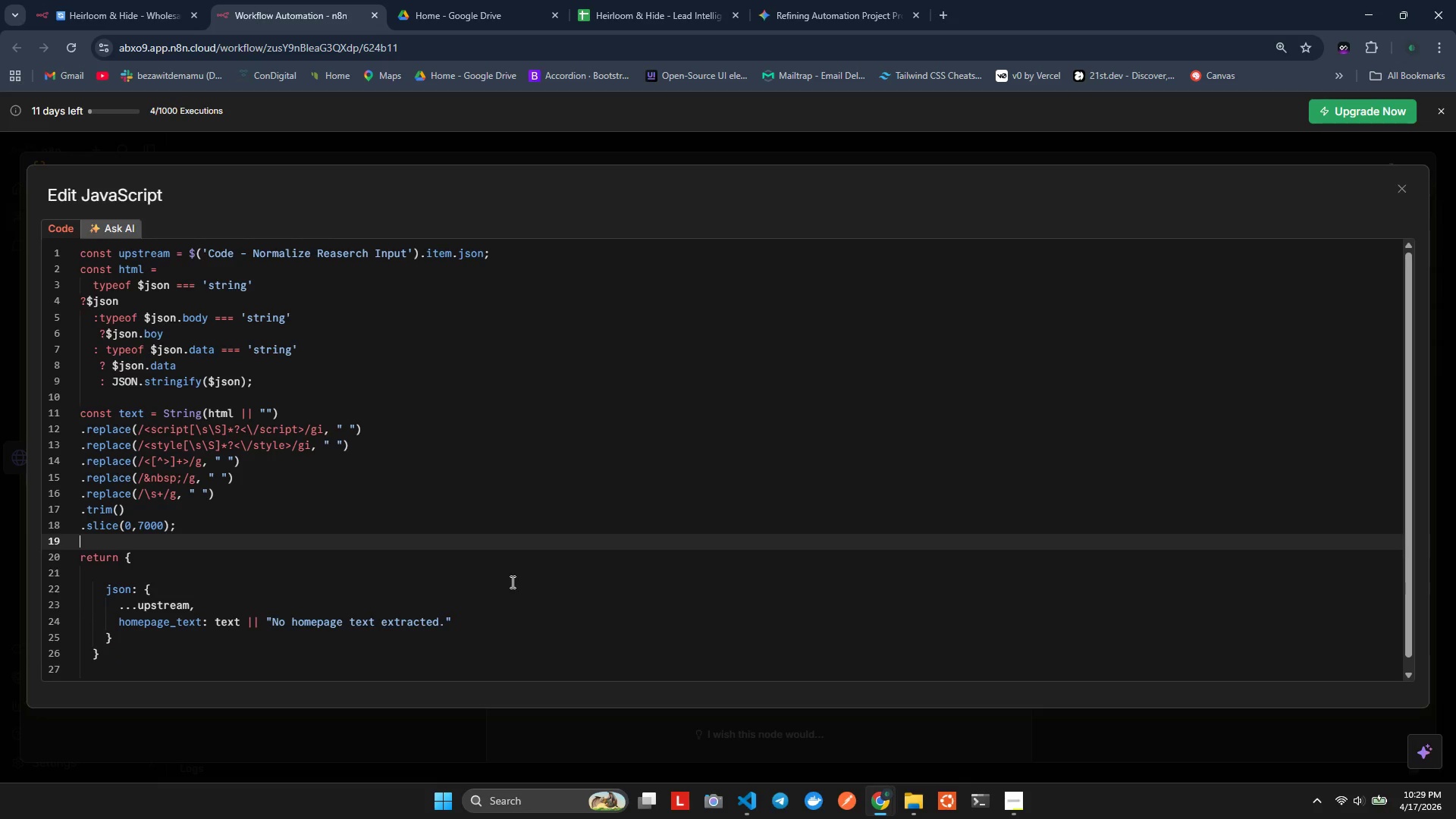 
key(ArrowLeft)
 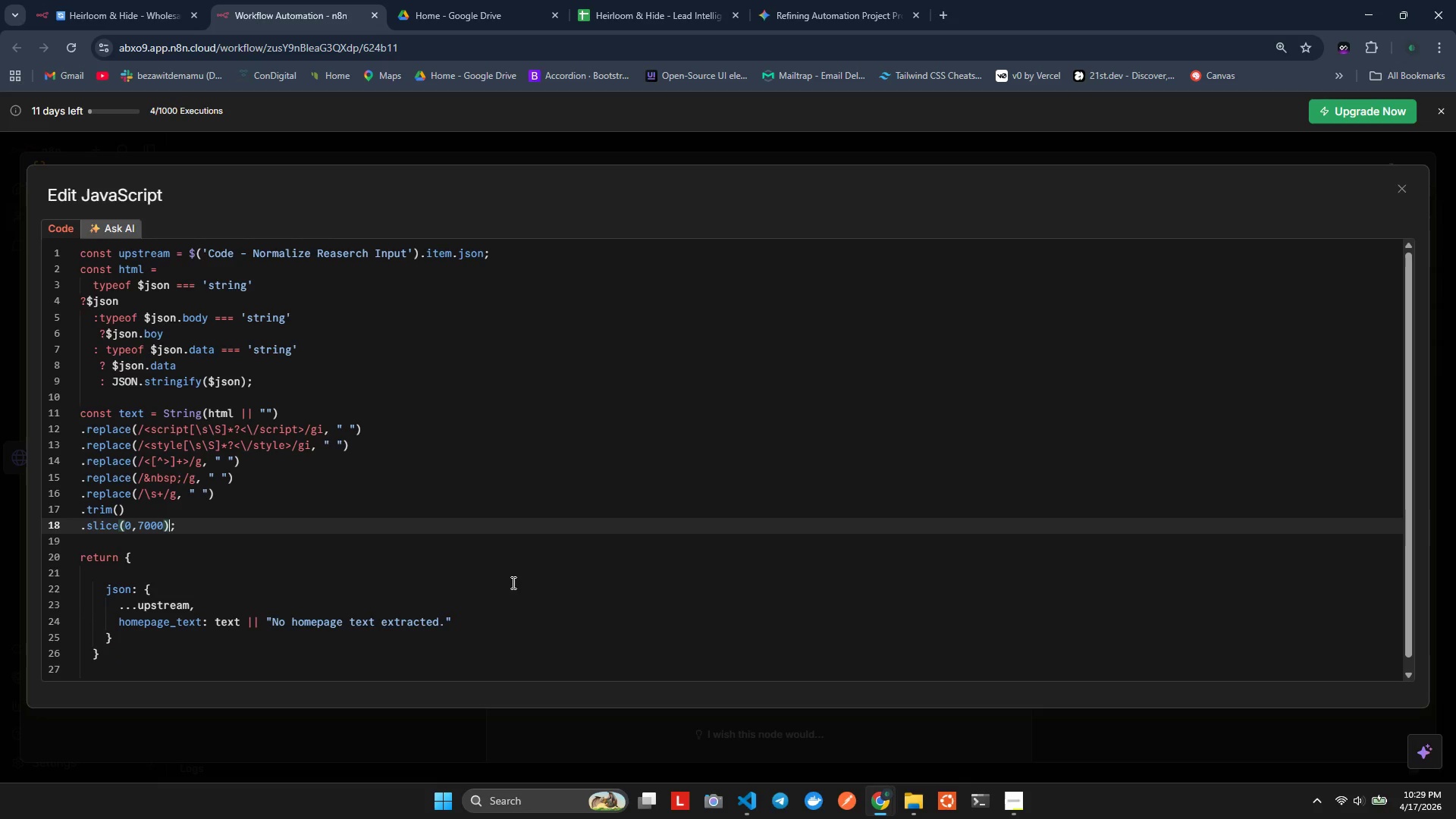 
key(ArrowLeft)
 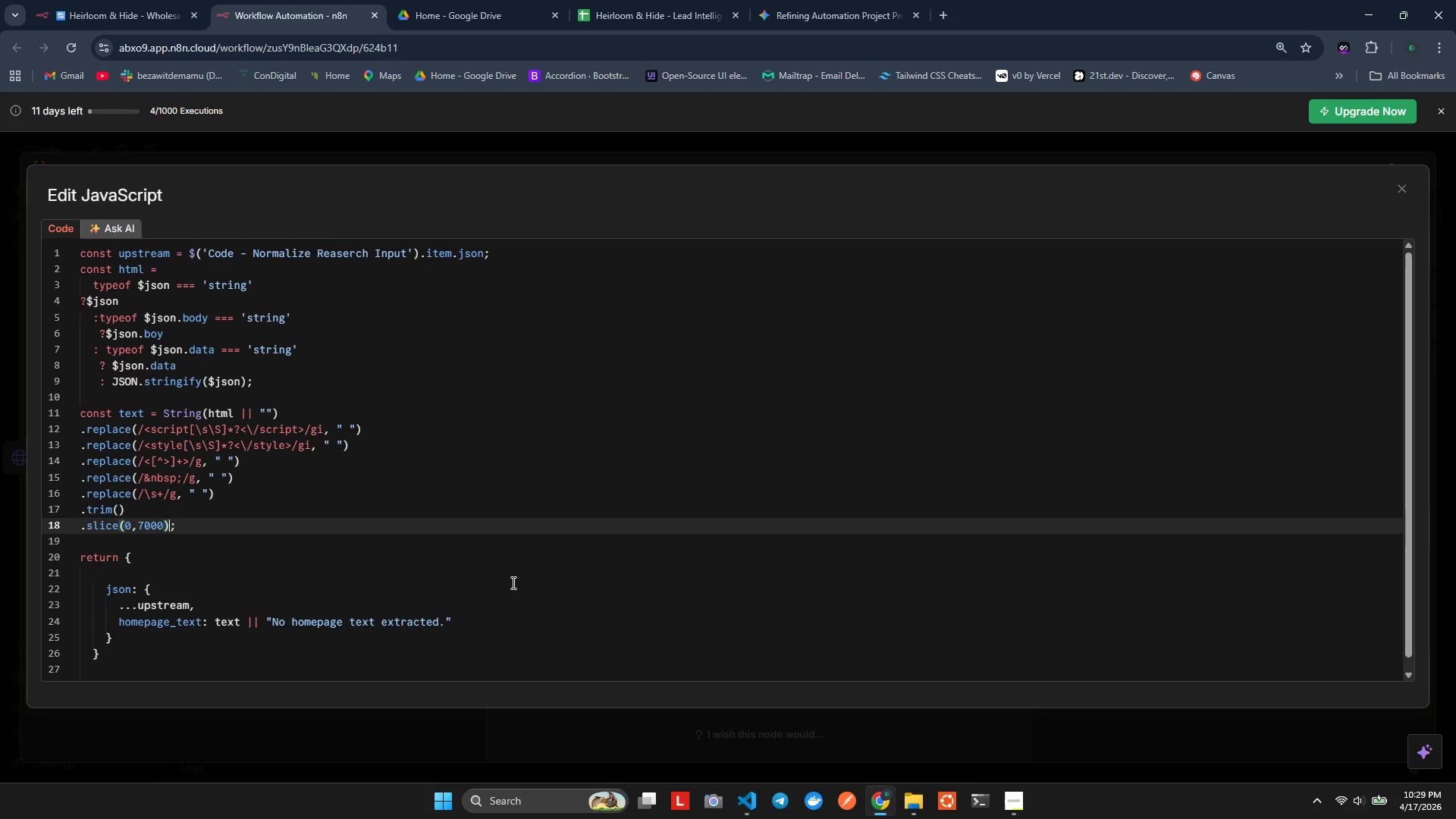 
key(ArrowLeft)
 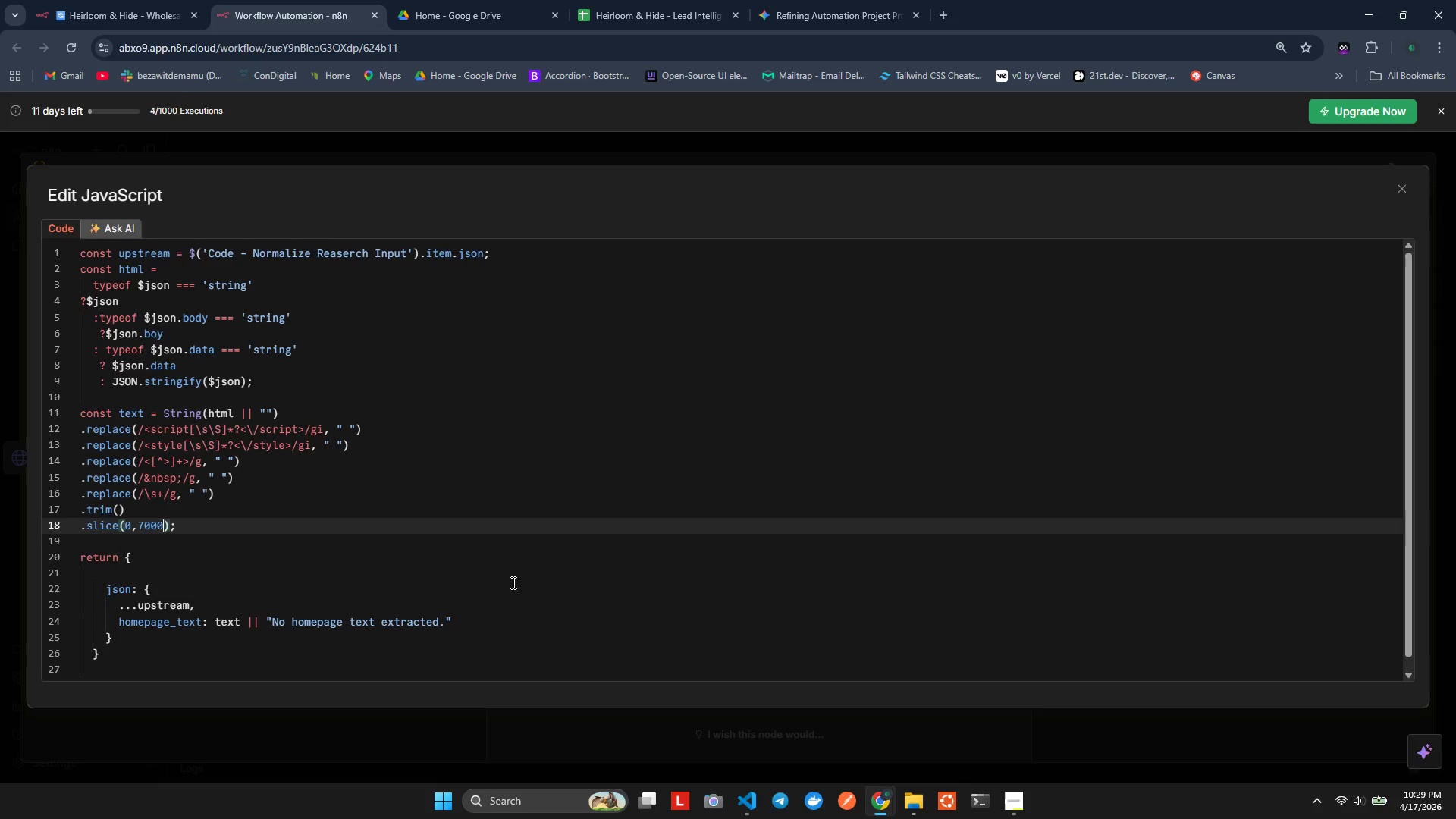 
key(ArrowRight)
 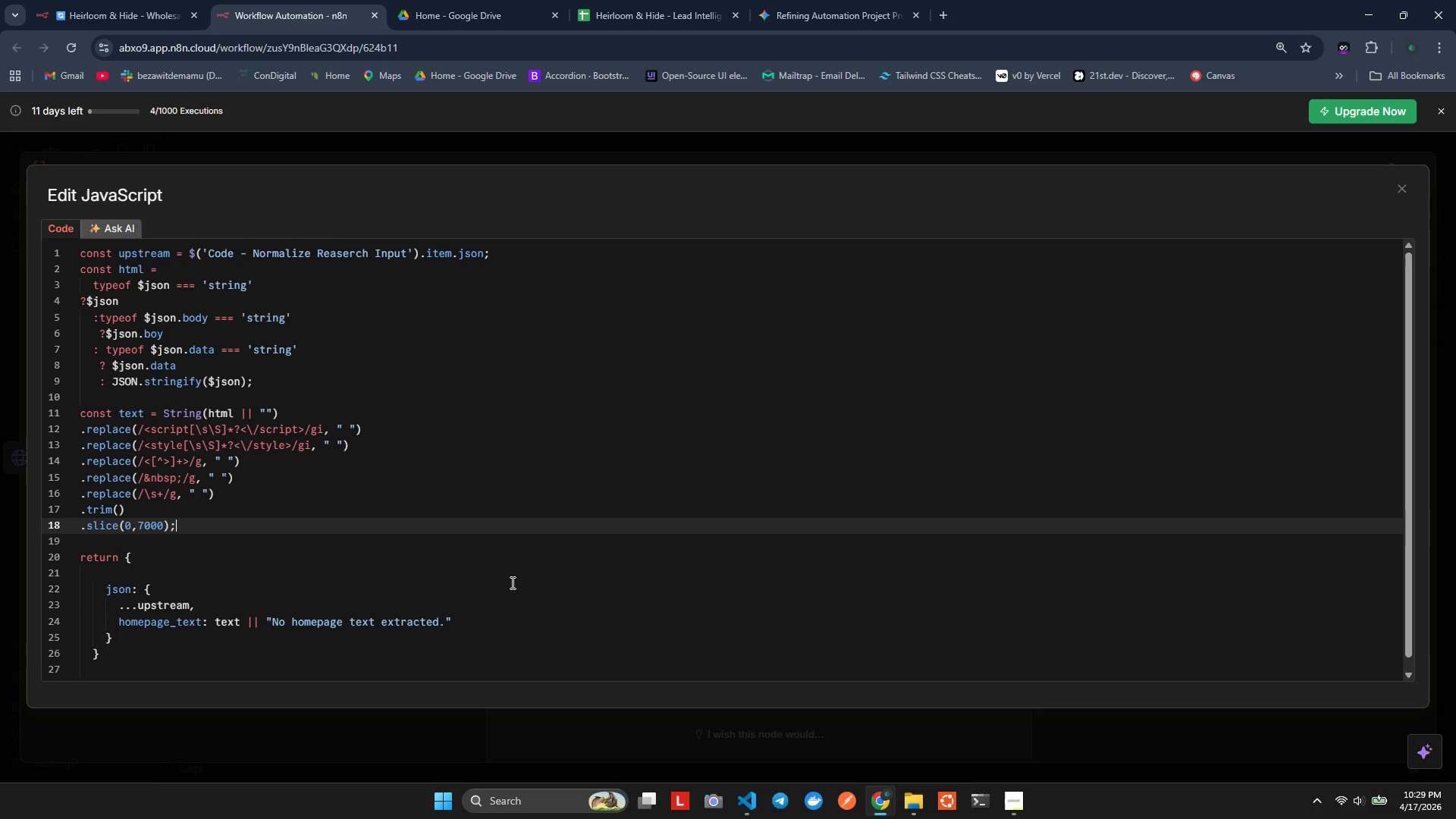 
key(ArrowRight)
 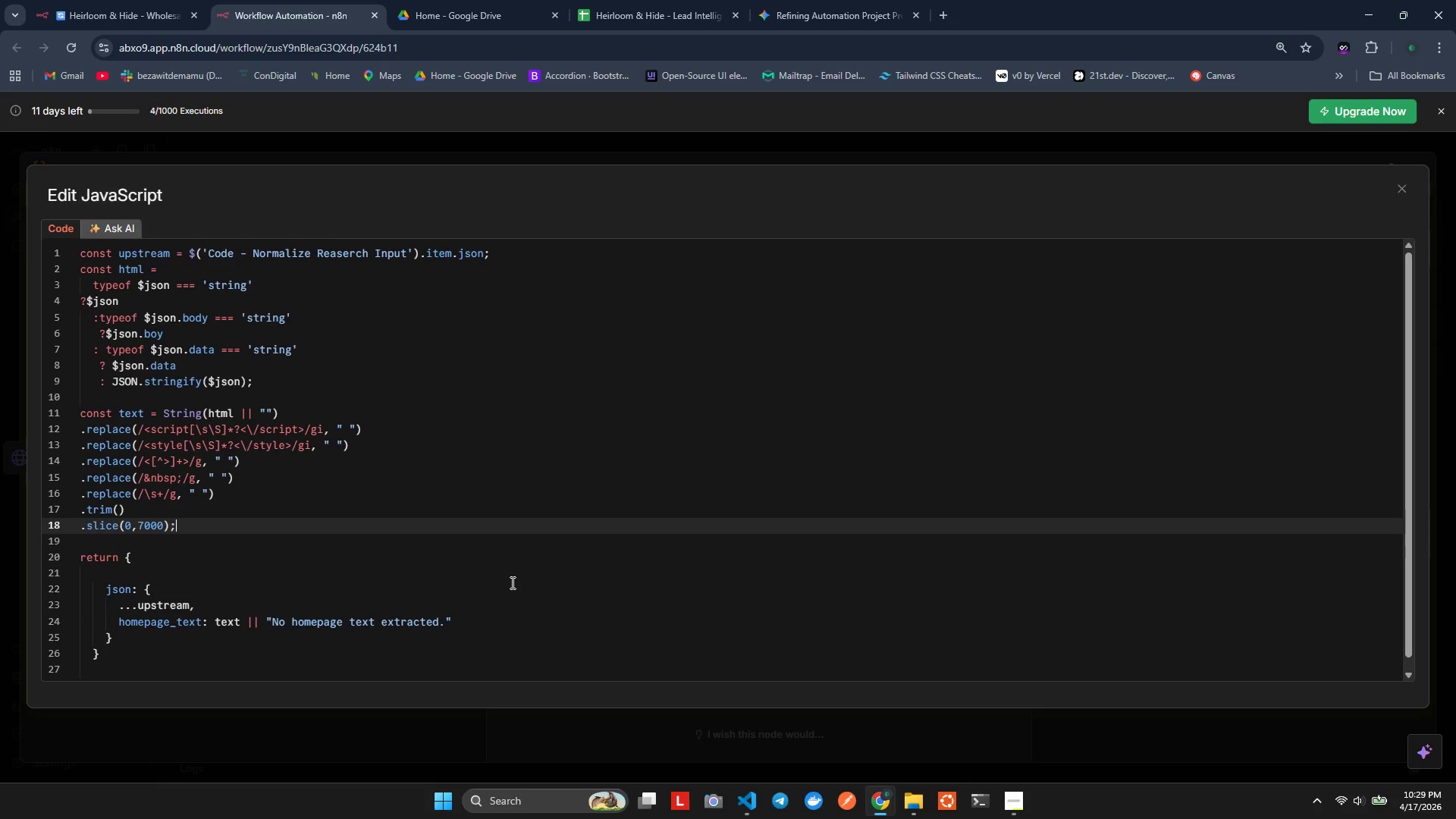 
key(ArrowRight)
 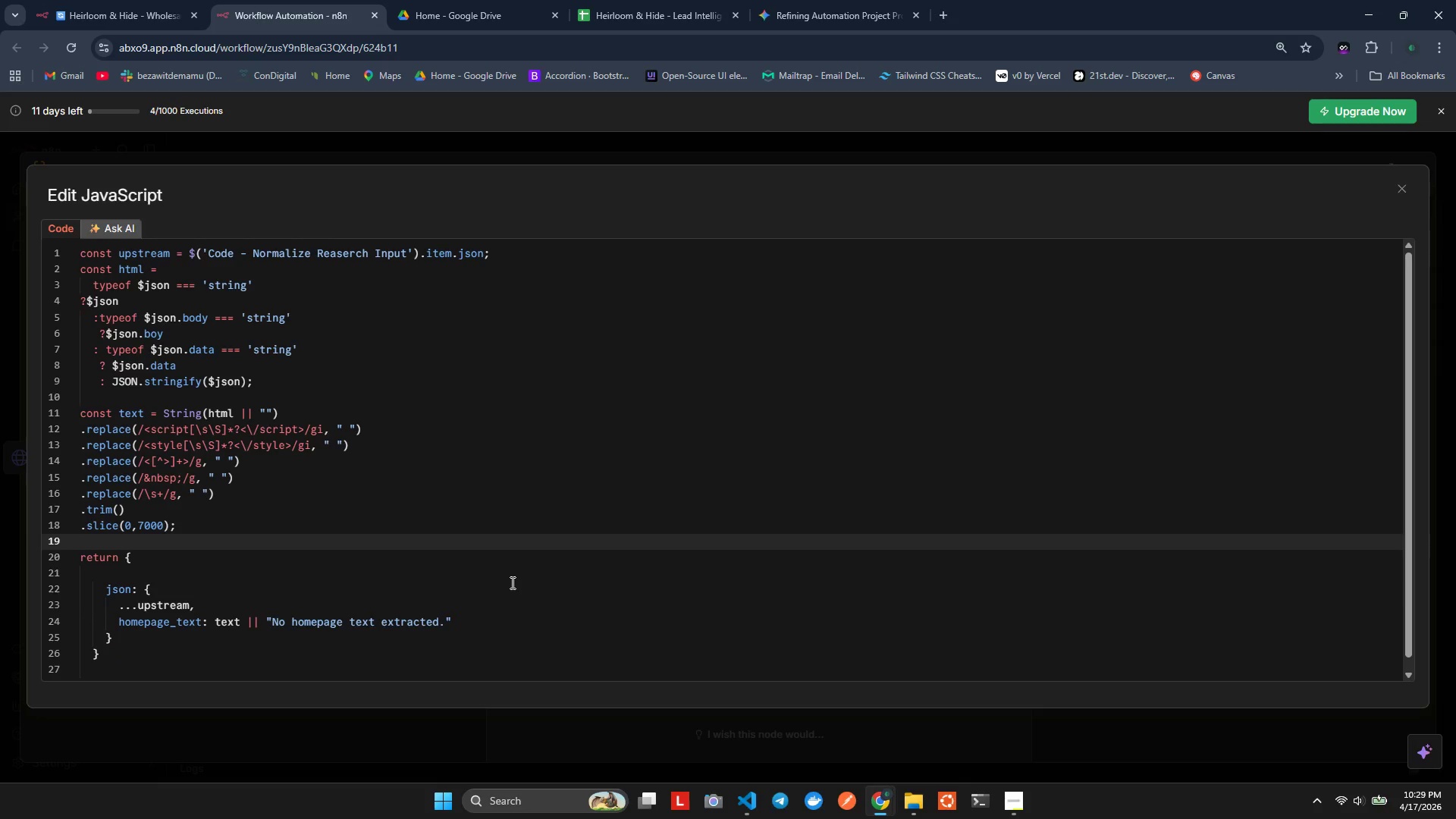 
key(Control+A)
 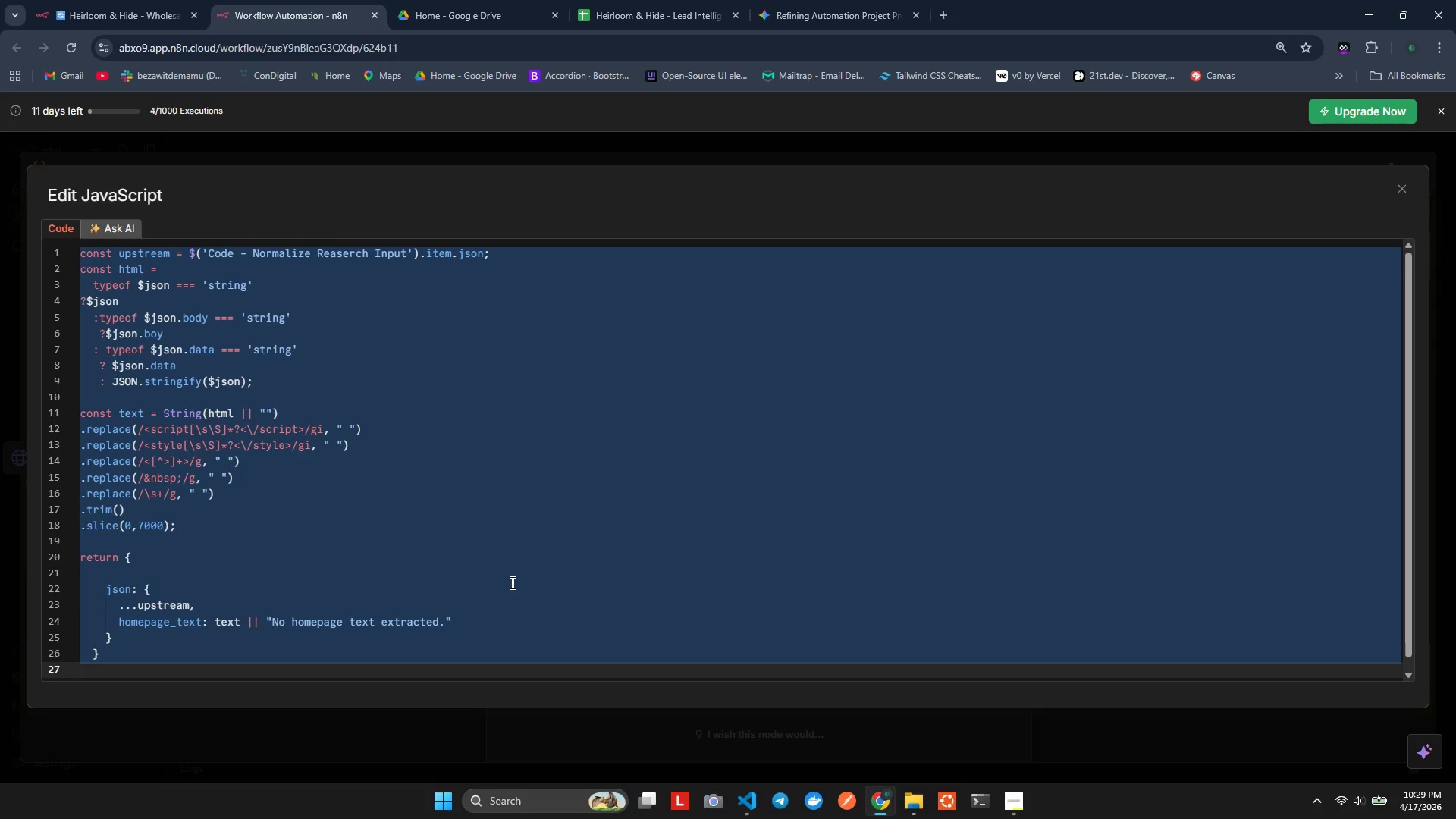 
key(Alt+Tab)
 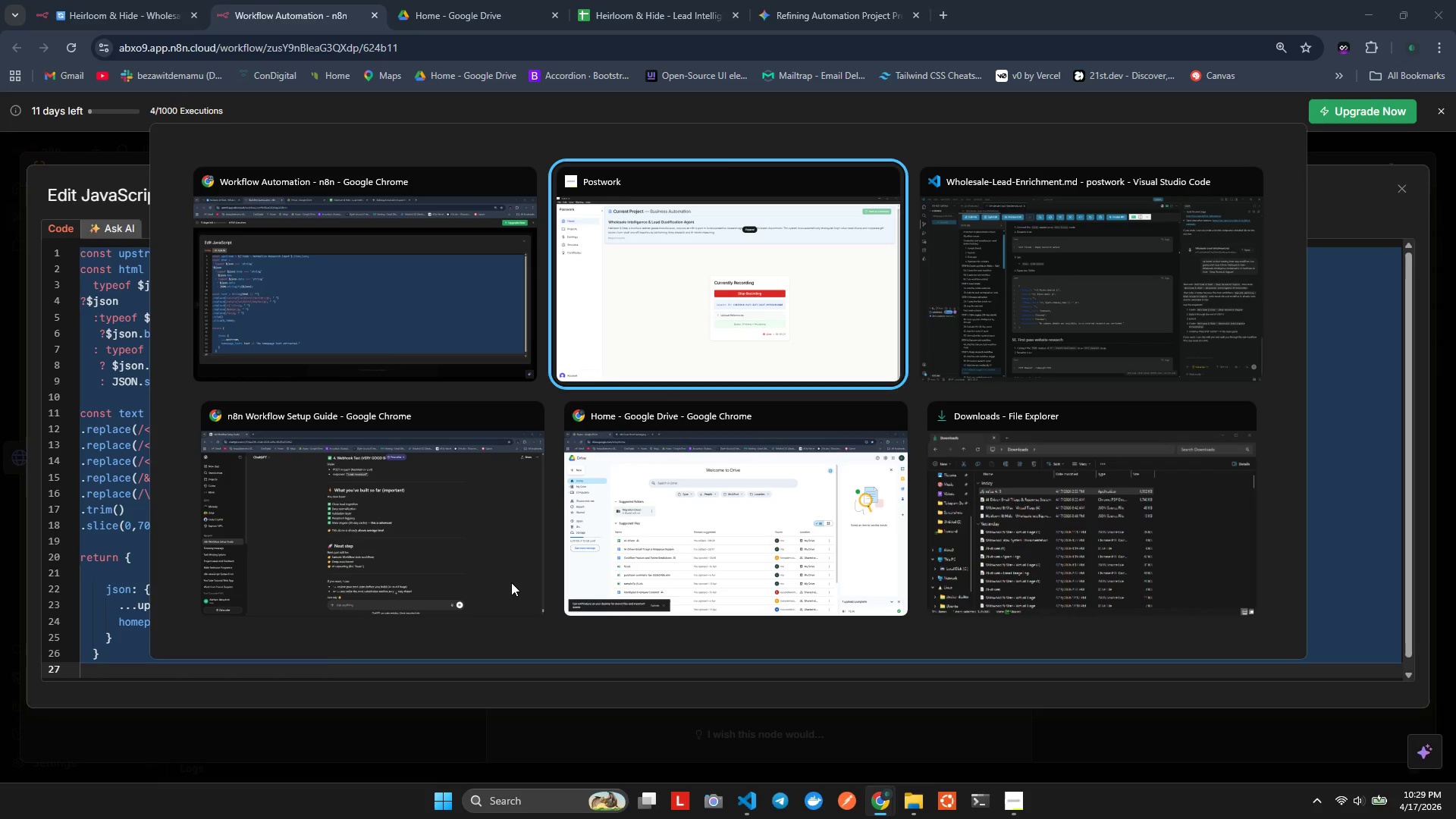 
key(Alt+ArrowRight)
 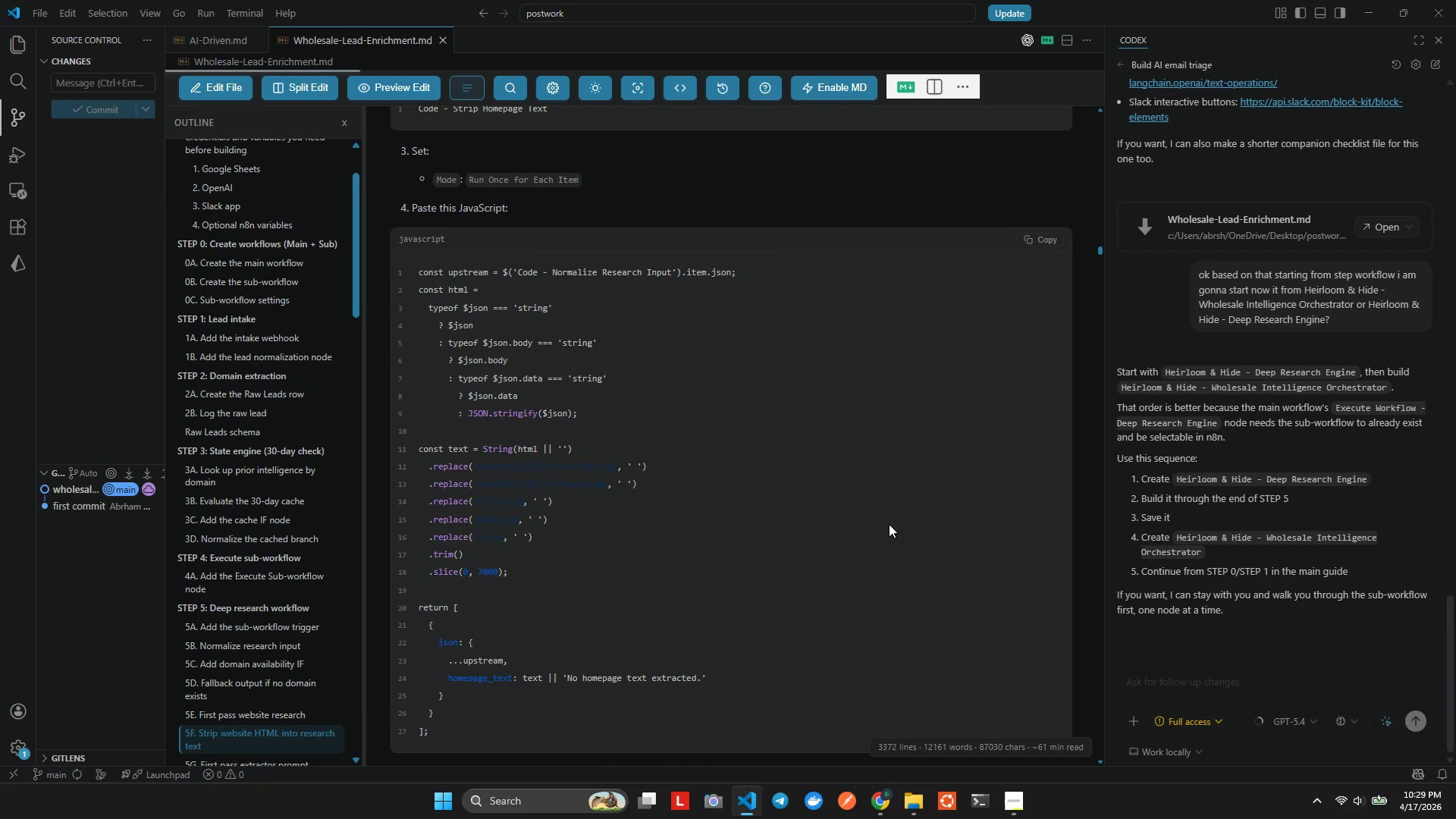 
left_click([1044, 237])
 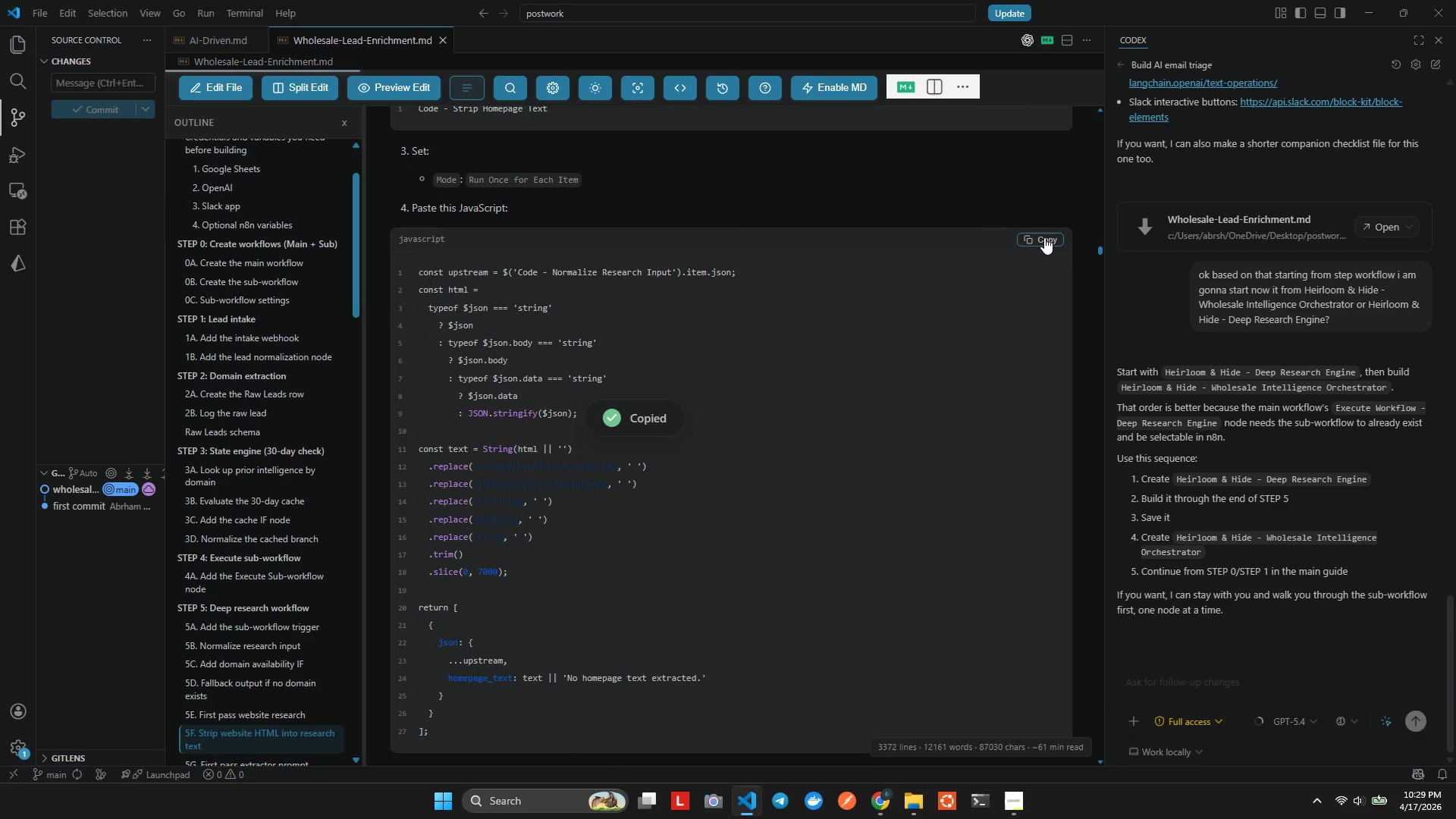 
key(Alt+AltLeft)
 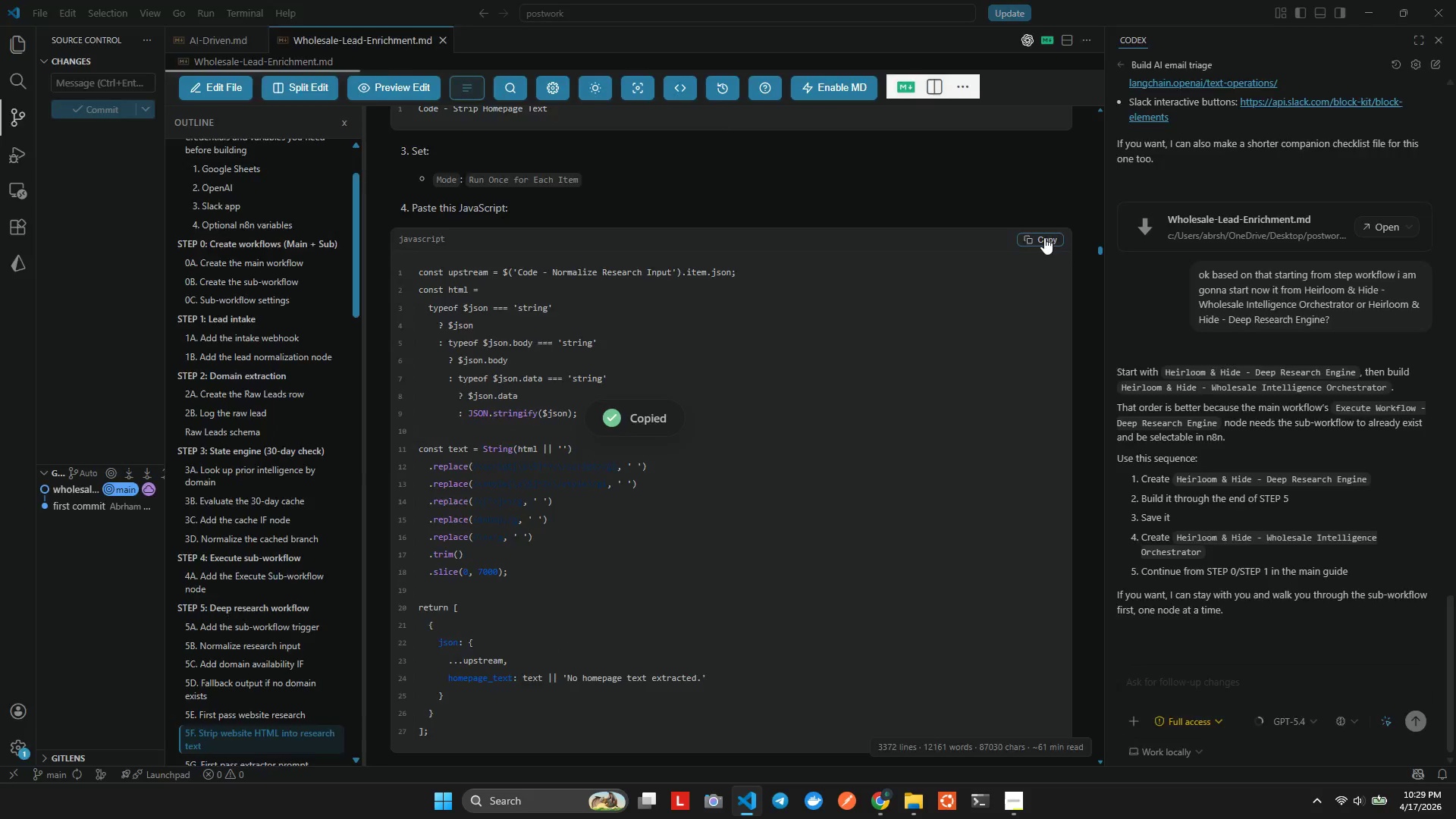 
key(Alt+Tab)
 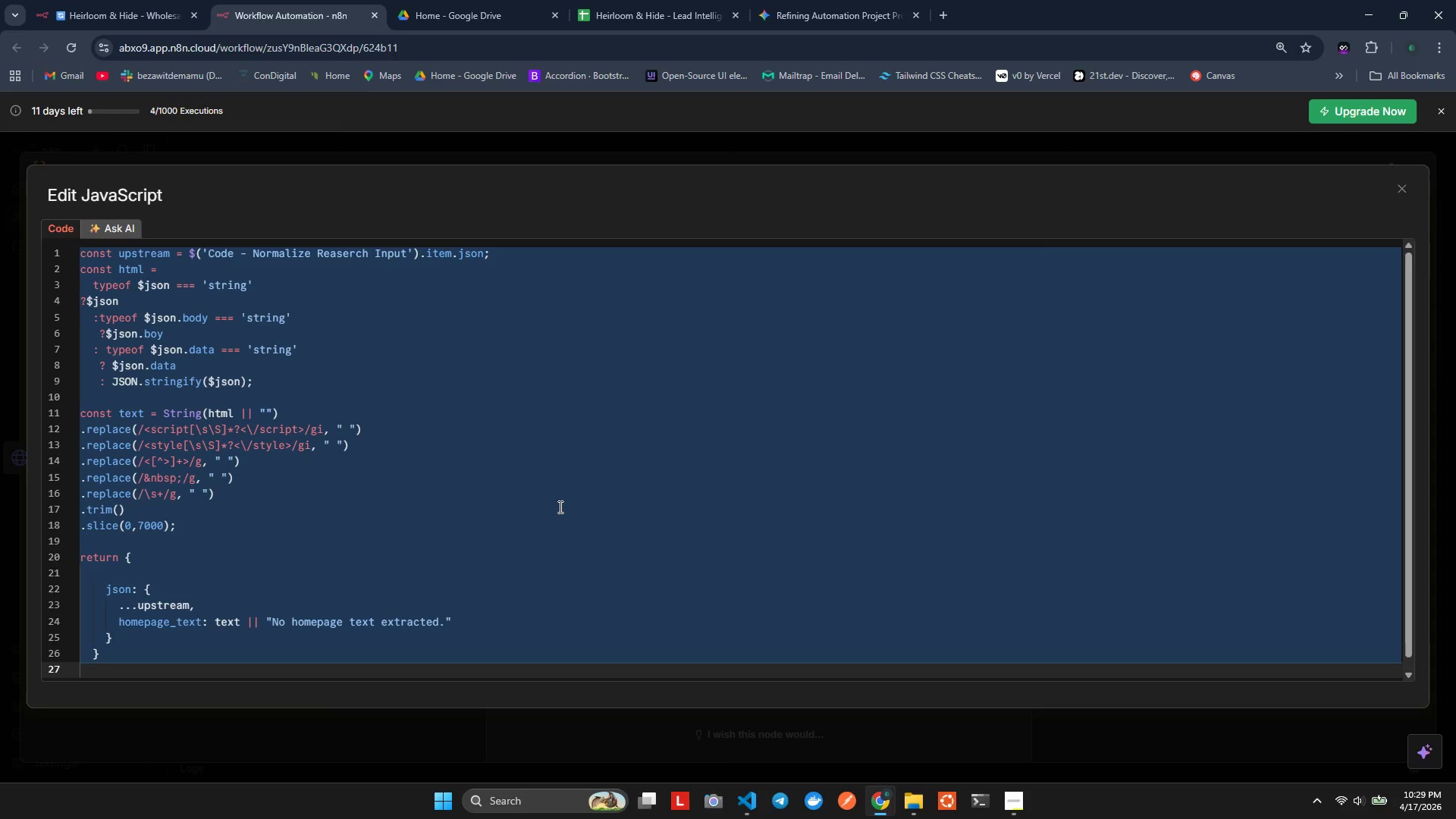 
left_click([559, 507])
 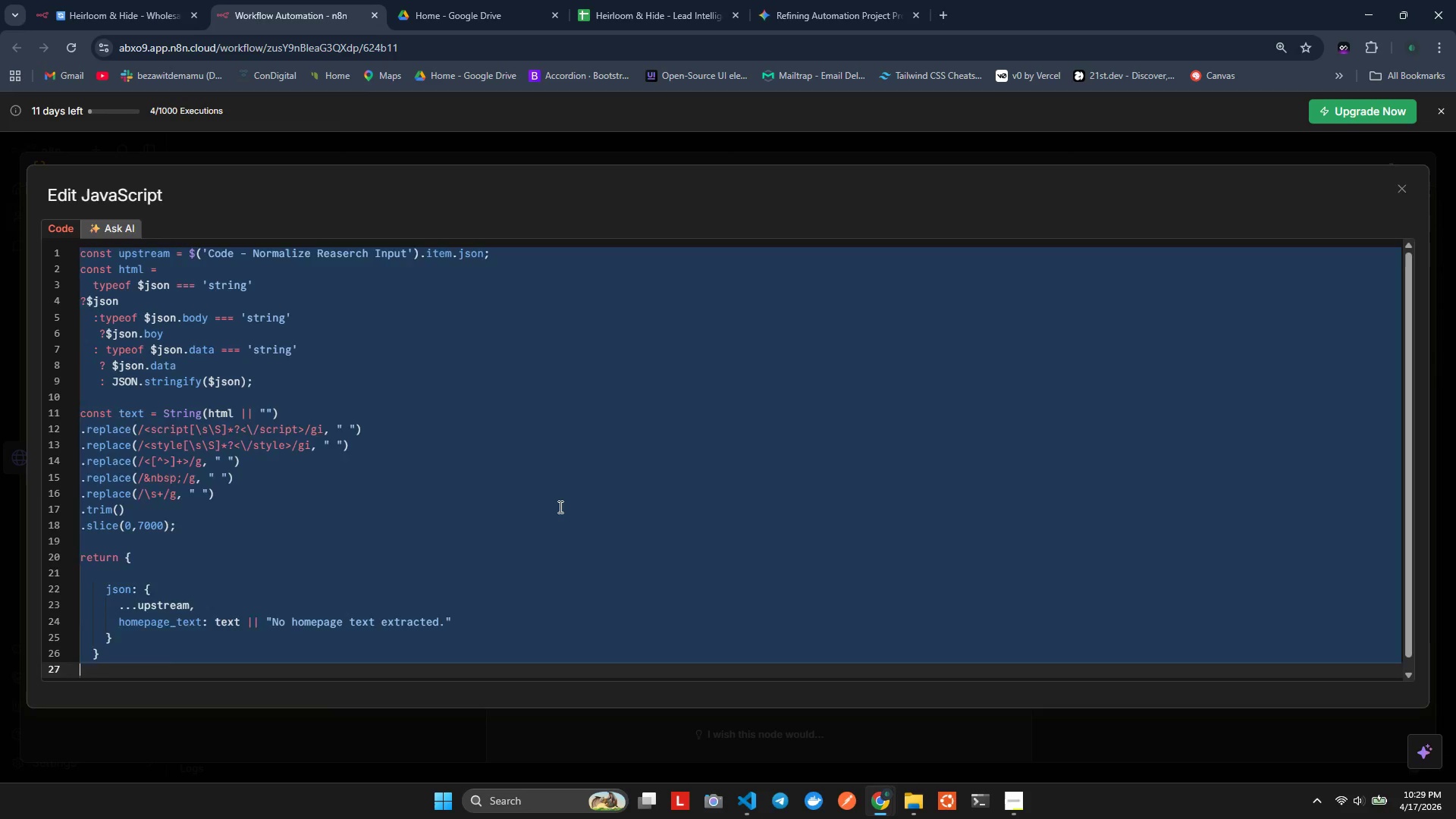 
key(Control+A)
 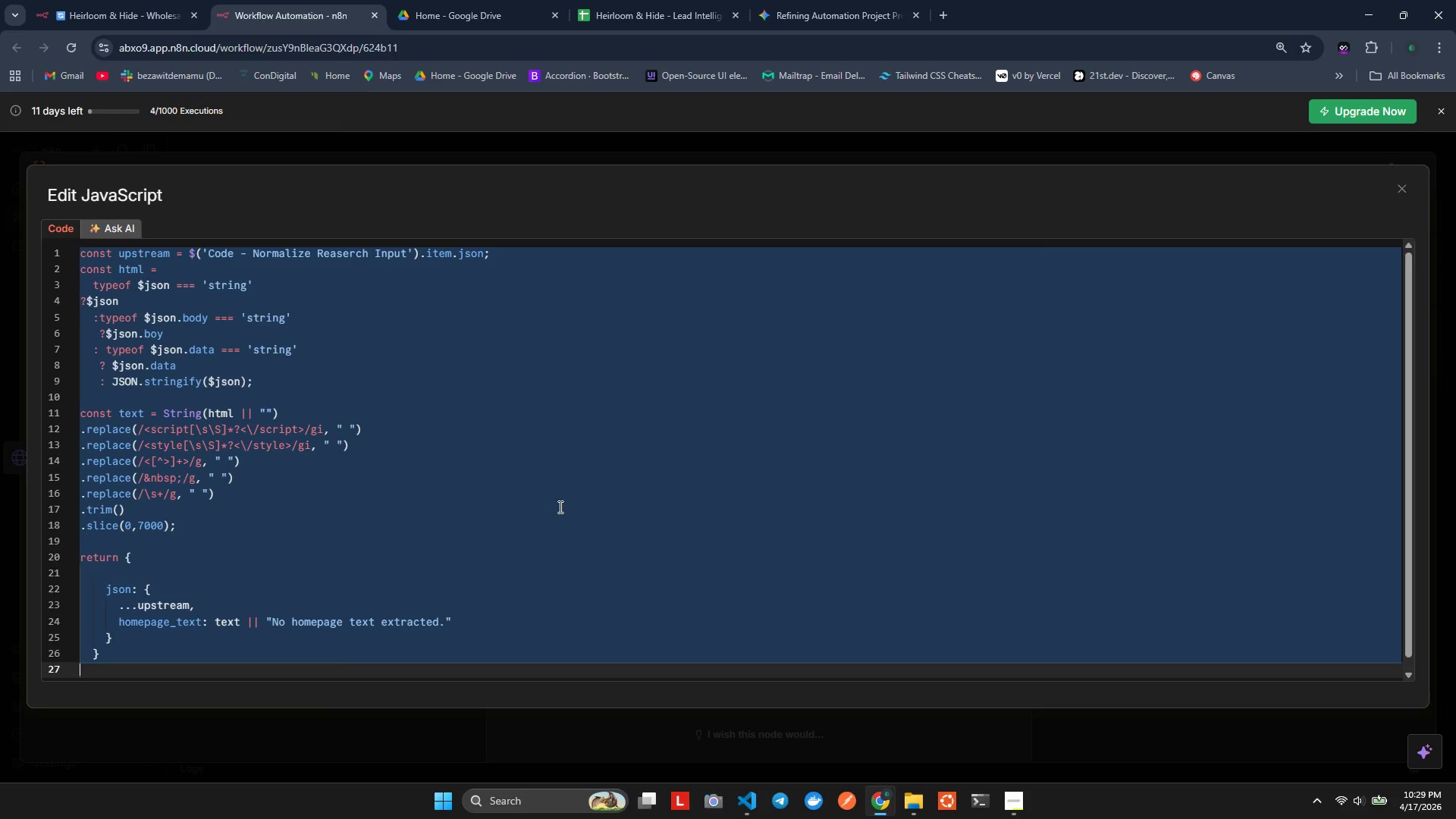 
key(Control+V)
 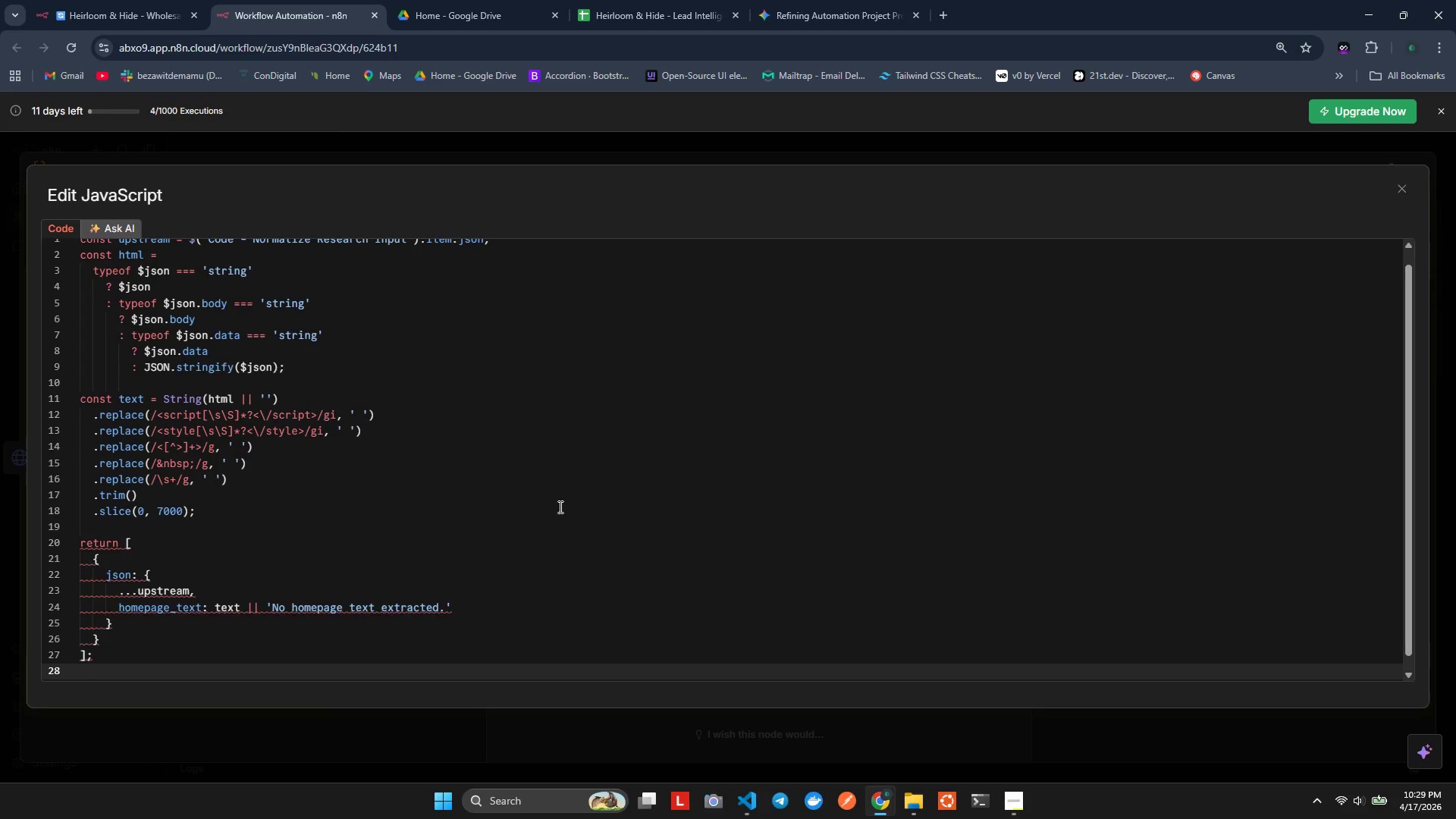 
key(ArrowUp)
 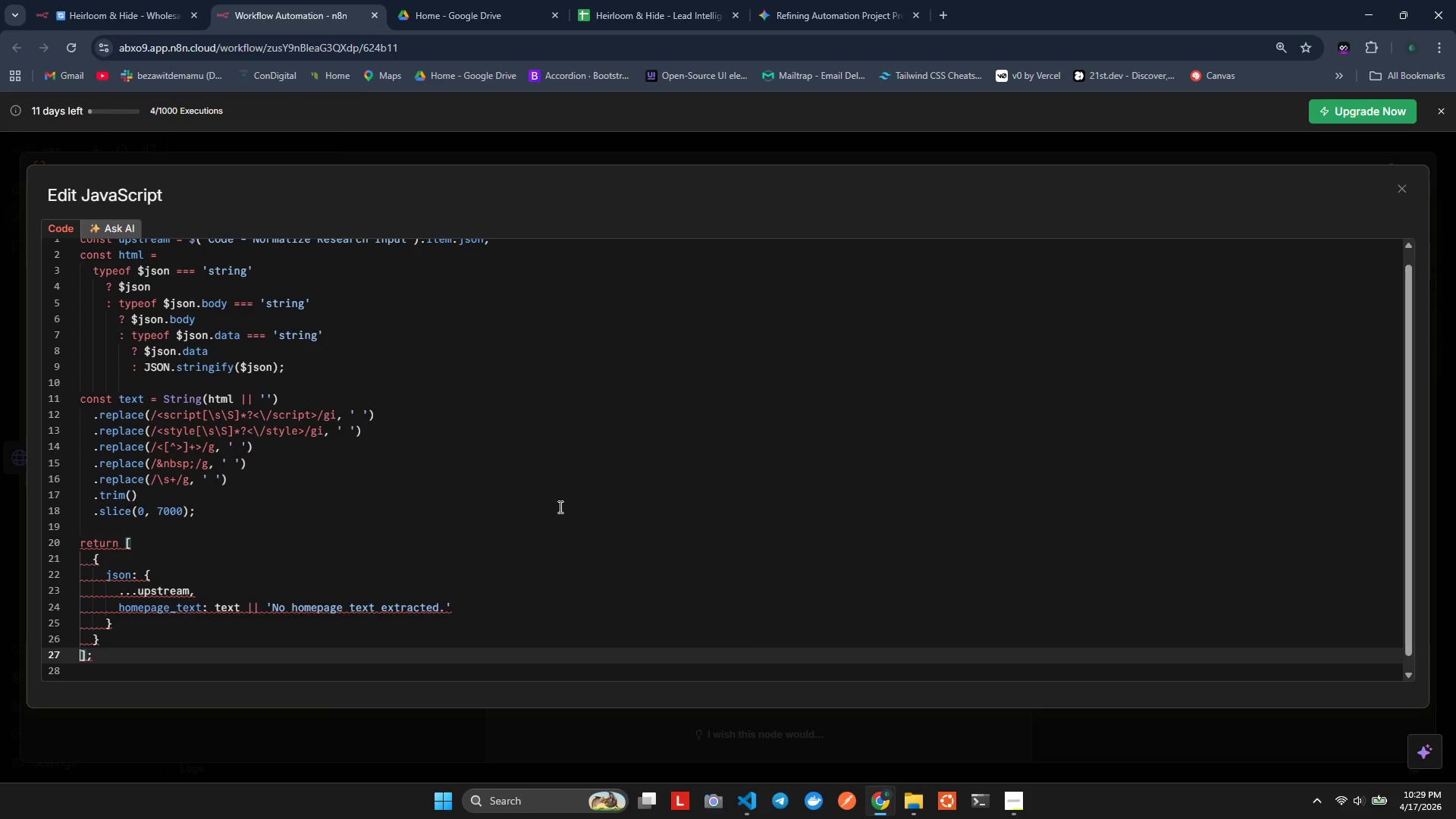 
key(ArrowUp)
 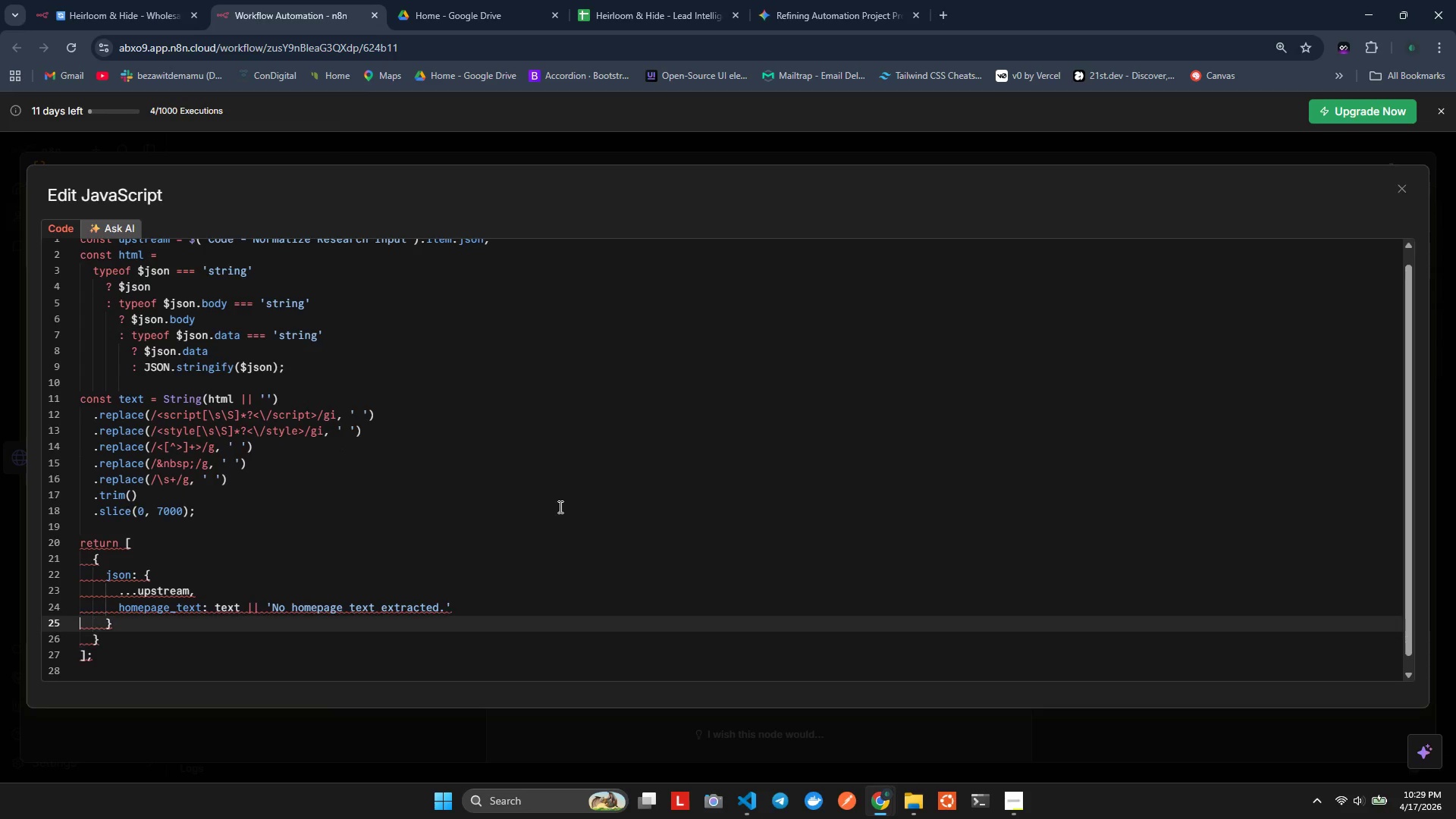 
key(ArrowUp)
 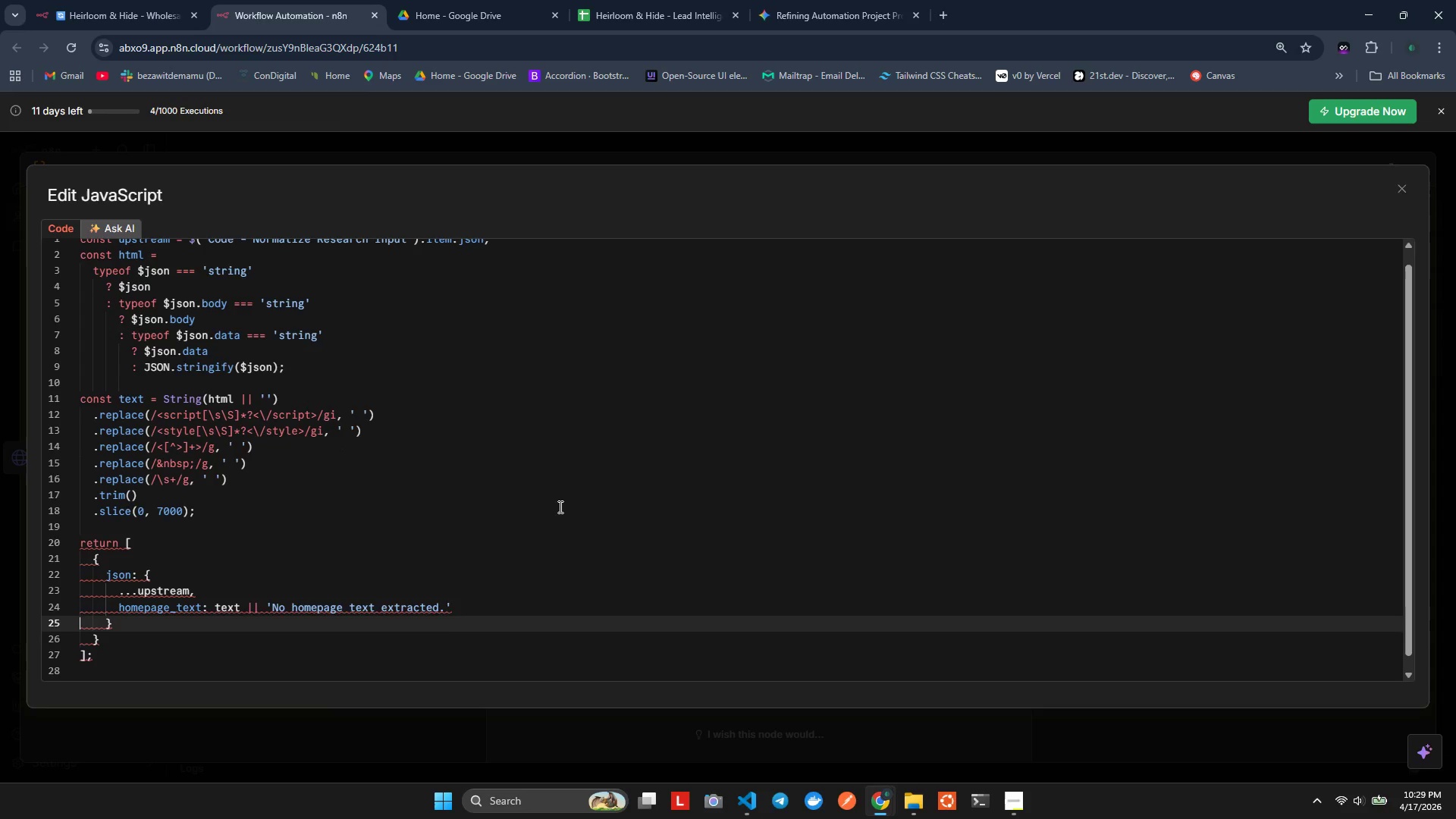 
key(ArrowUp)
 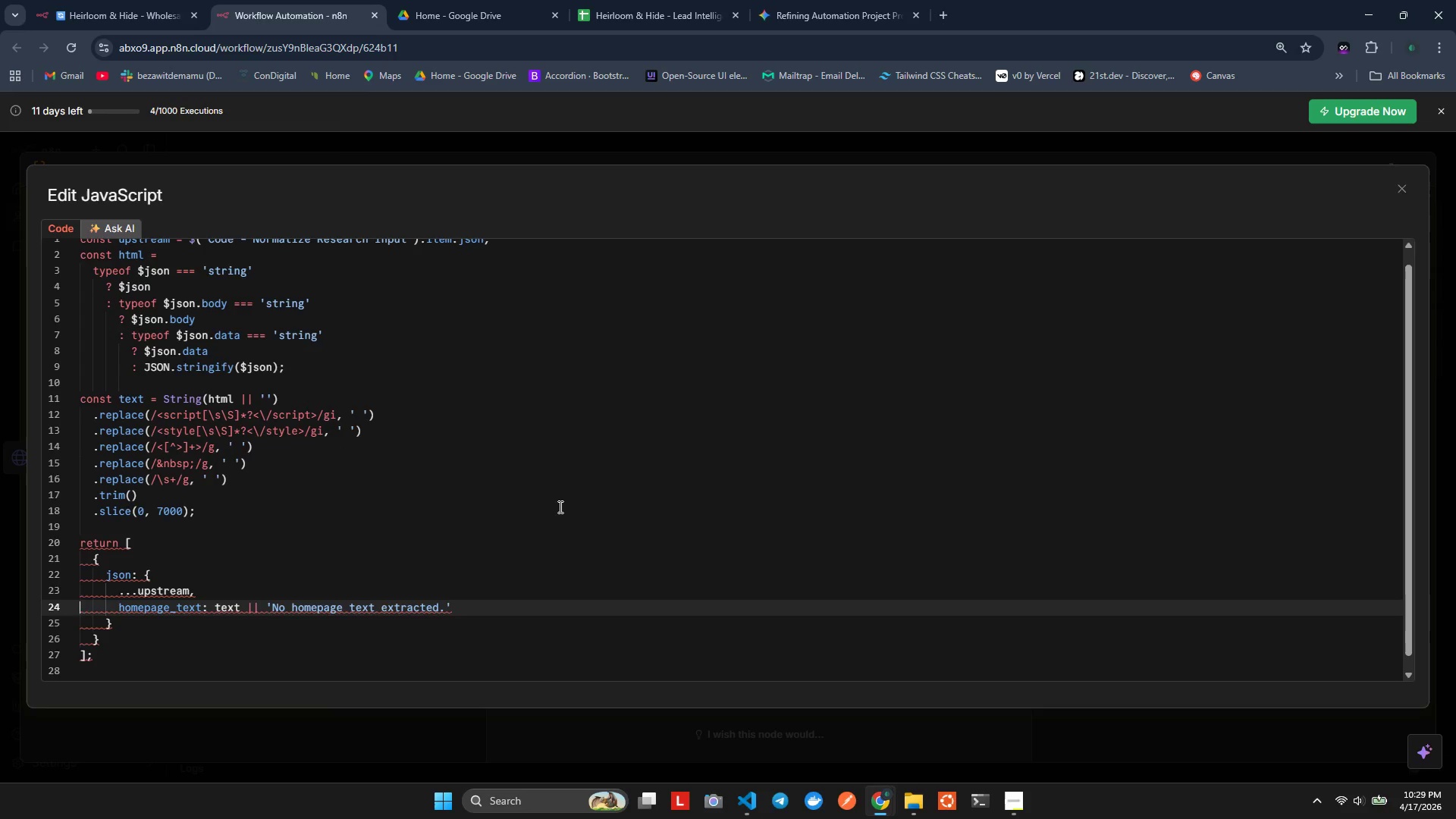 
key(ArrowUp)
 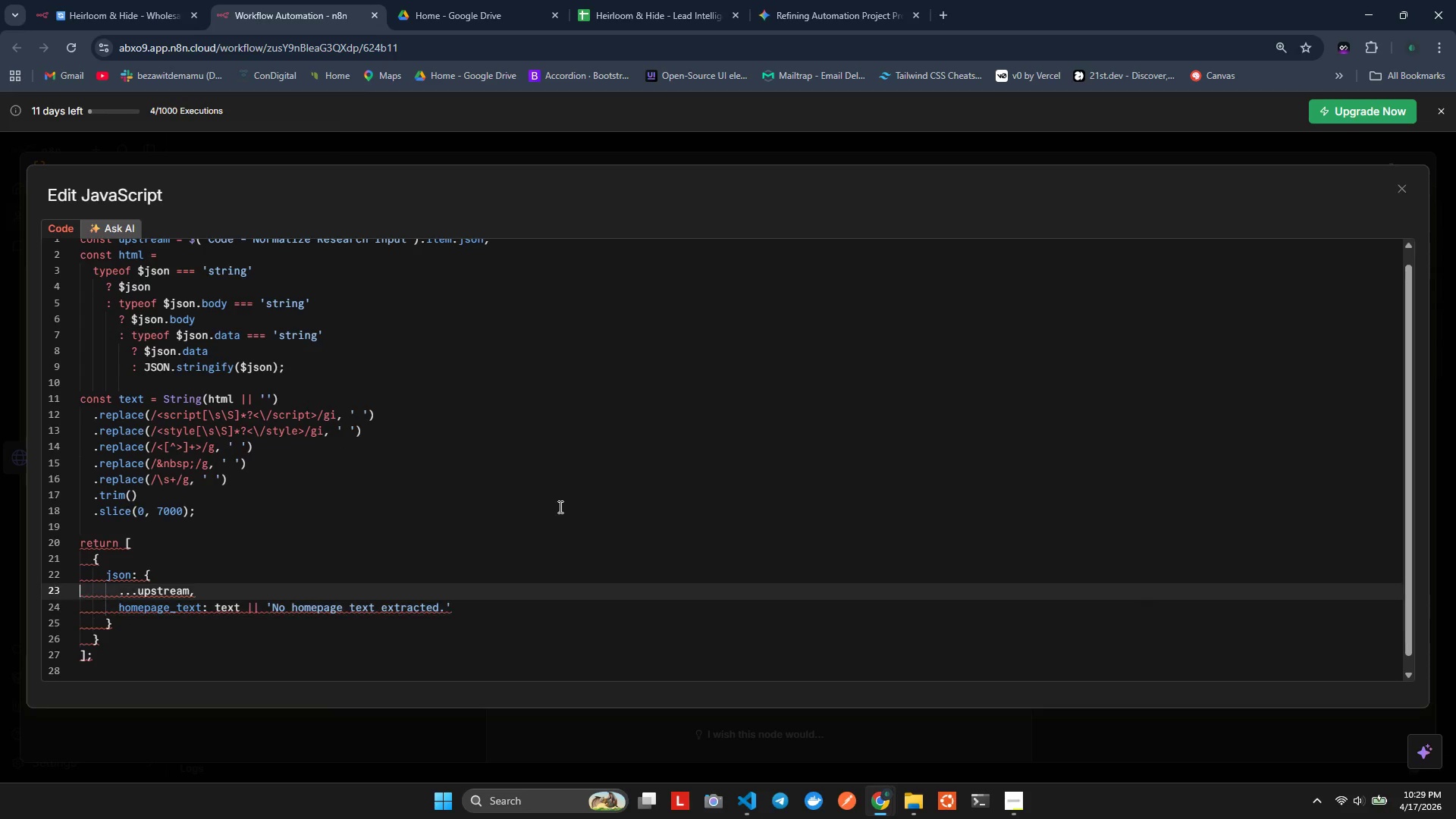 
key(ArrowUp)
 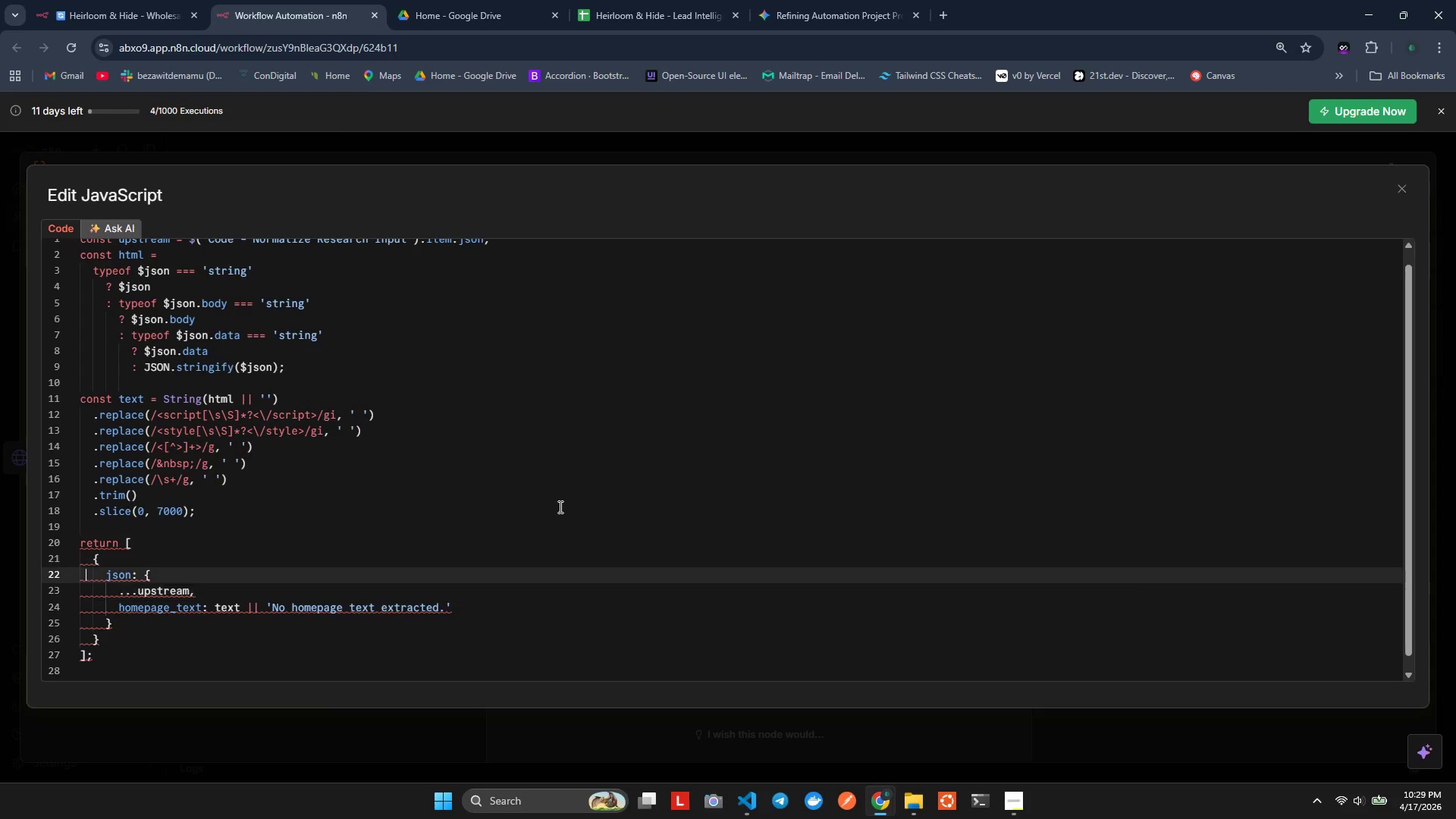 
key(ArrowRight)
 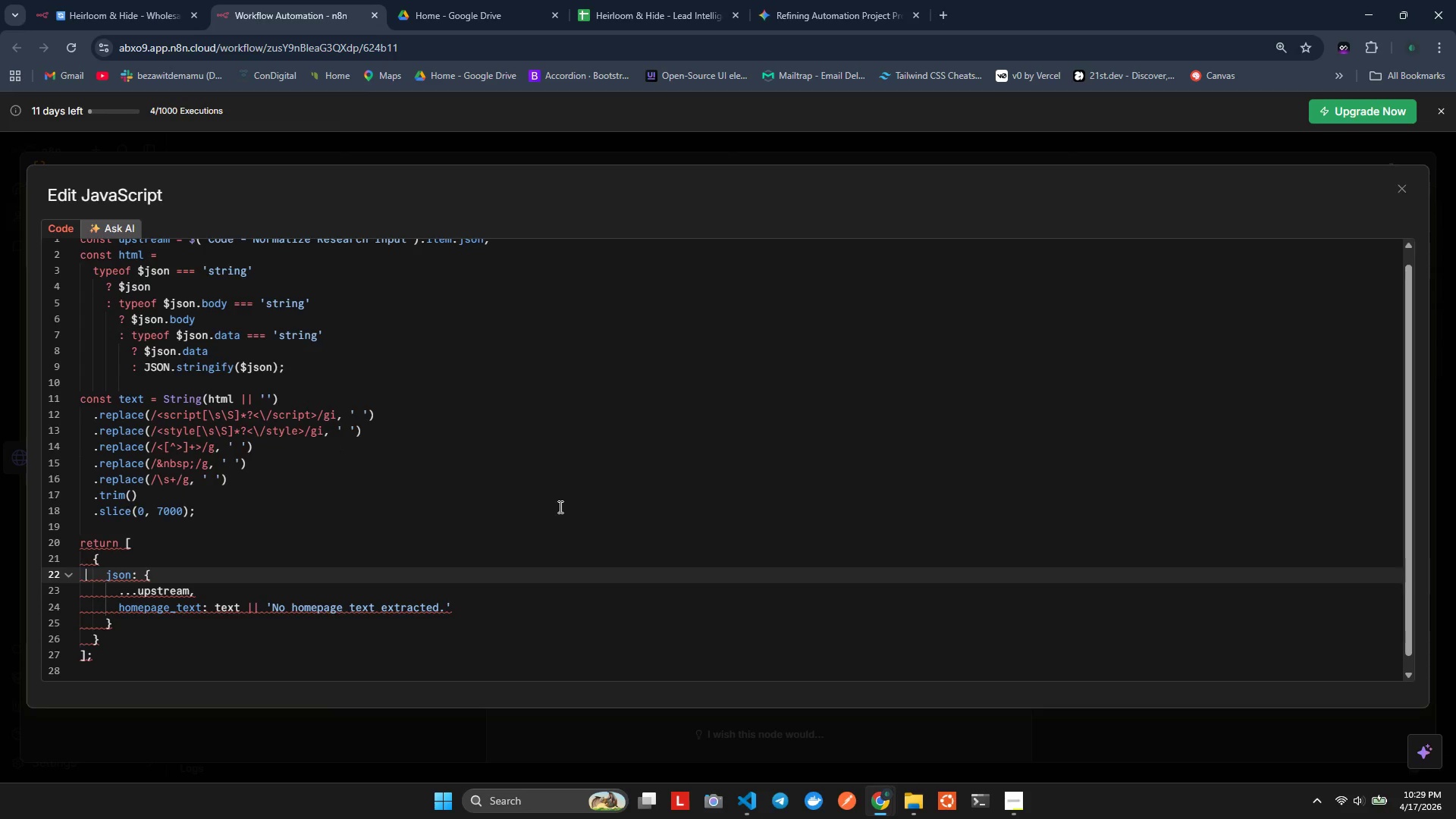 
key(ArrowUp)
 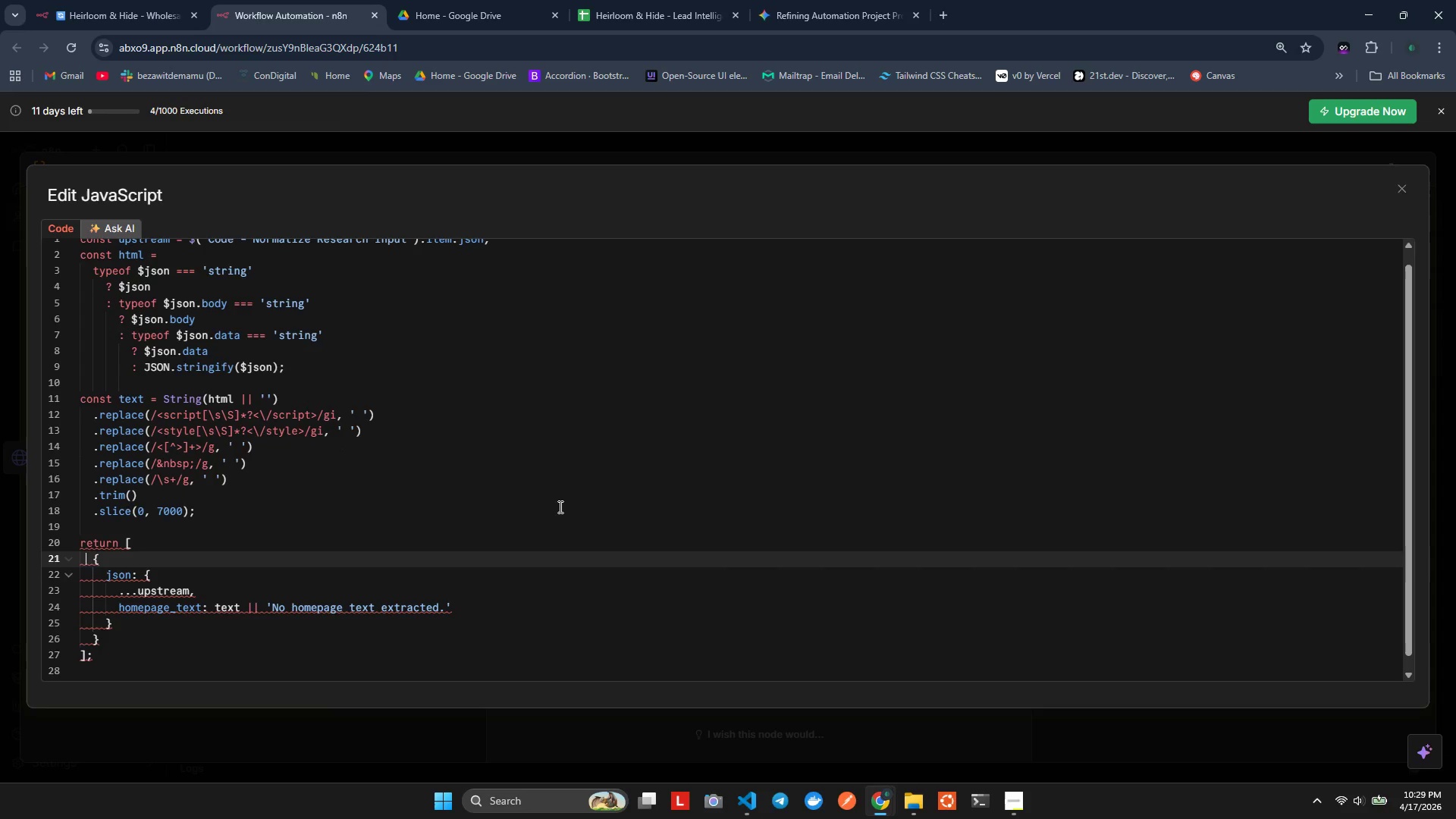 
key(ArrowRight)
 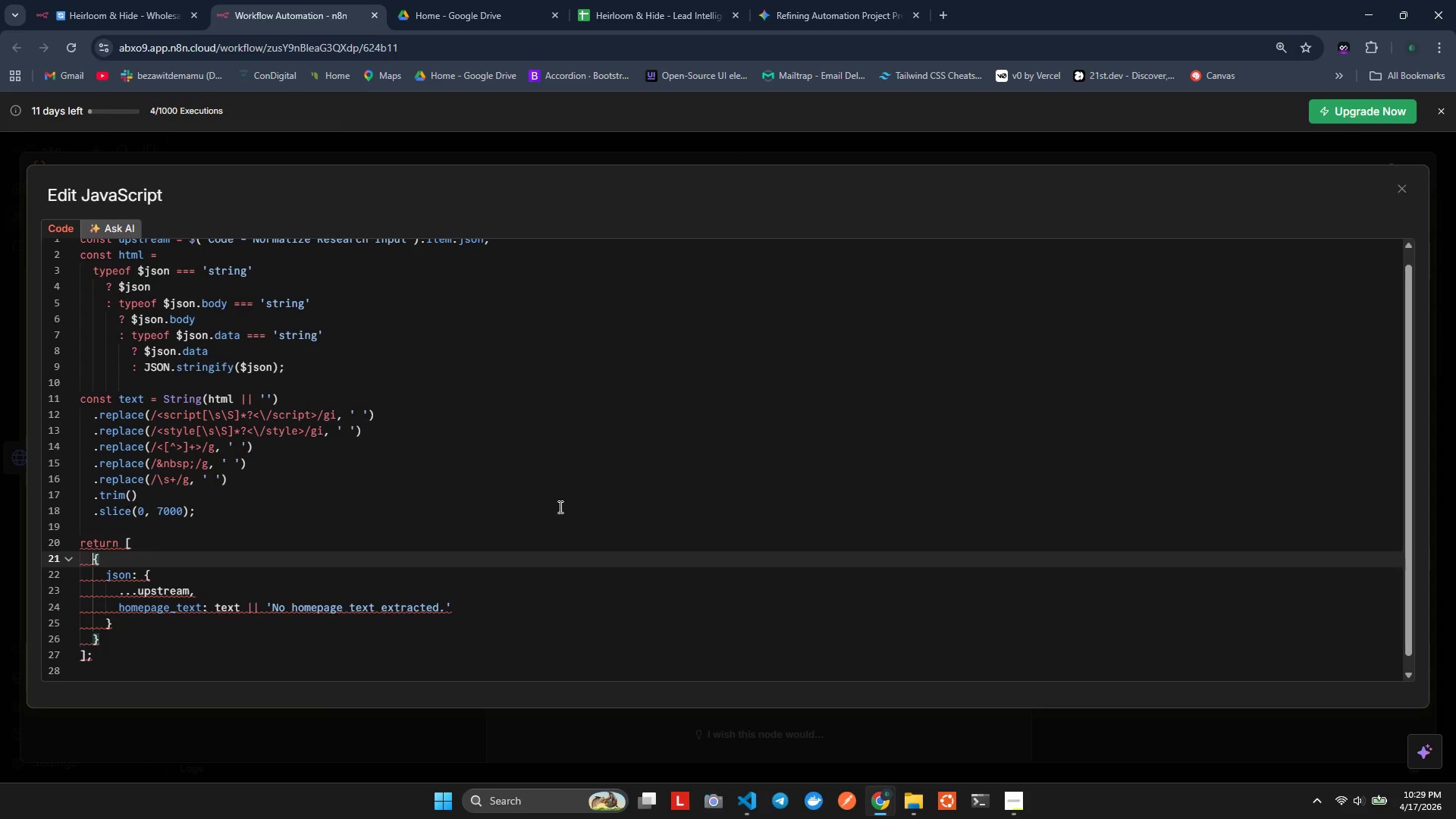 
key(Shift+ArrowLeft)
 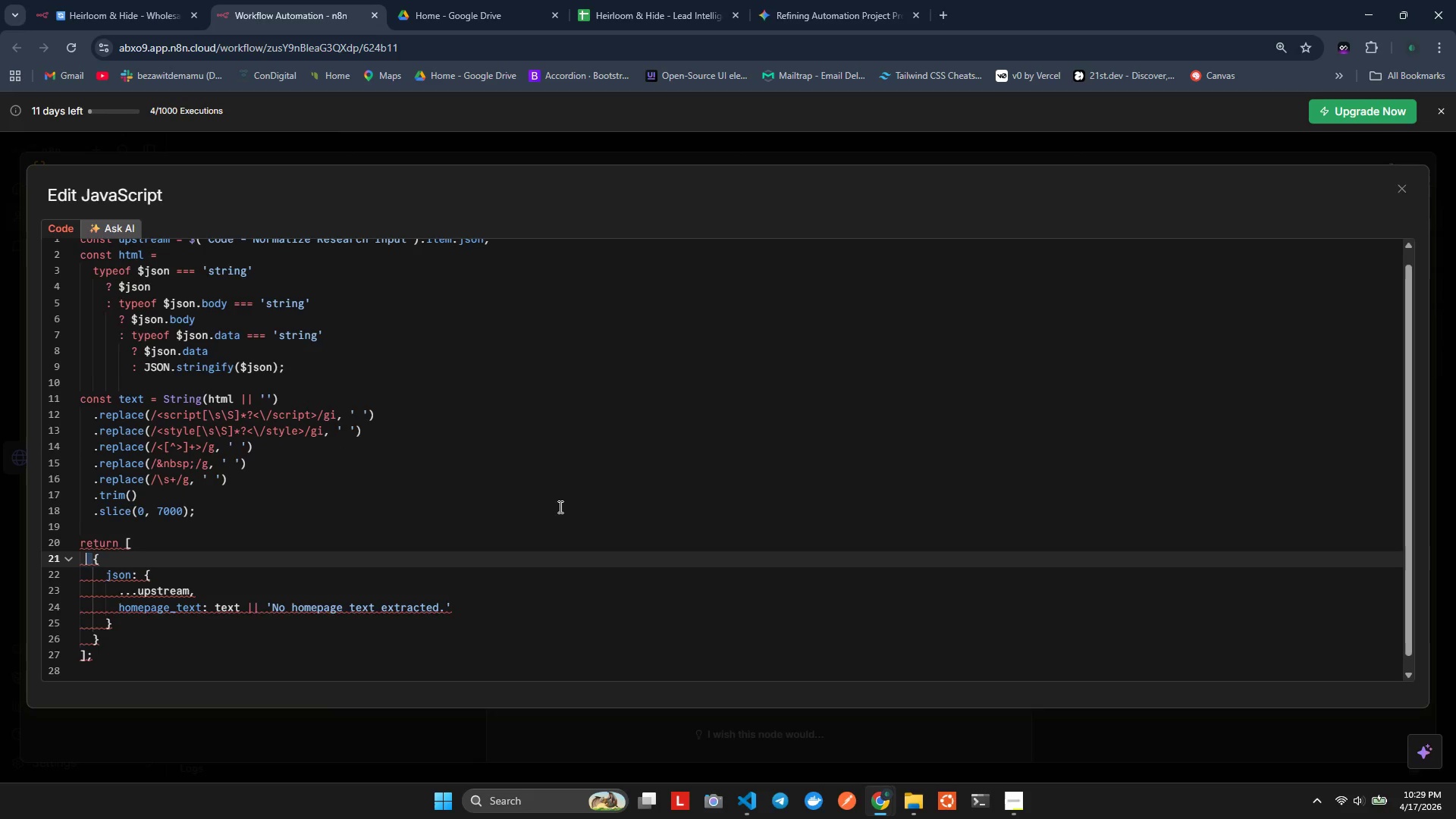 
key(Shift+ArrowLeft)
 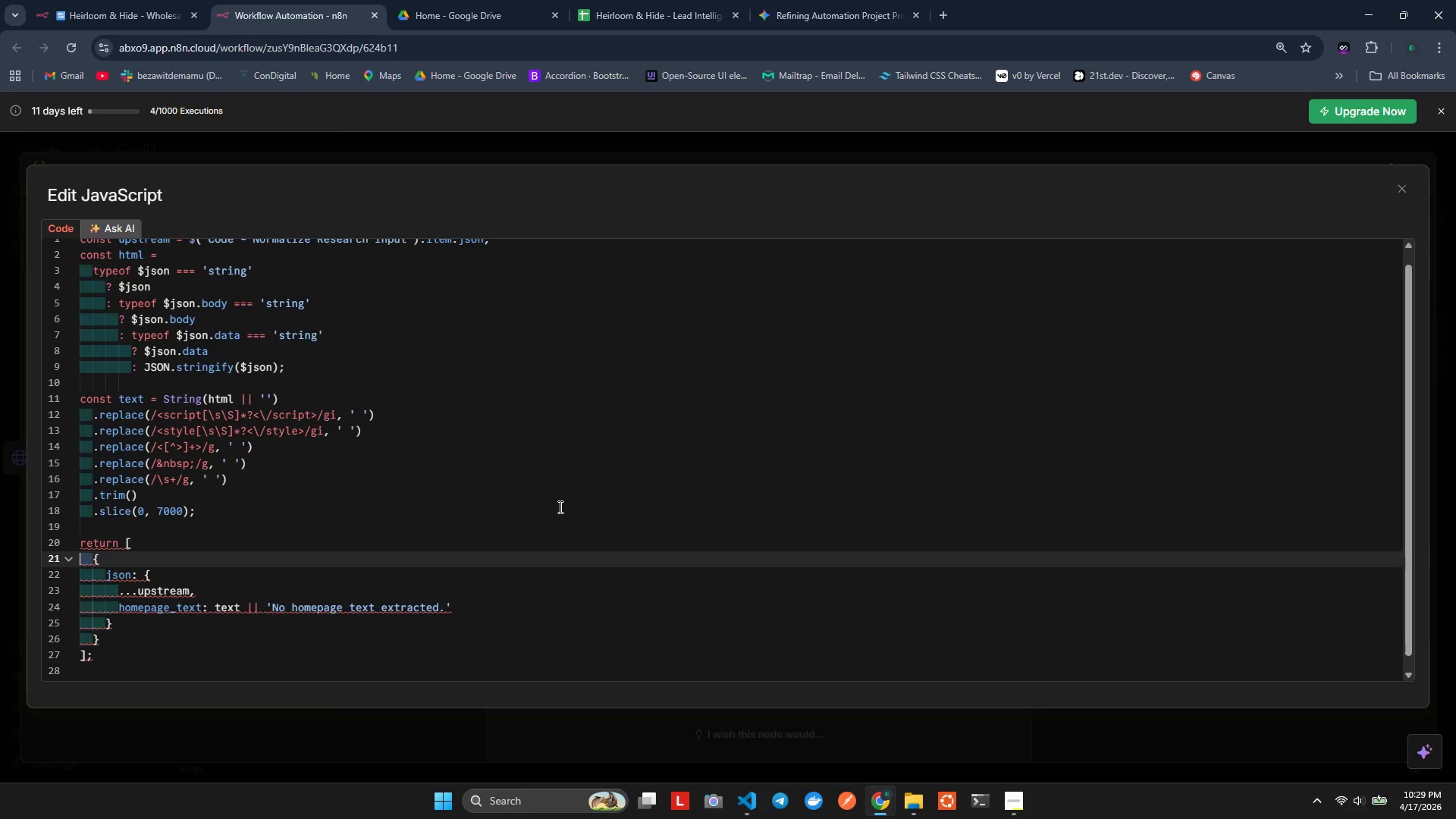 
key(Shift+ArrowLeft)
 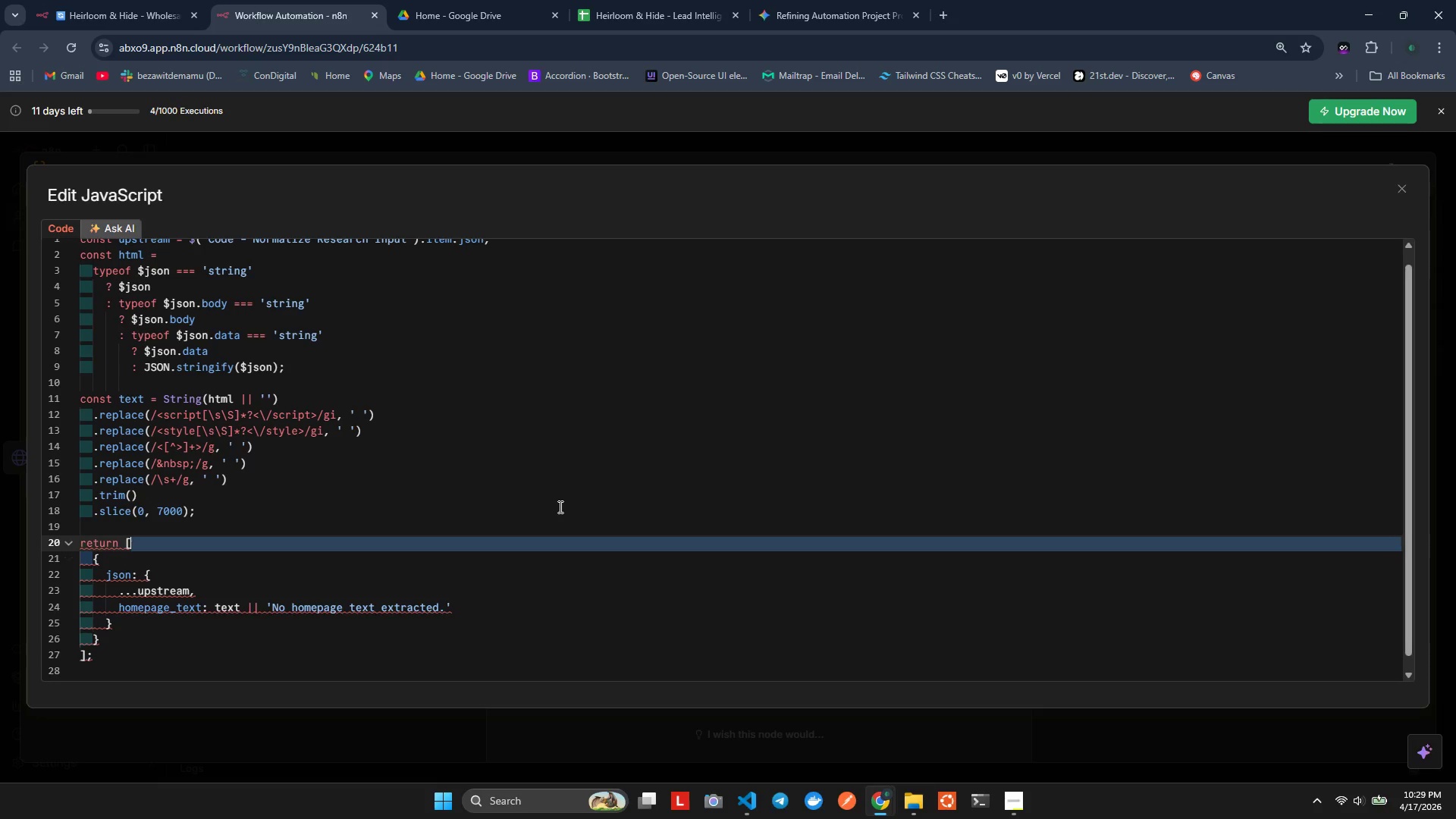 
key(Shift+ArrowLeft)
 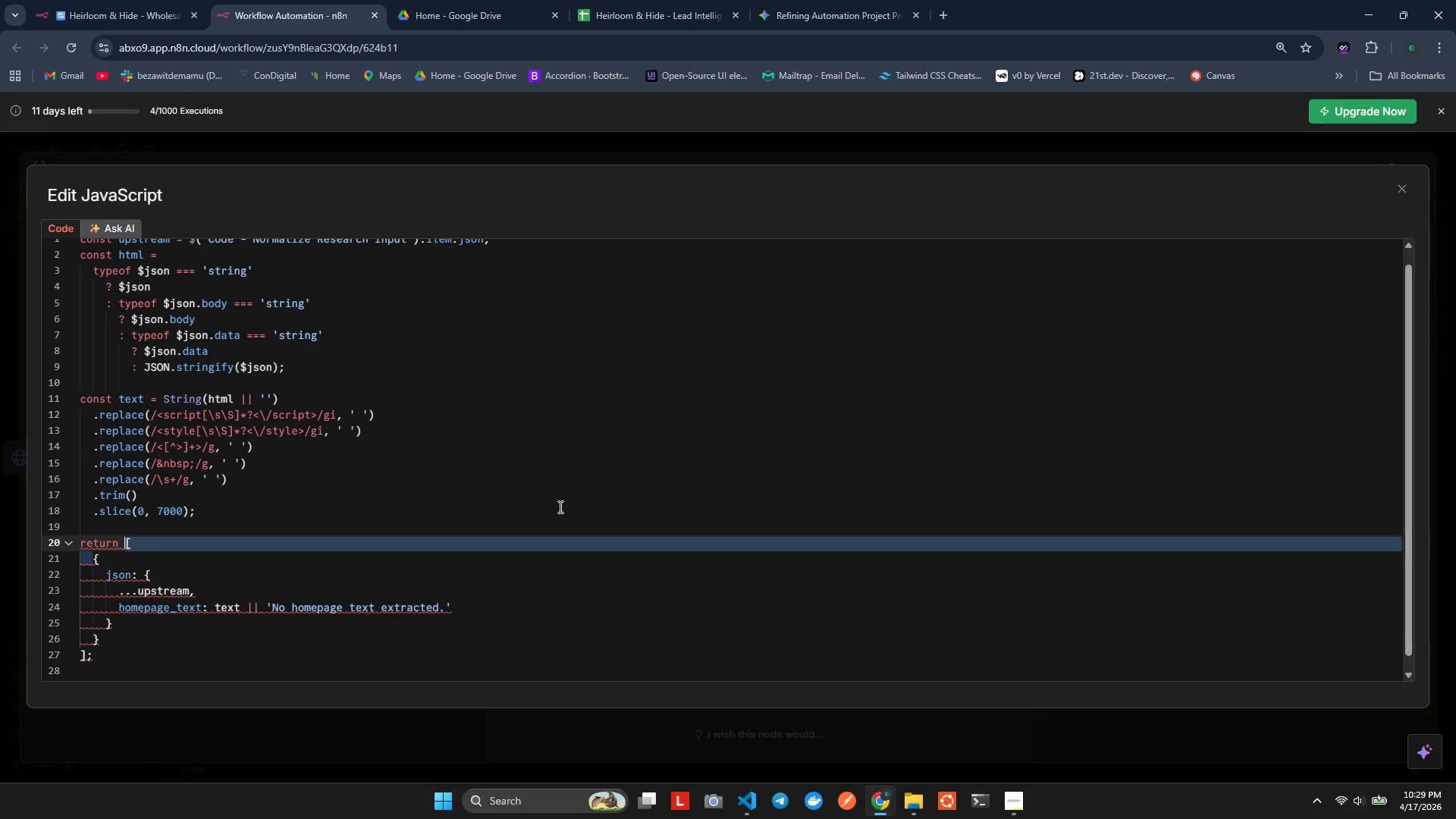 
key(Backspace)
 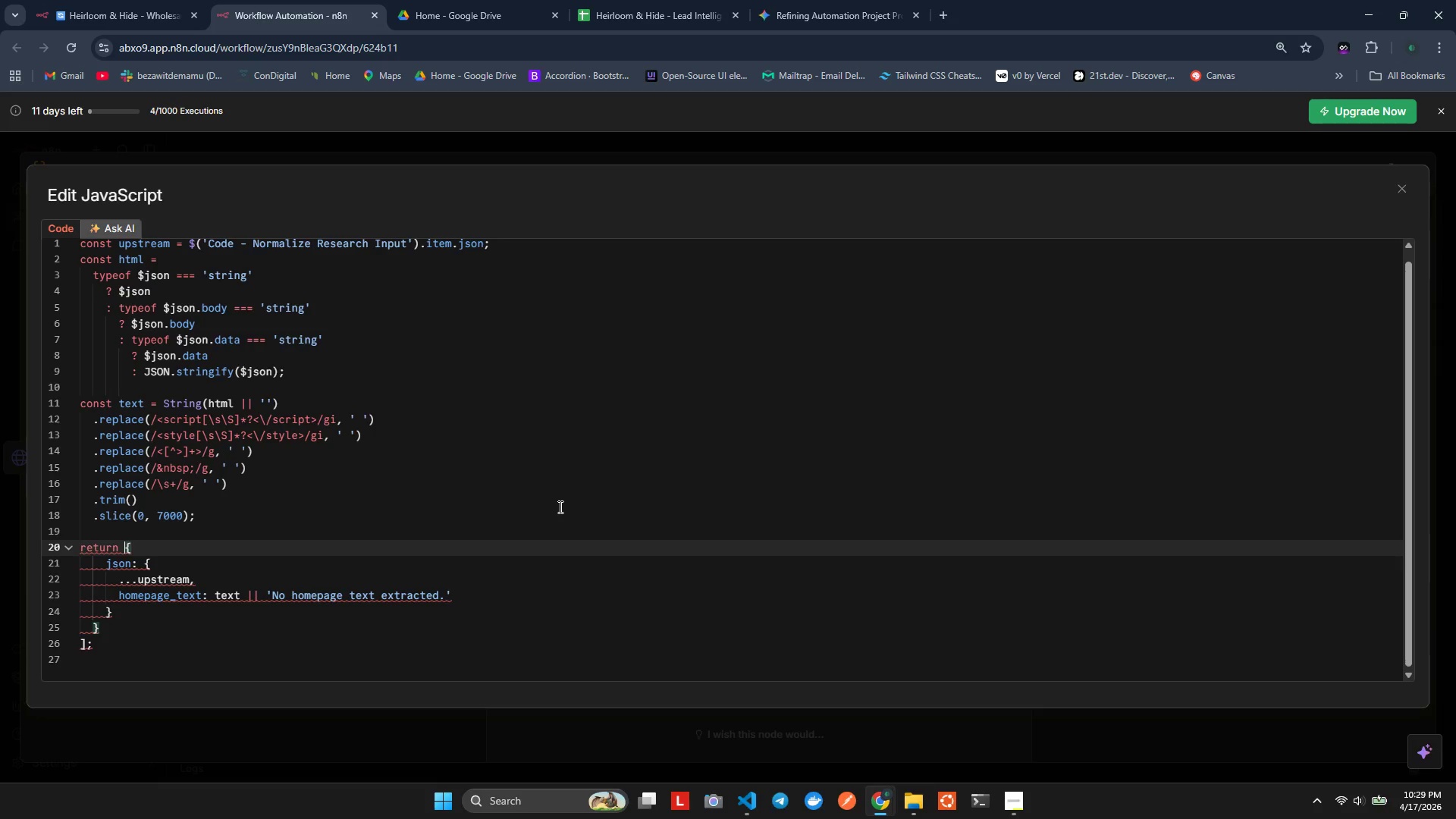 
key(ArrowDown)
 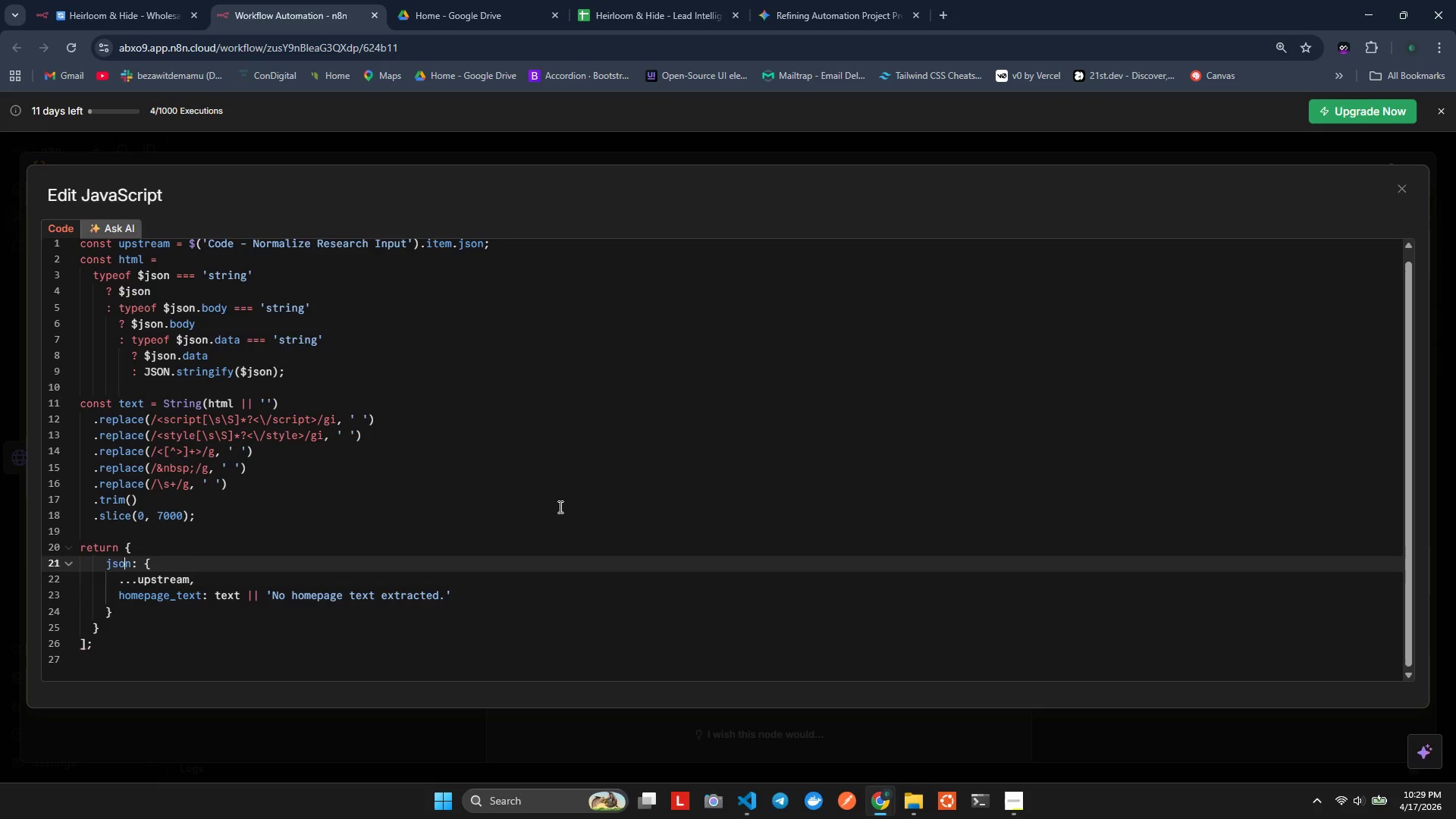 
key(ArrowDown)
 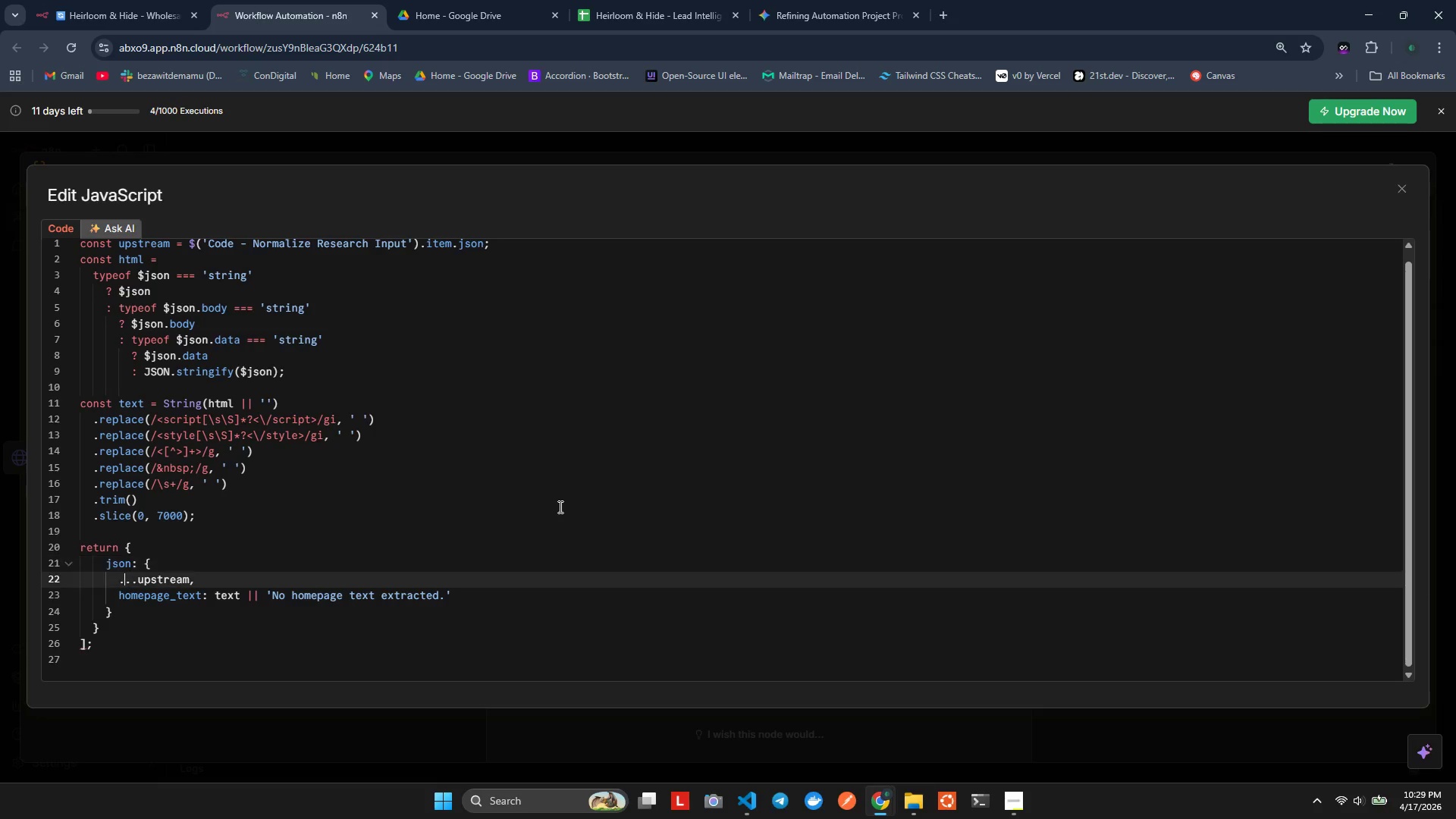 
key(ArrowDown)
 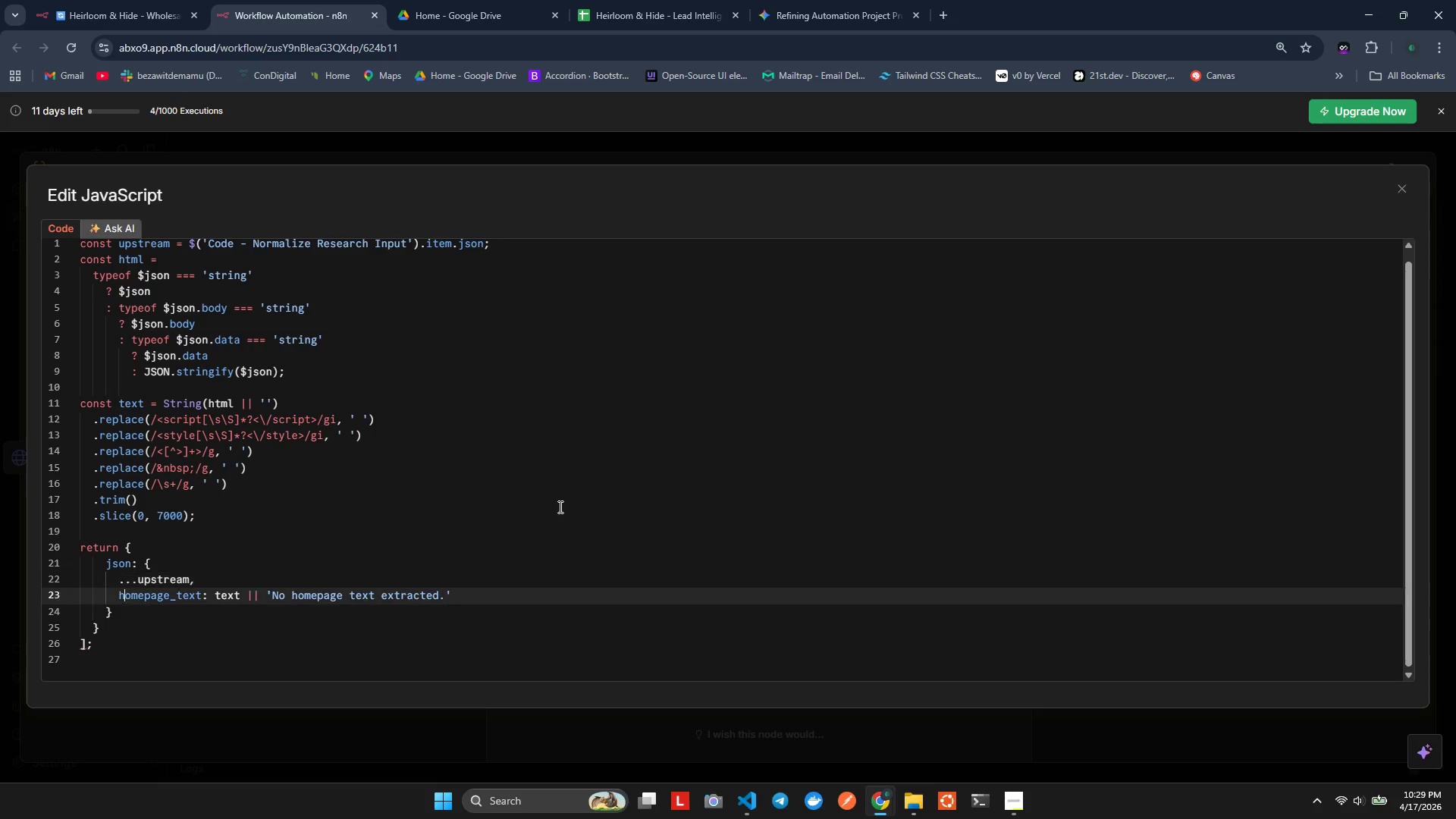 
key(ArrowDown)
 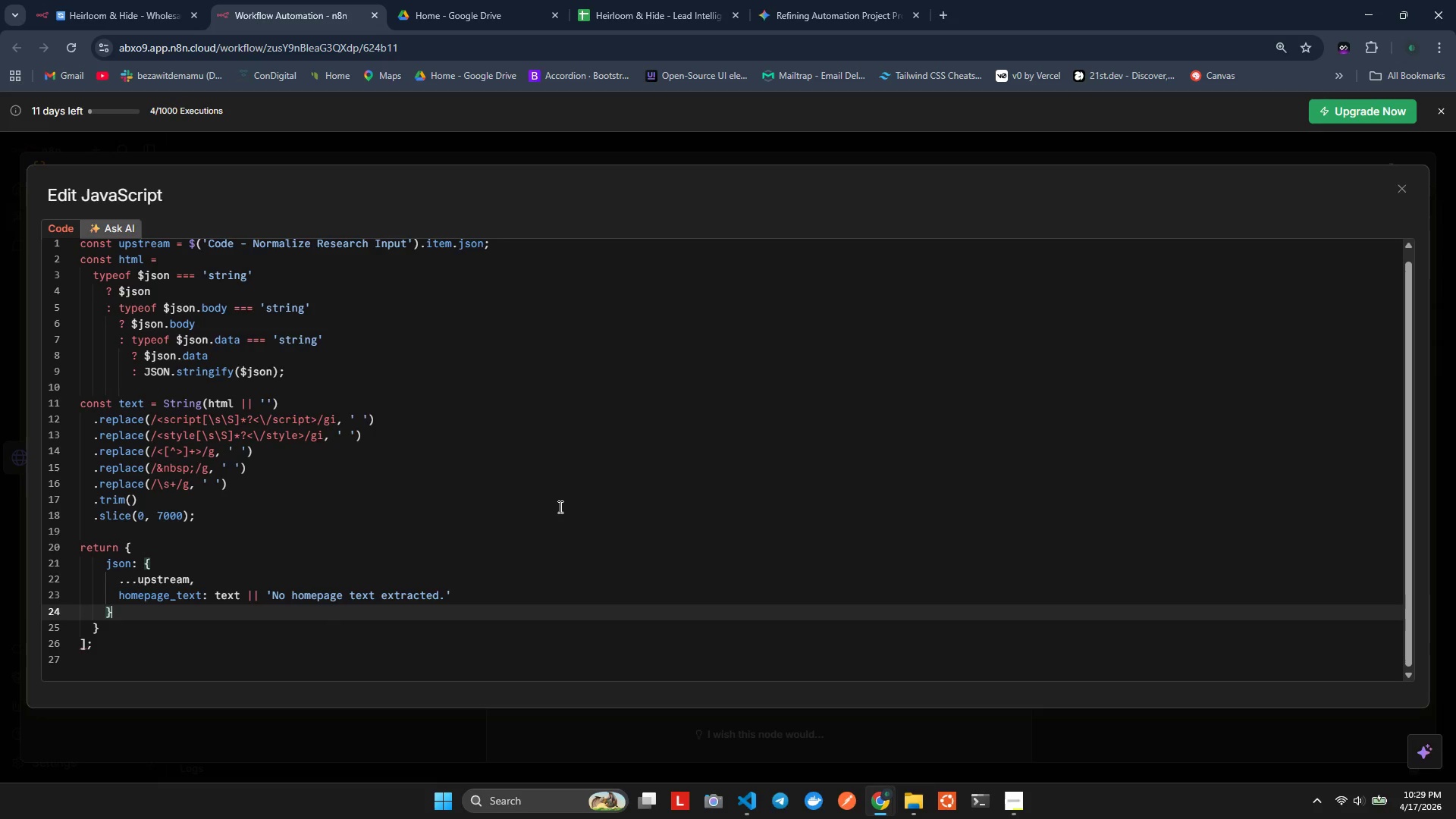 
hold_key(key=ArrowDown, duration=0.47)
 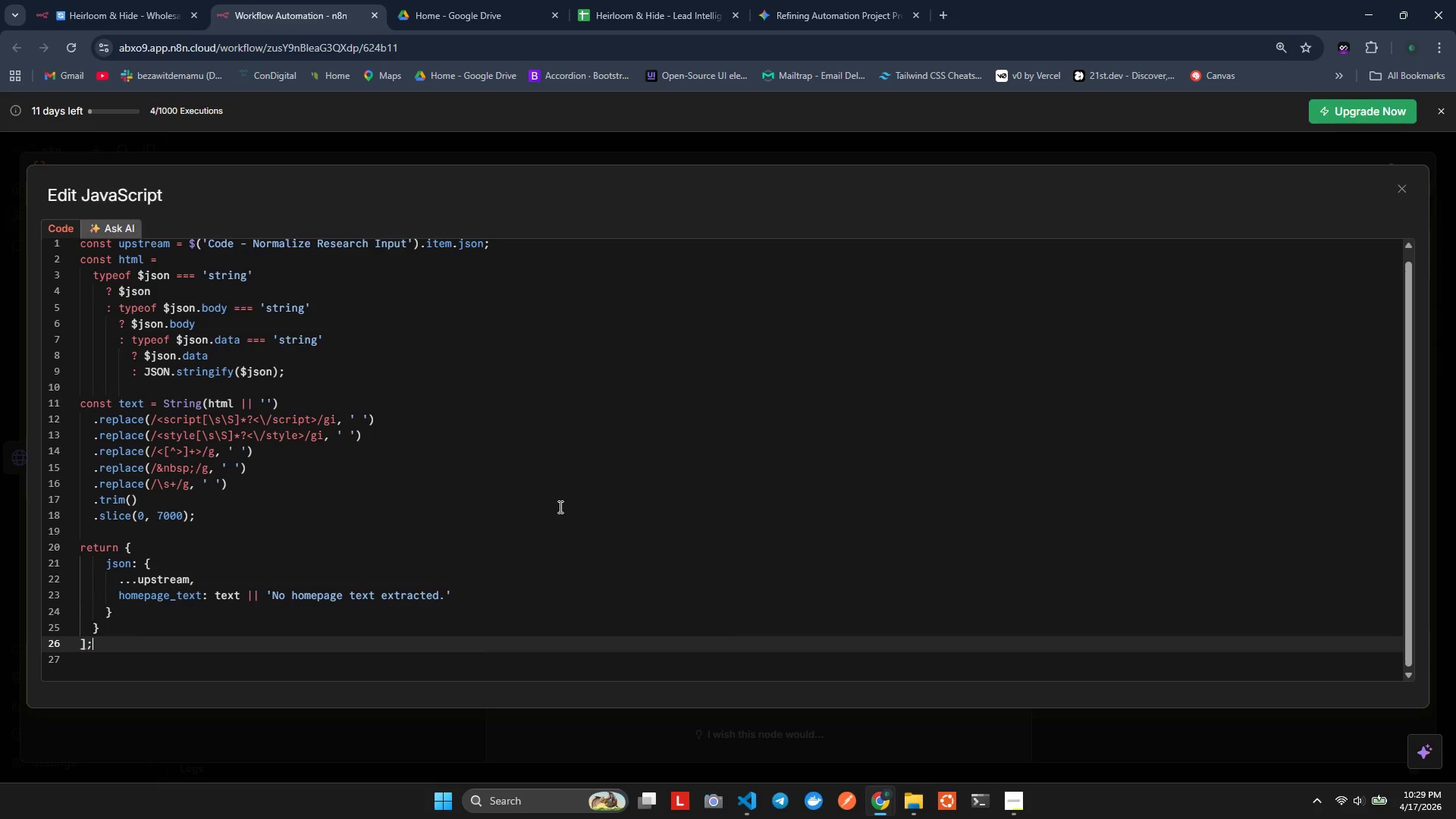 
key(Shift+ShiftLeft)
 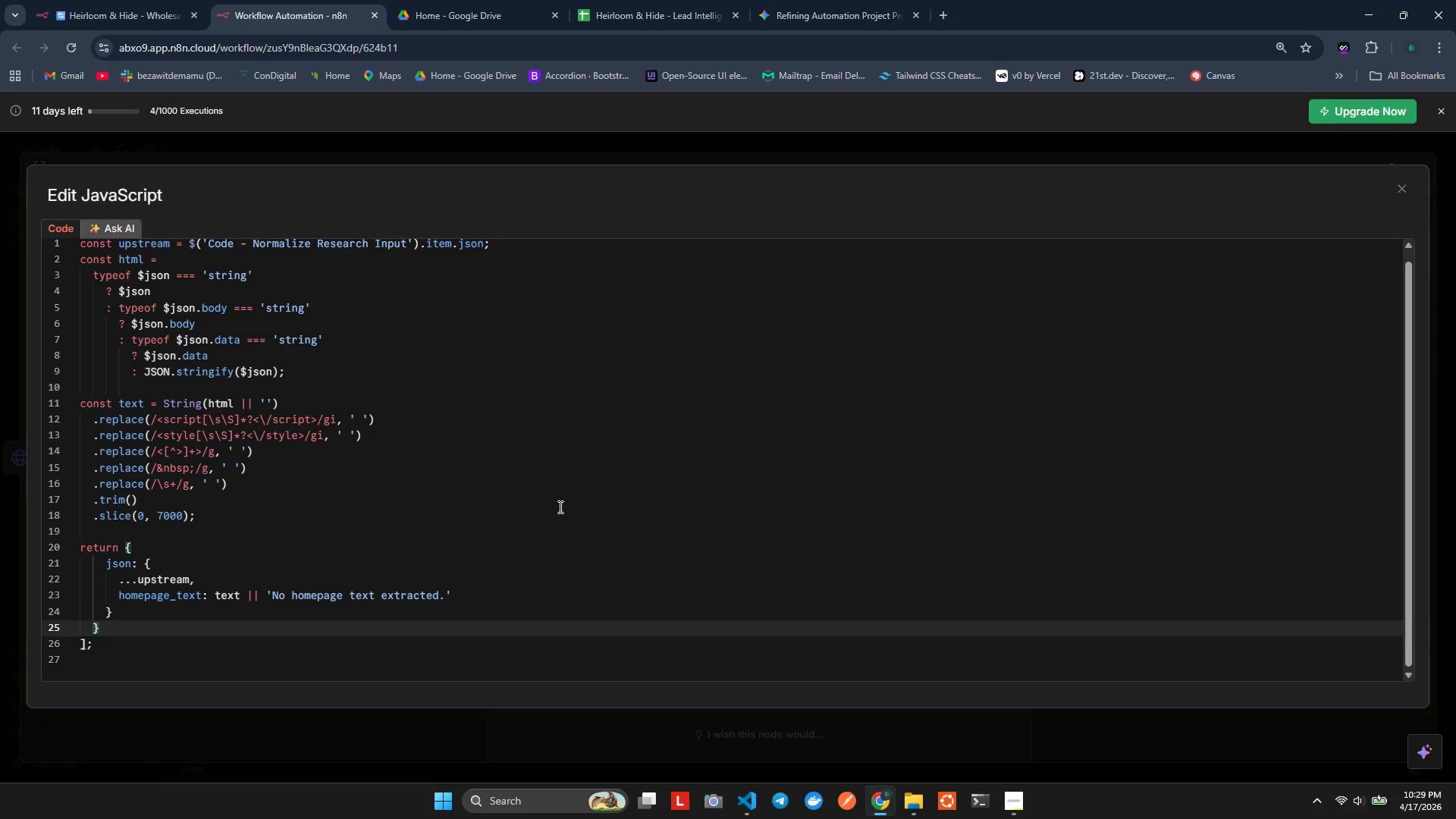 
key(ArrowDown)
 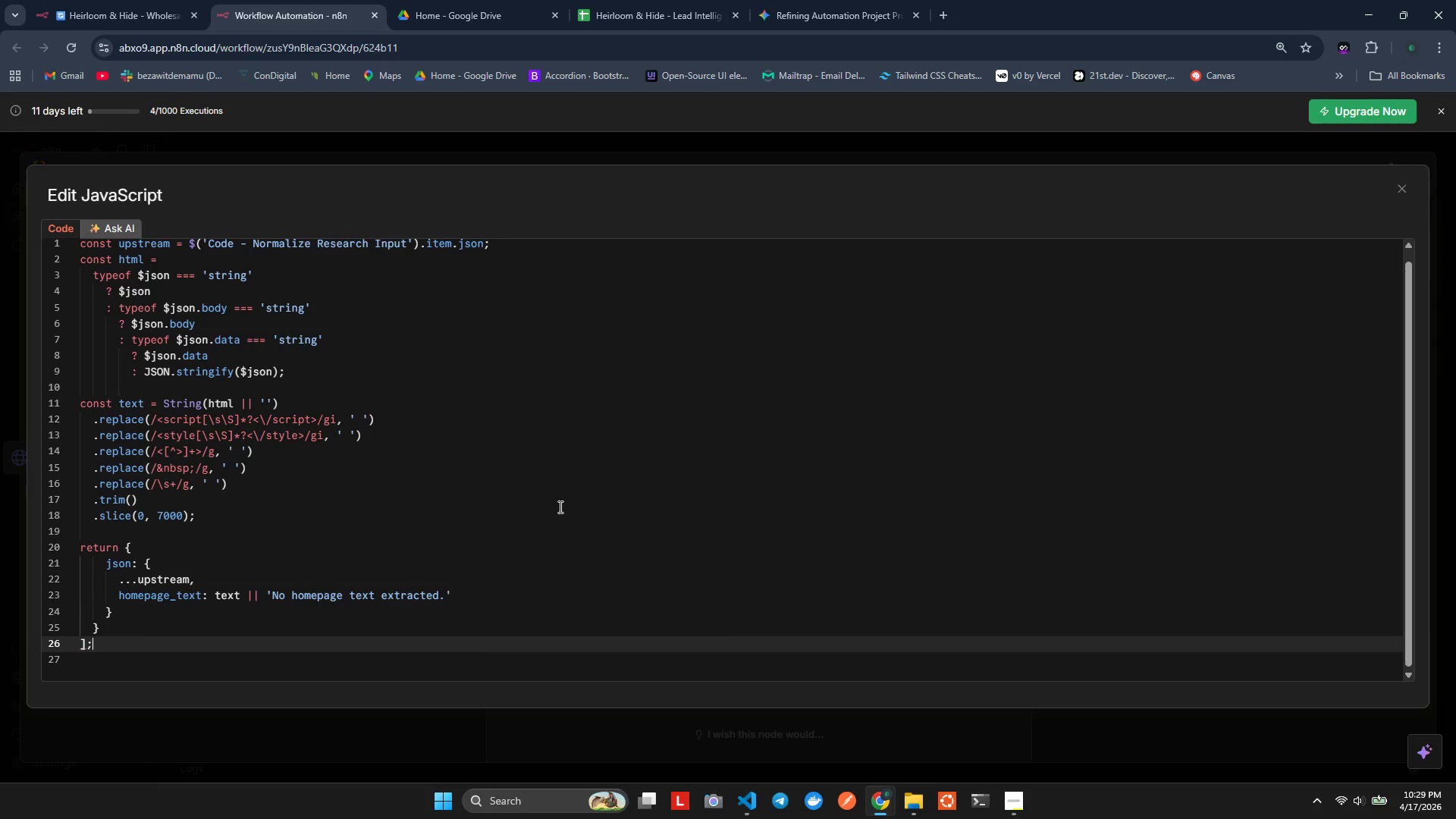 
key(Shift+ArrowUp)
 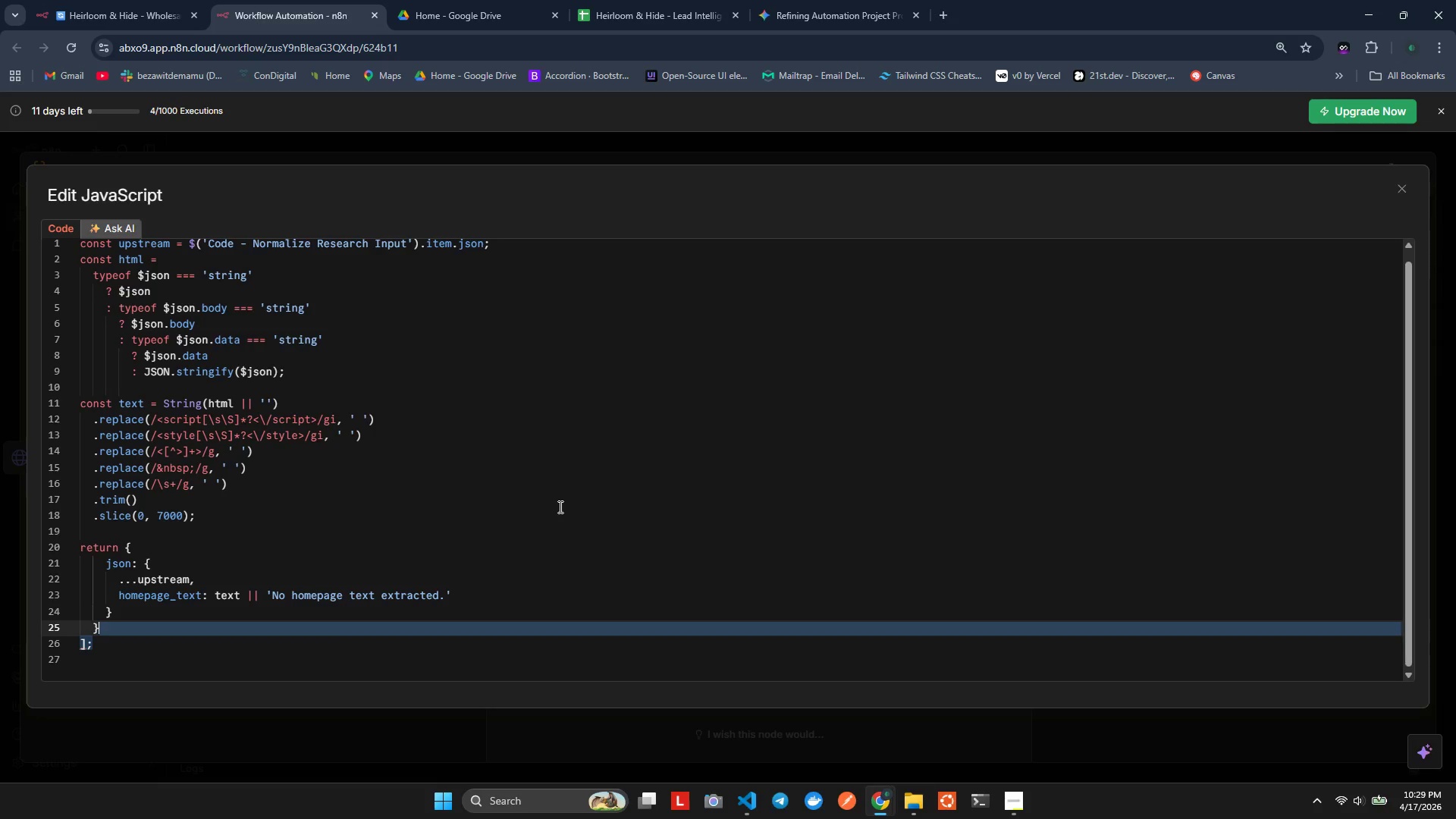 
key(Shift+ArrowRight)
 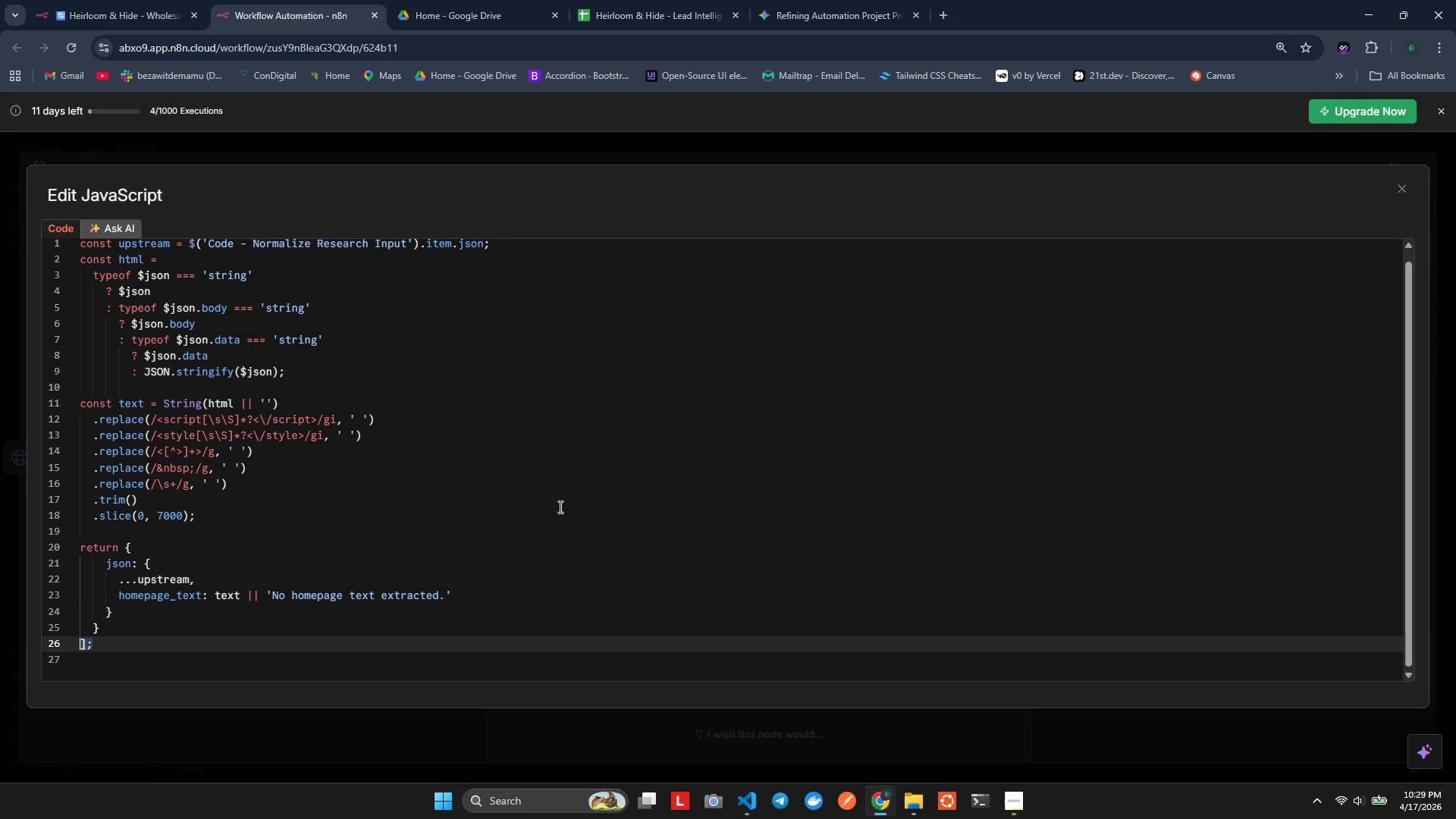 
key(Shift+ArrowLeft)
 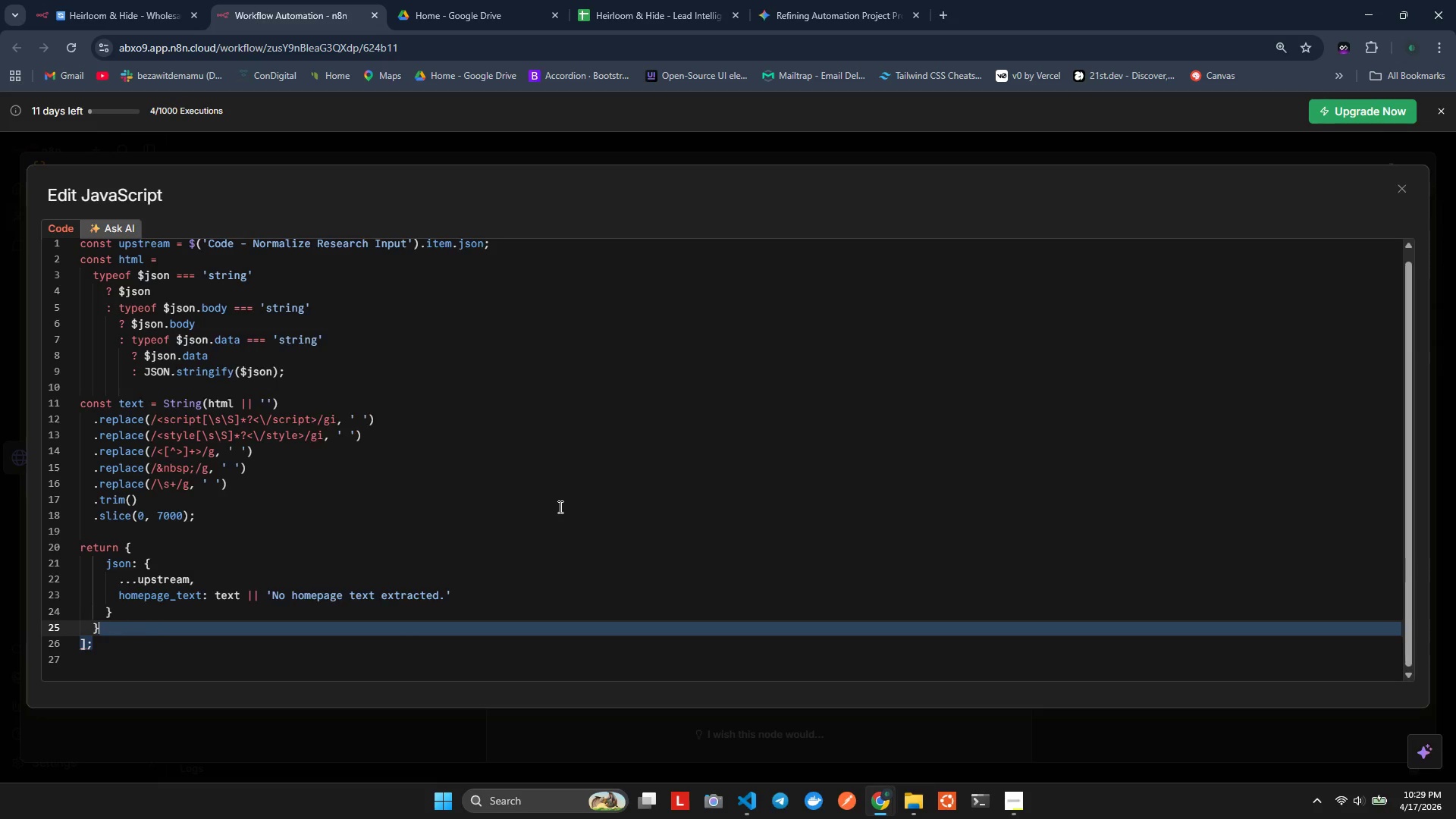 
key(Backspace)
 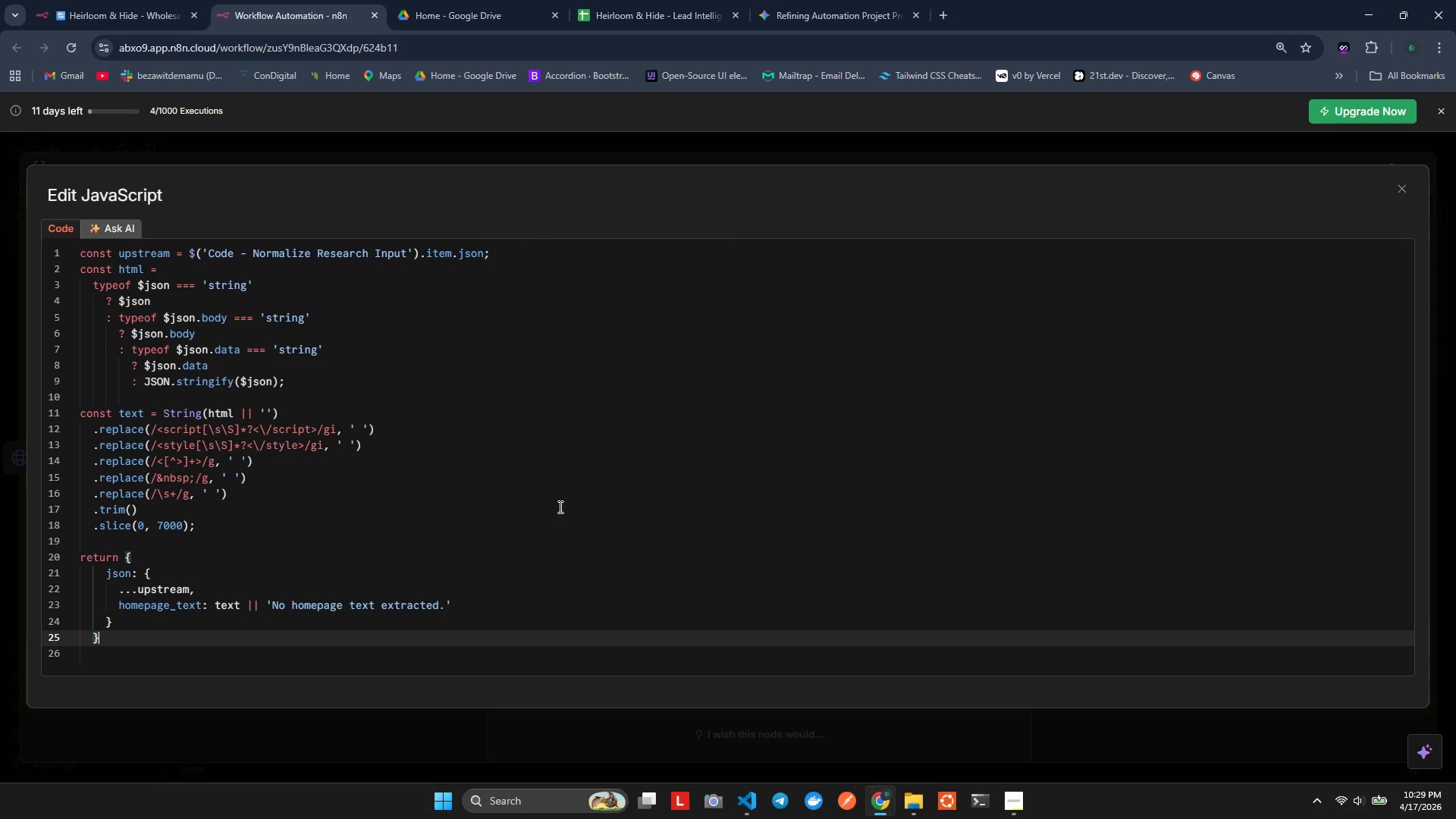 
key(Alt+Shift+F)
 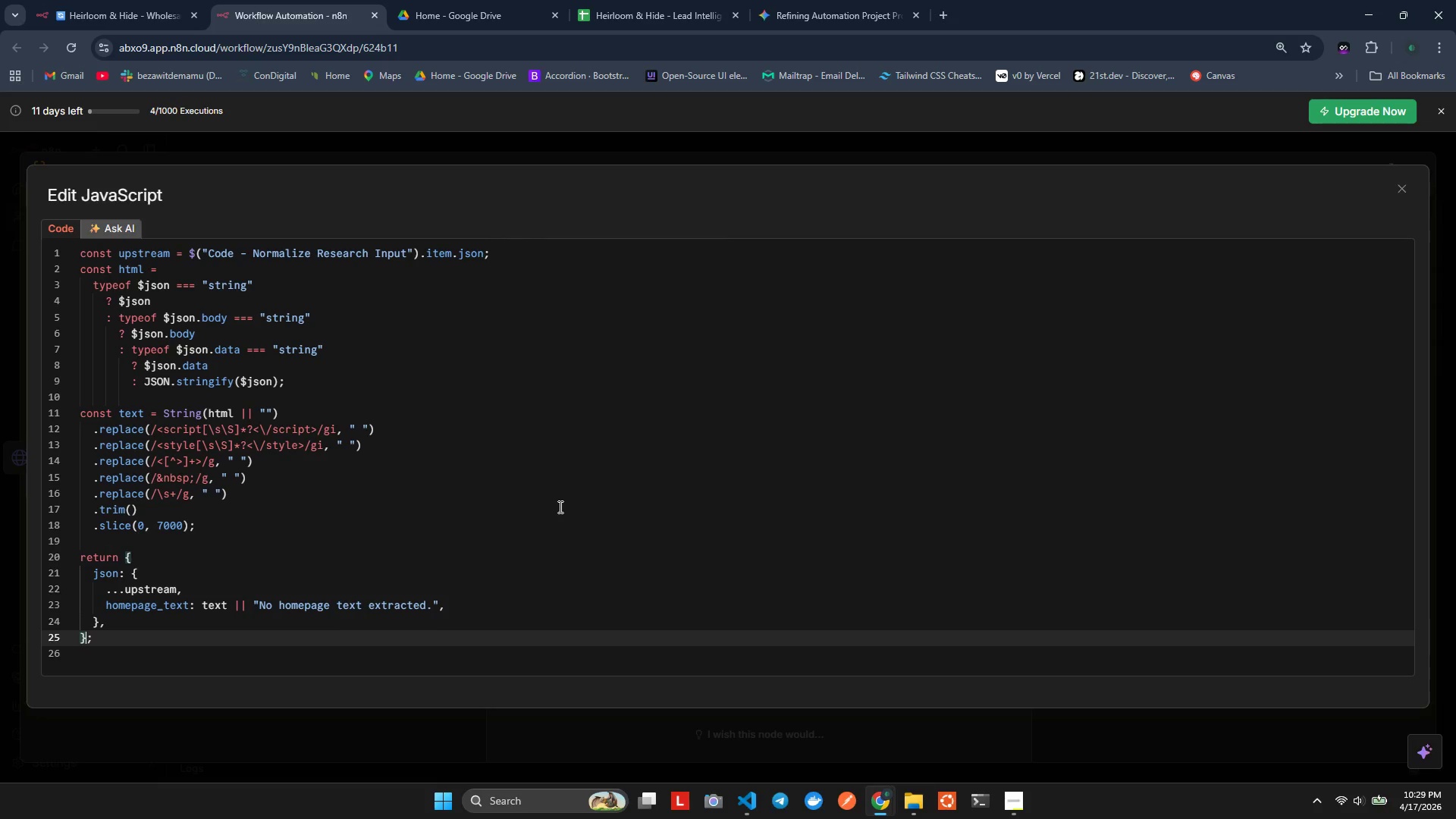 
key(Control+ControlLeft)
 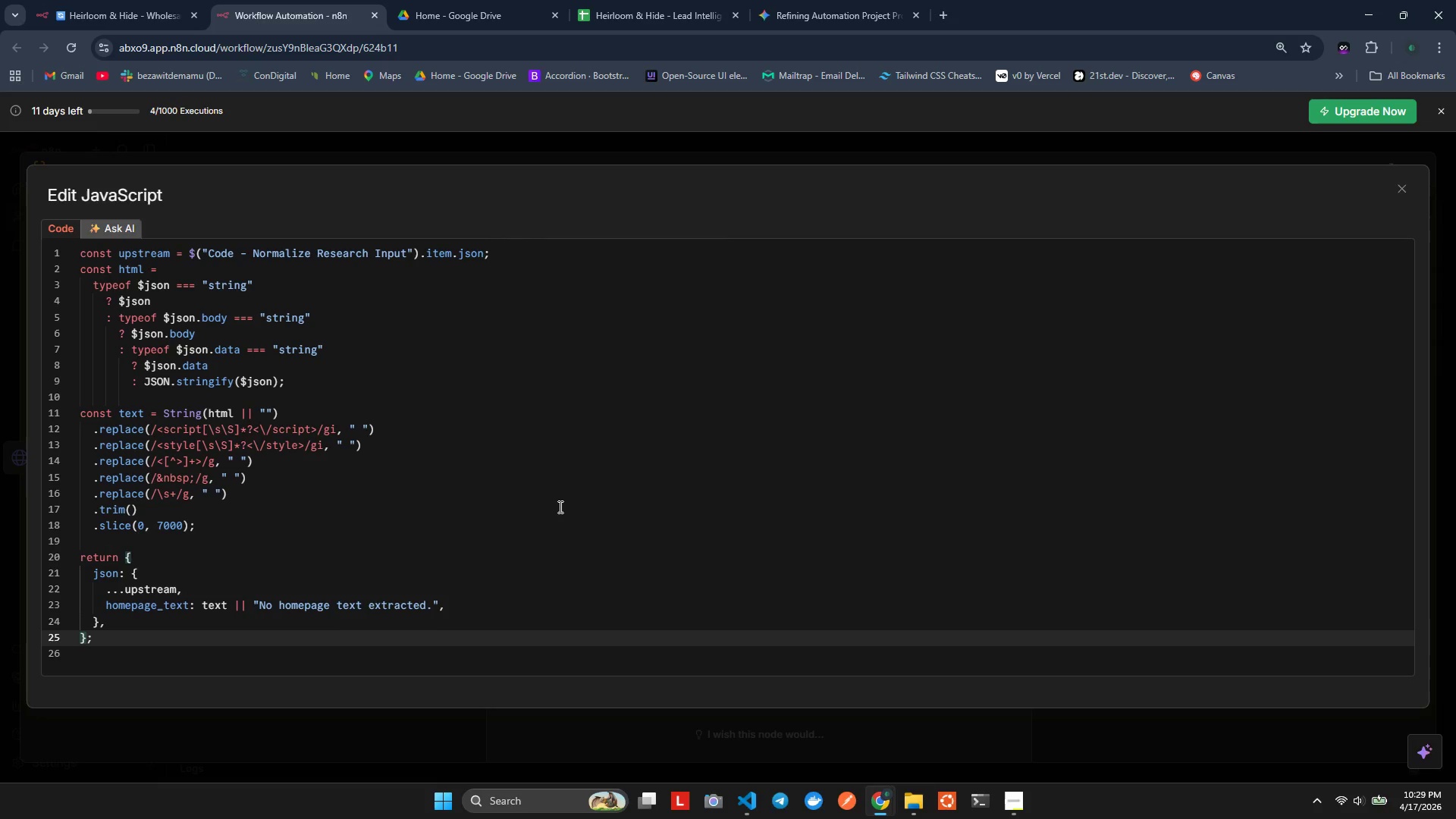 
key(Control+S)
 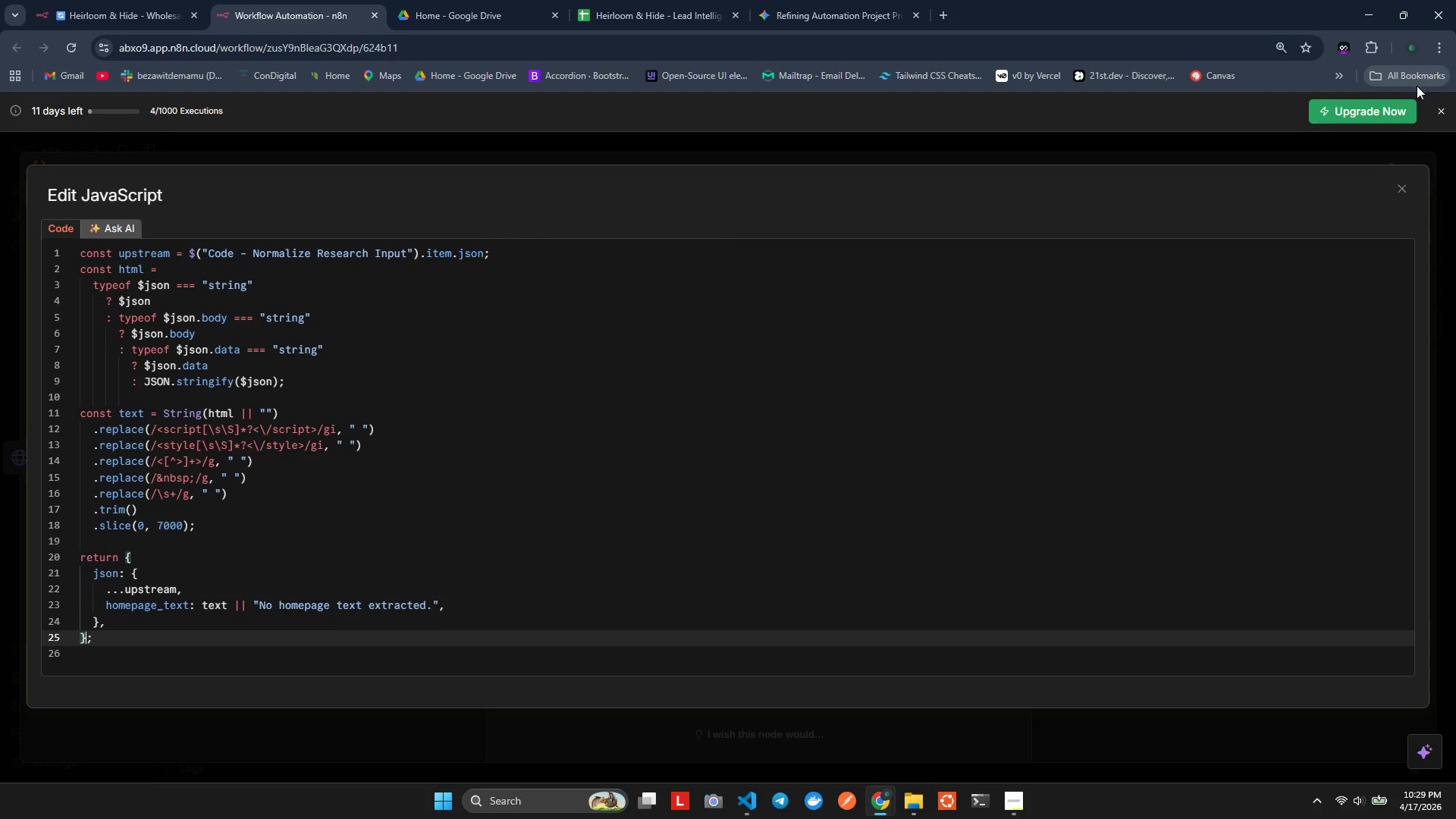 
left_click([1442, 109])
 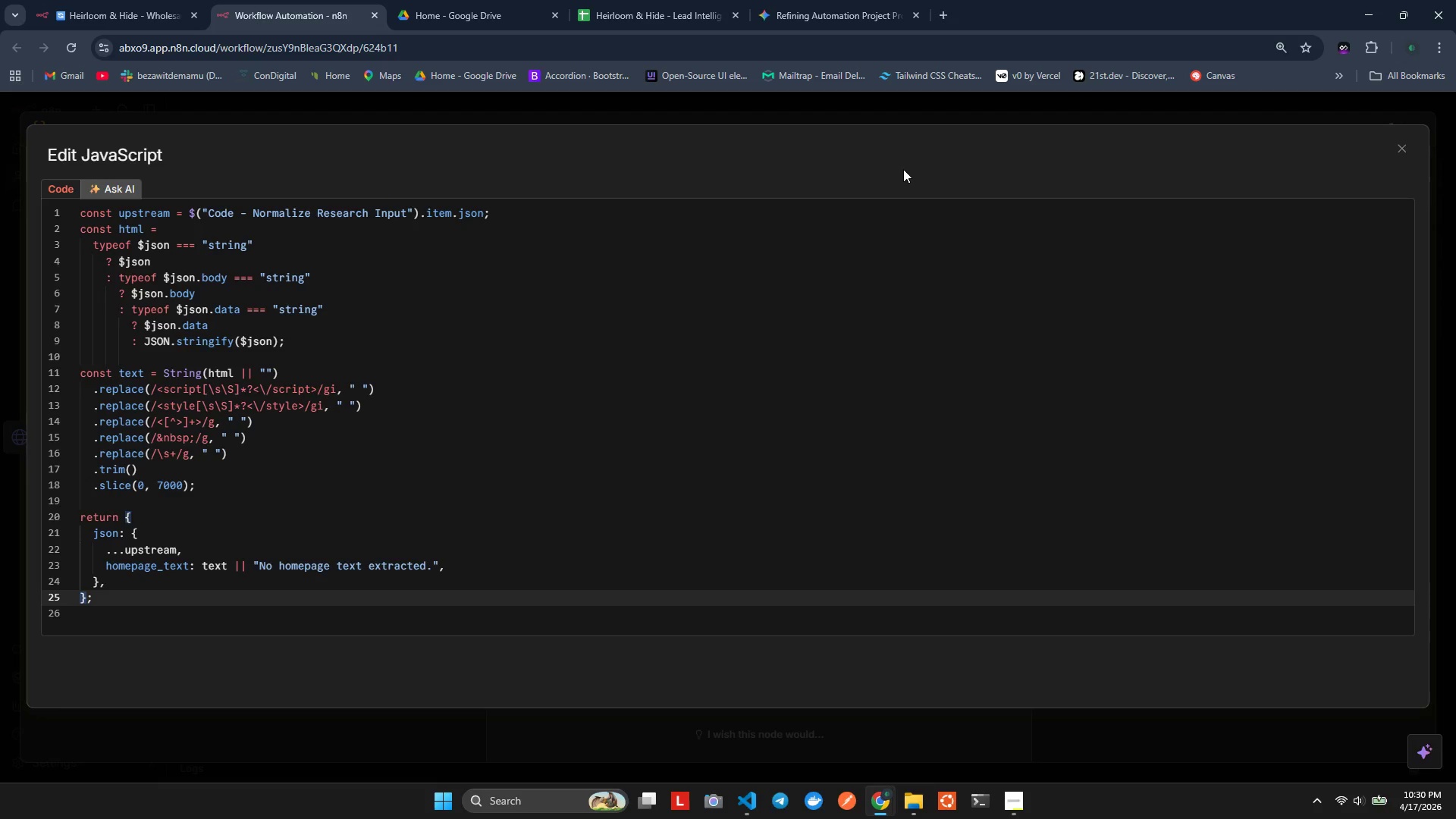 
wait(60.8)
 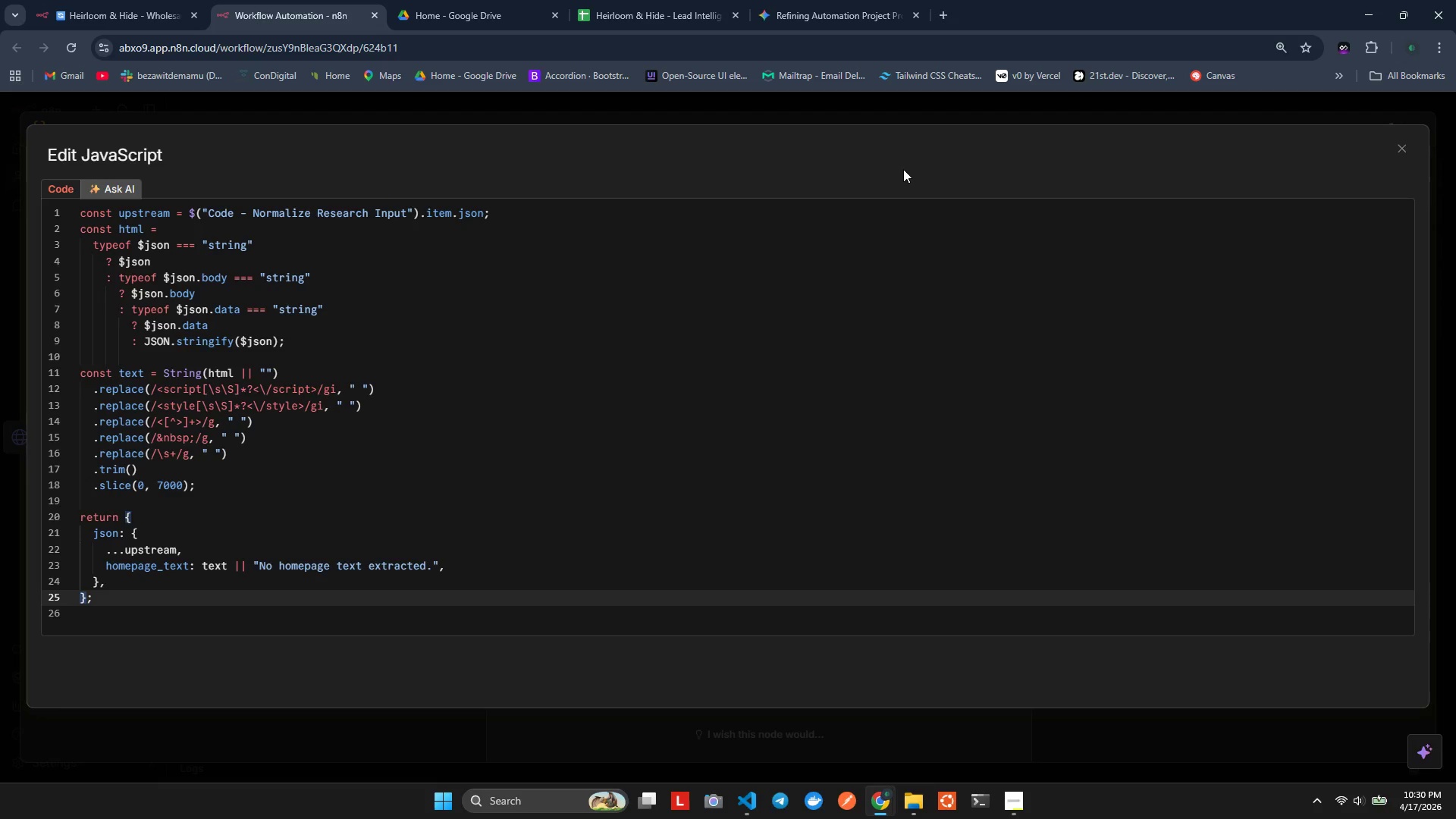 
left_click([1398, 142])
 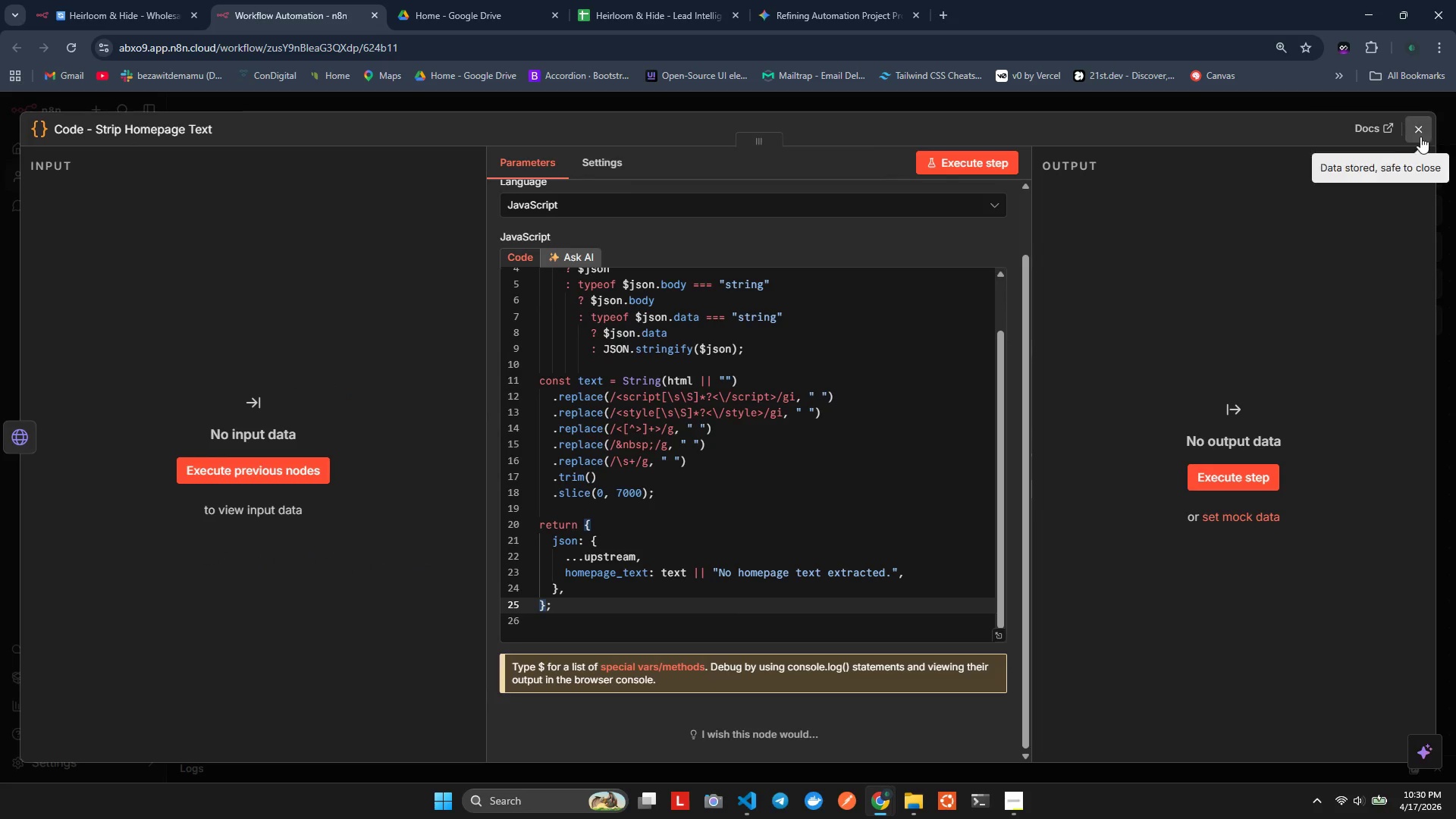 
left_click([1430, 127])
 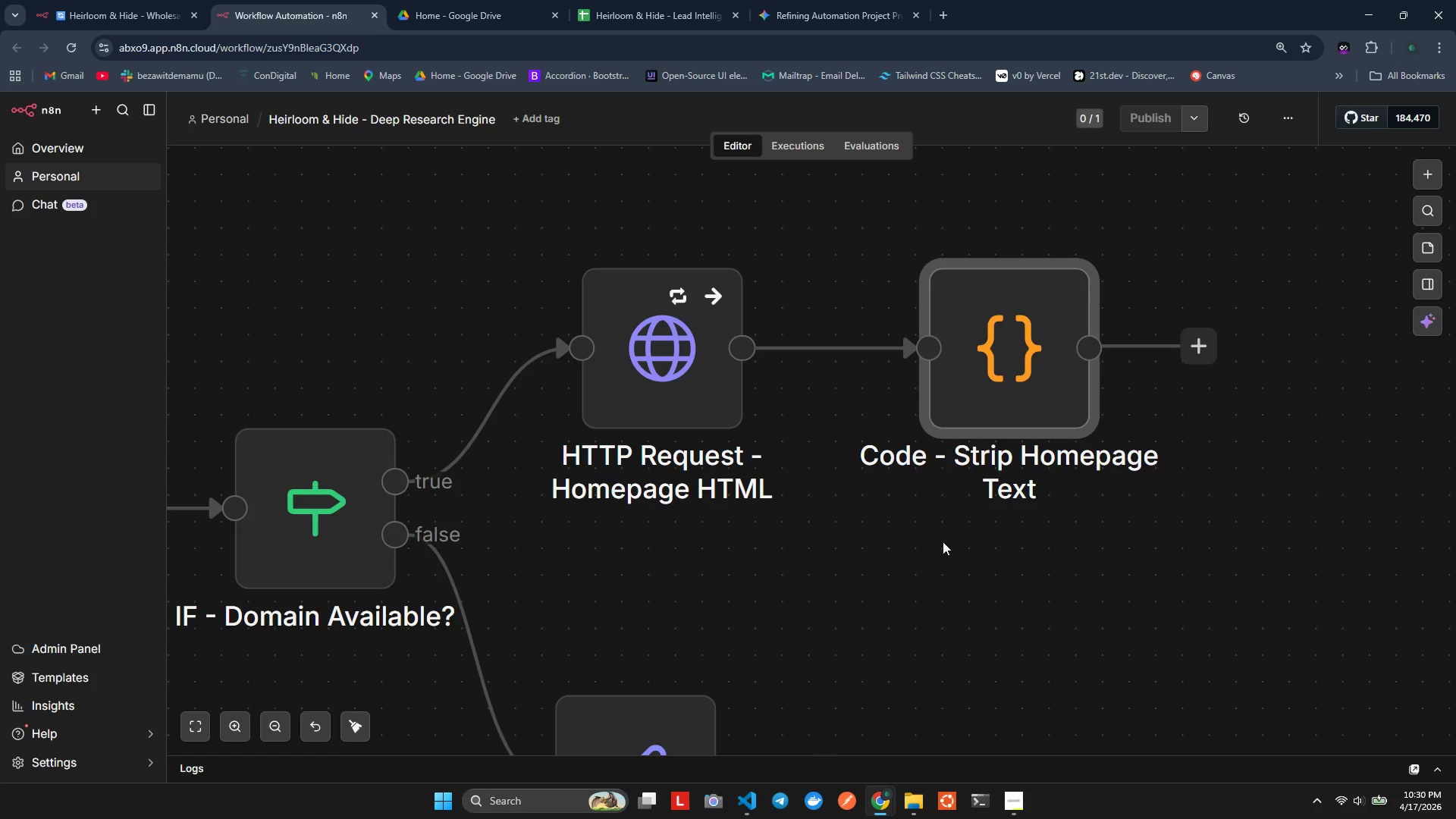 
hold_key(key=ControlLeft, duration=0.98)
 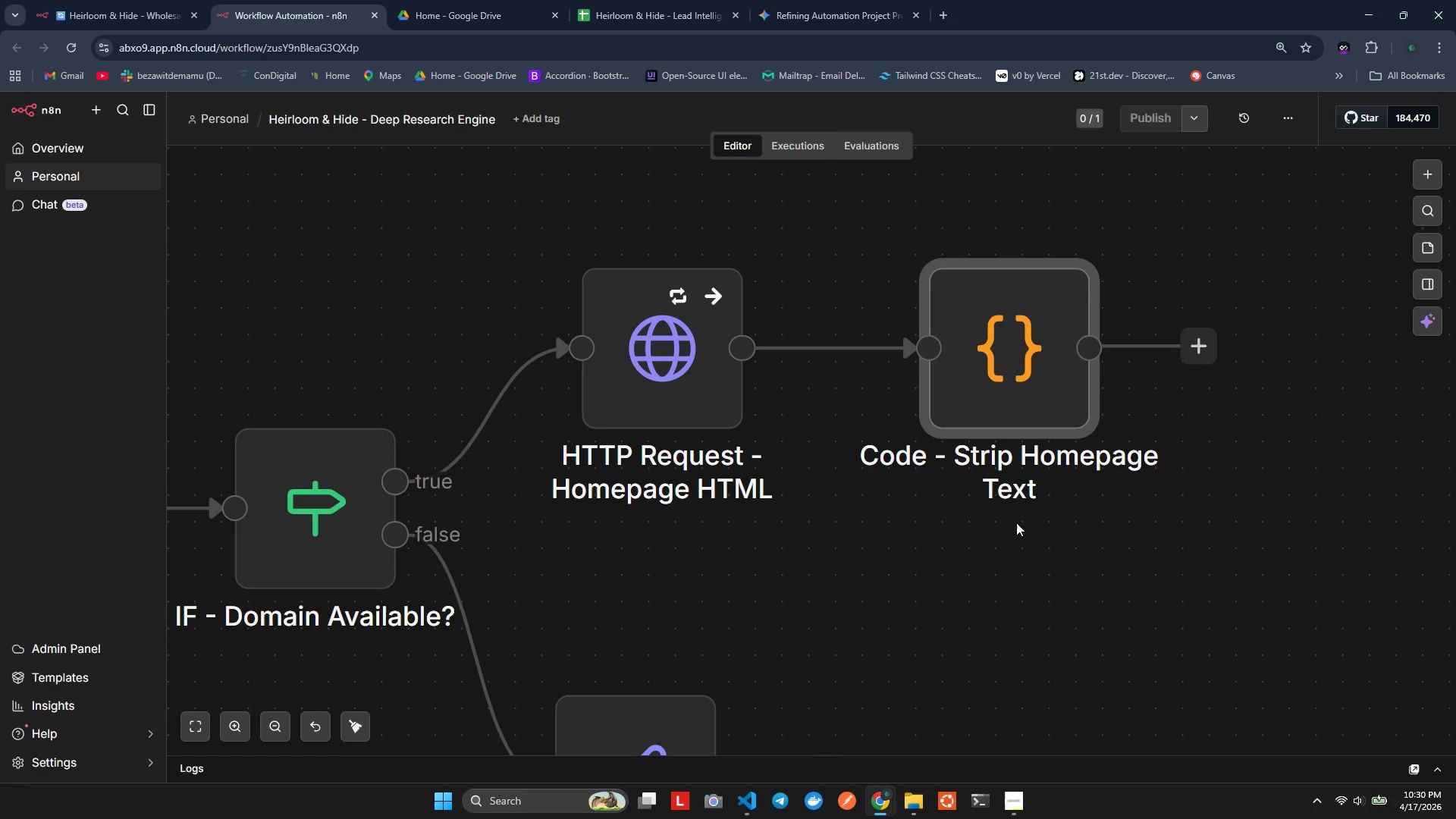 
hold_key(key=ShiftLeft, duration=0.77)
 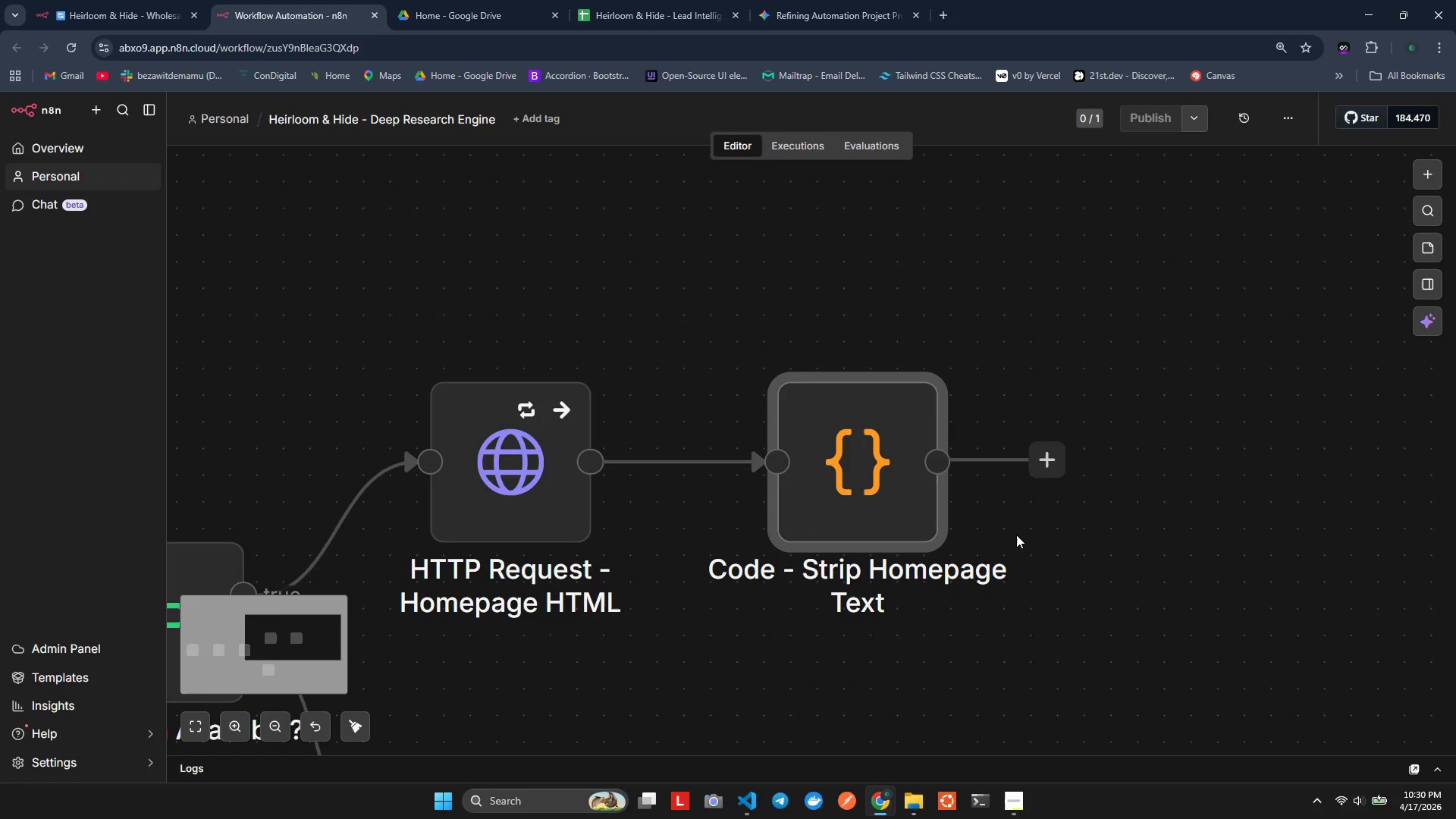 
hold_key(key=ShiftLeft, duration=0.58)
 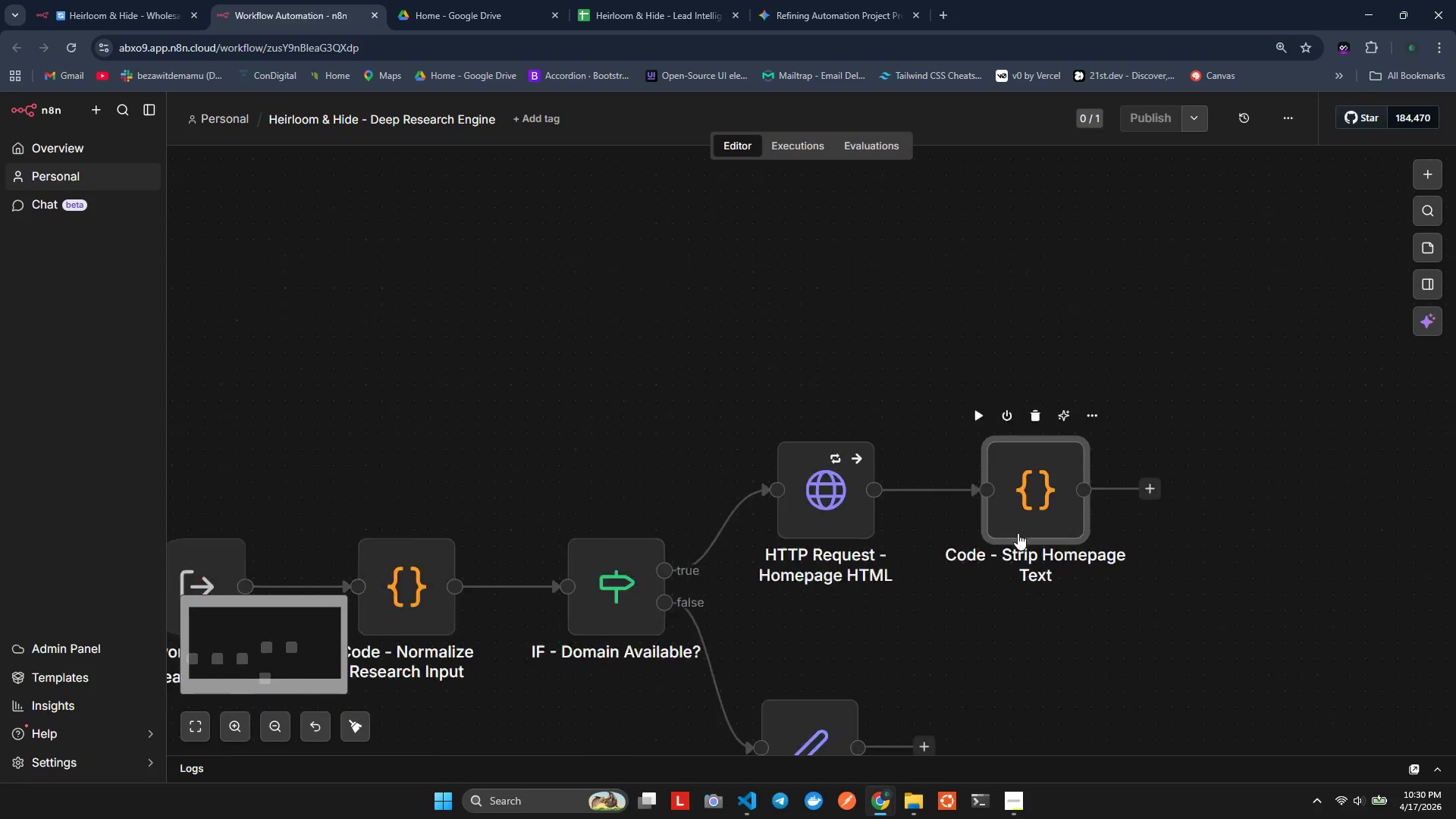 
scroll: coordinate [1016, 535], scroll_direction: down, amount: 1.0
 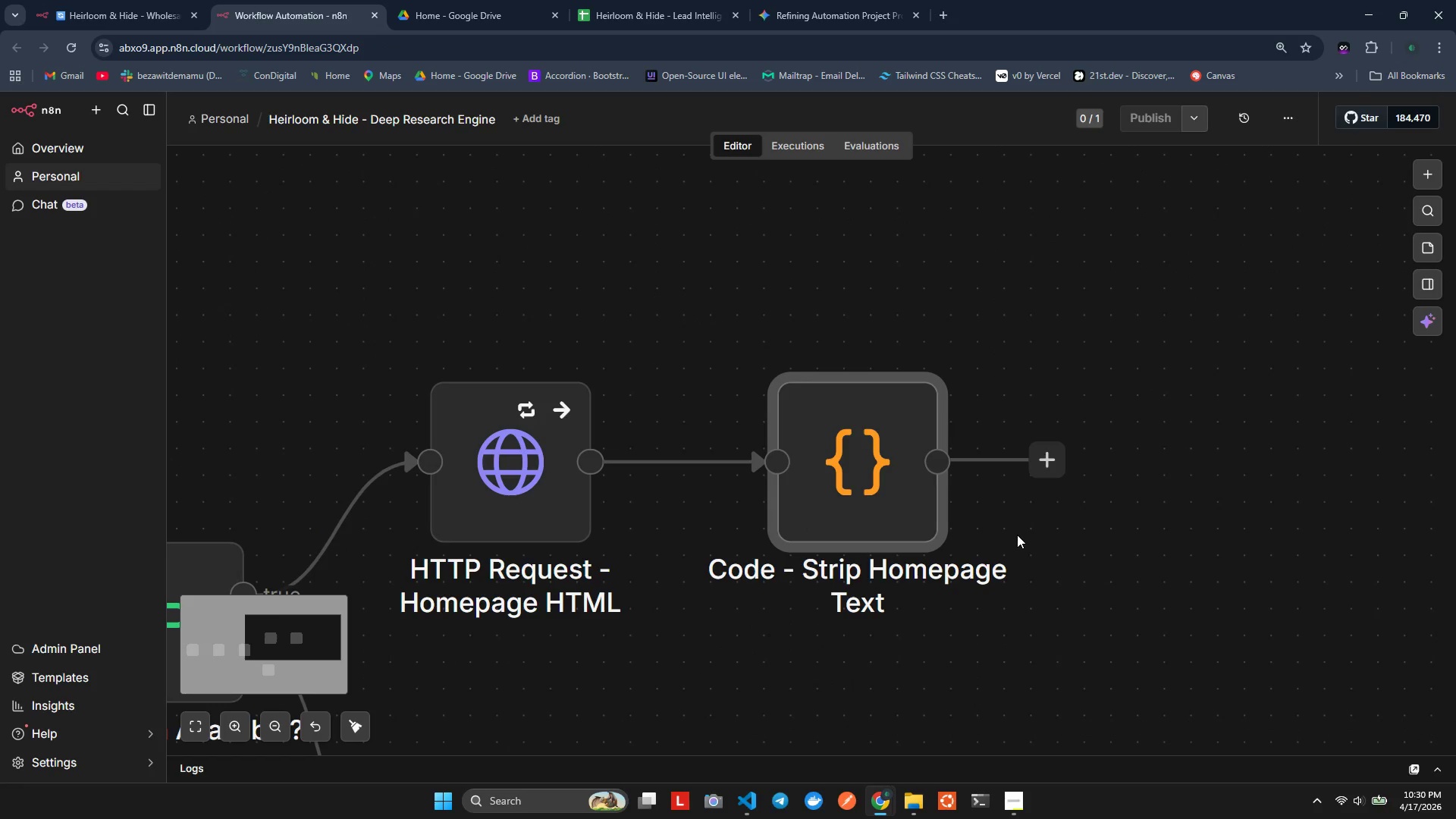 
hold_key(key=ControlLeft, duration=0.97)
 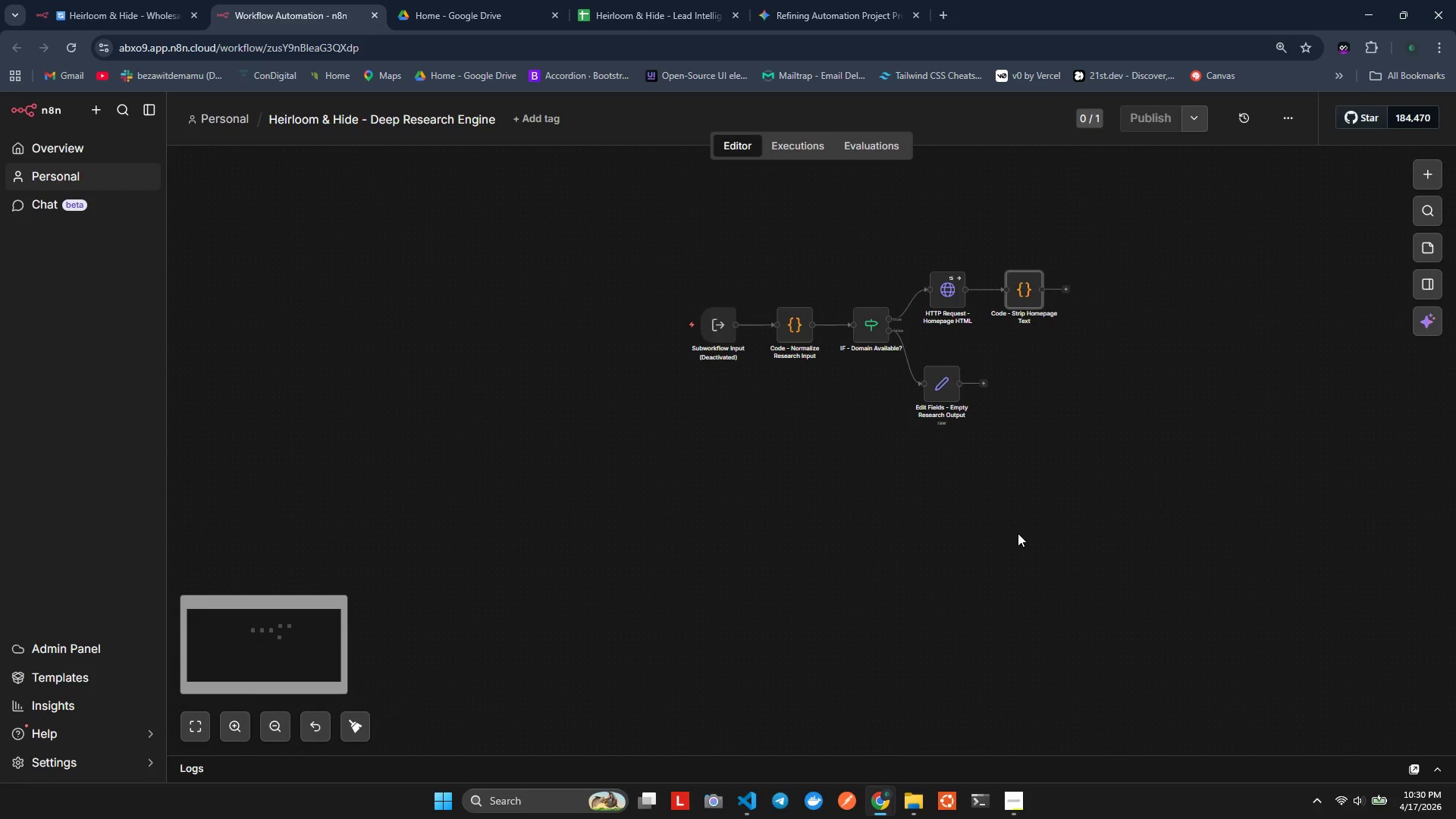 
scroll: coordinate [1018, 533], scroll_direction: up, amount: 5.0
 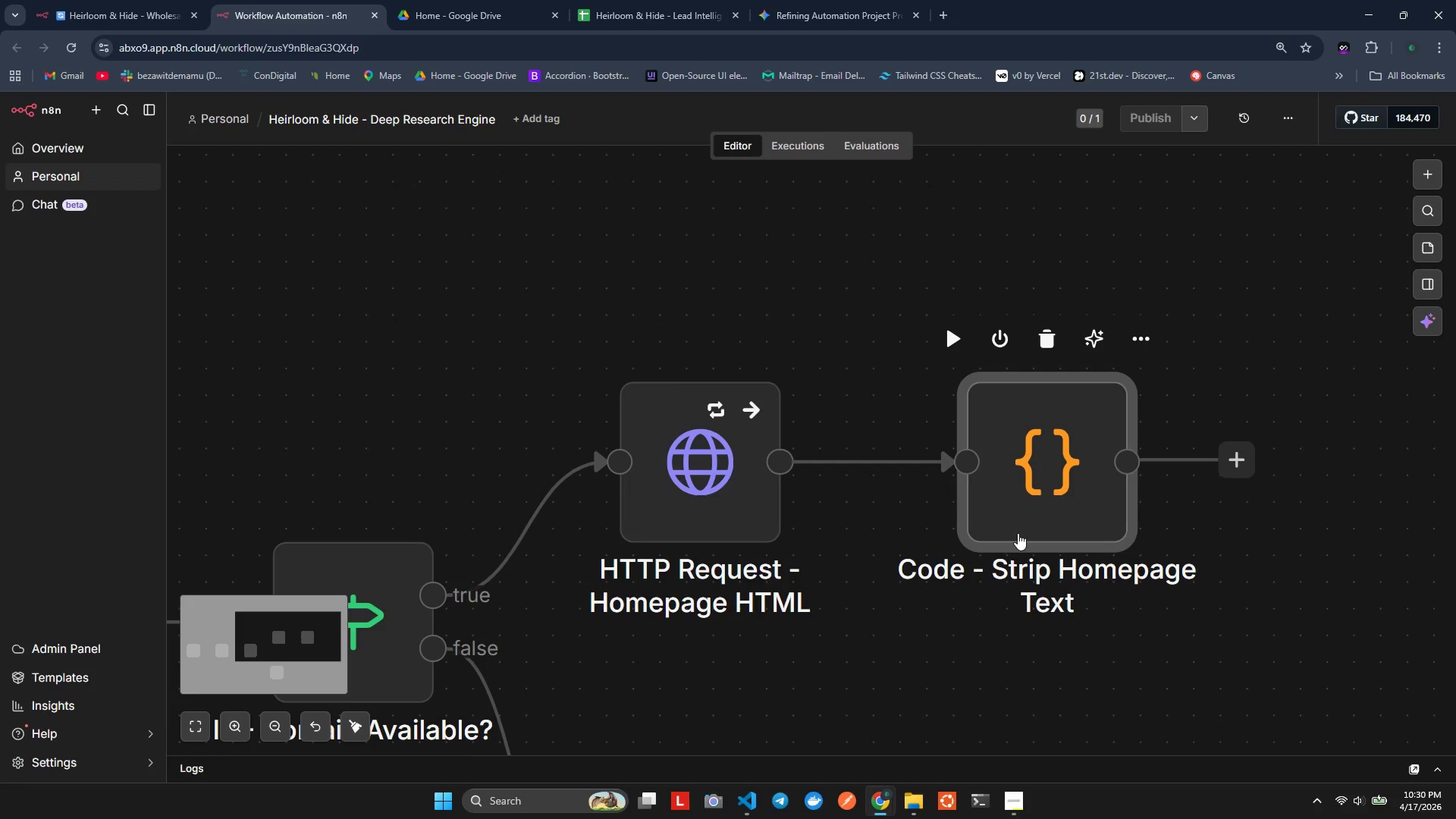 
hold_key(key=ShiftLeft, duration=1.31)
 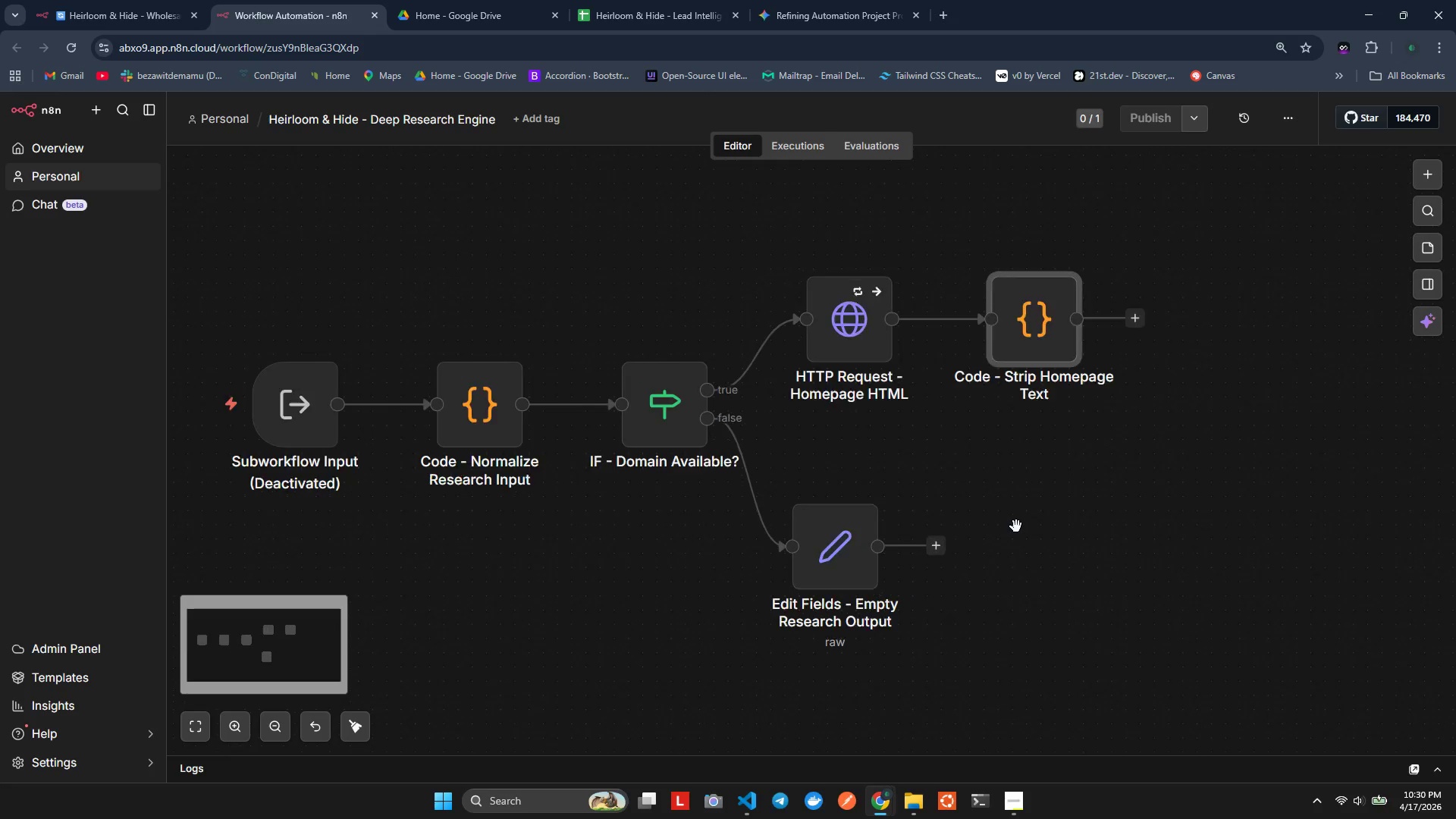 
scroll: coordinate [1018, 533], scroll_direction: down, amount: 14.0
 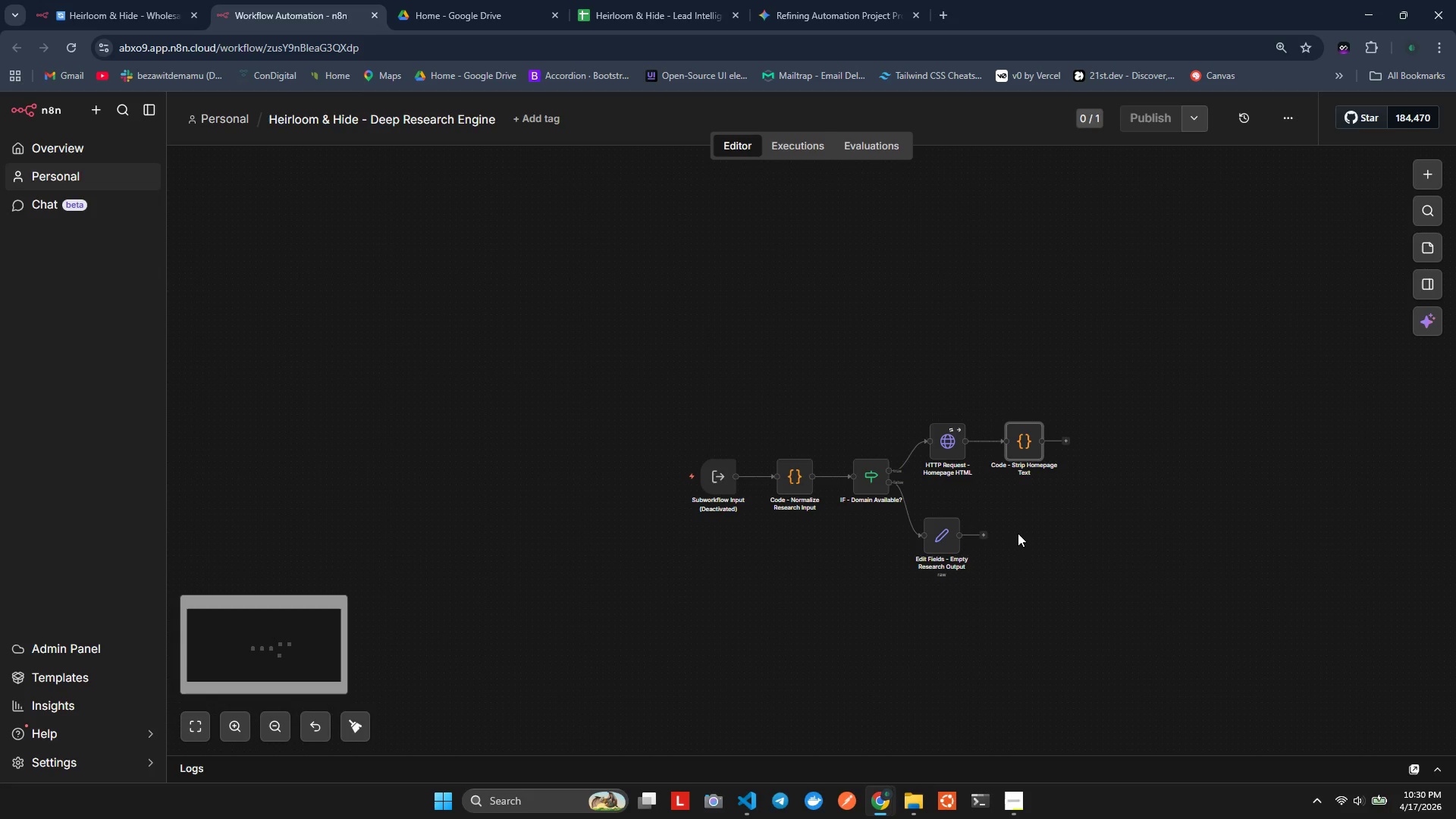 
hold_key(key=ControlLeft, duration=0.58)
 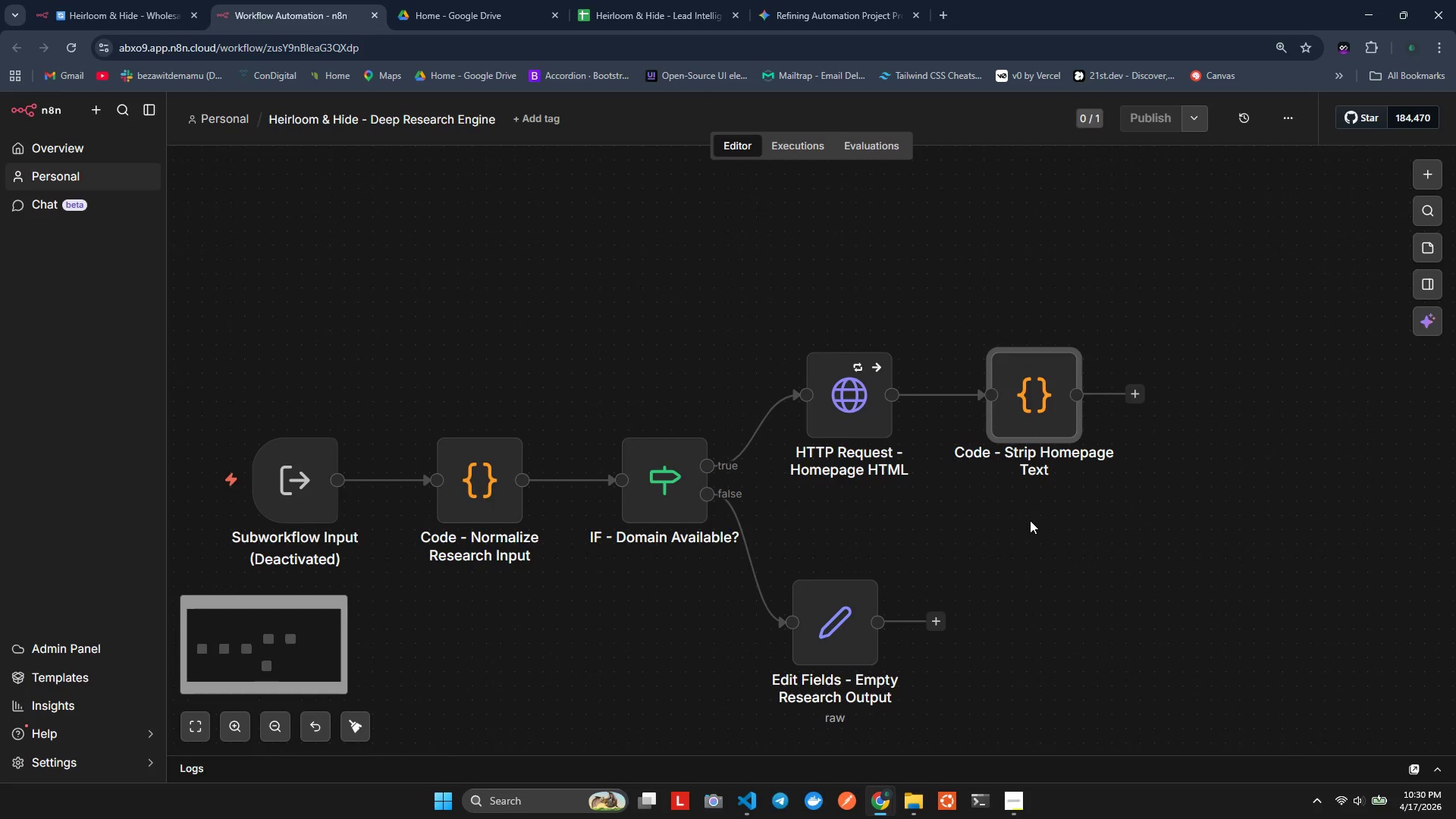 
scroll: coordinate [1018, 529], scroll_direction: none, amount: 0.0
 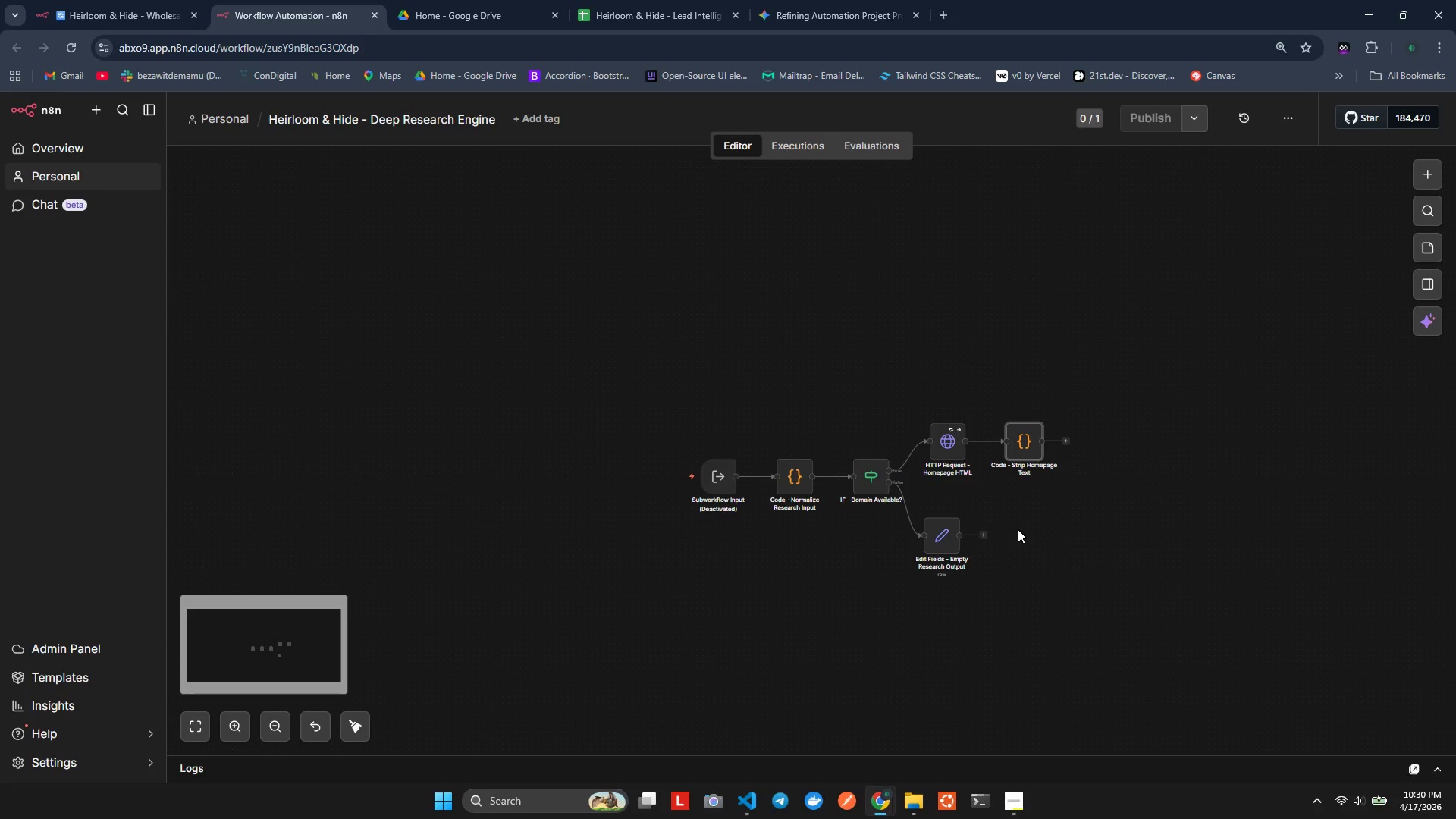 
scroll: coordinate [1016, 526], scroll_direction: up, amount: 7.0
 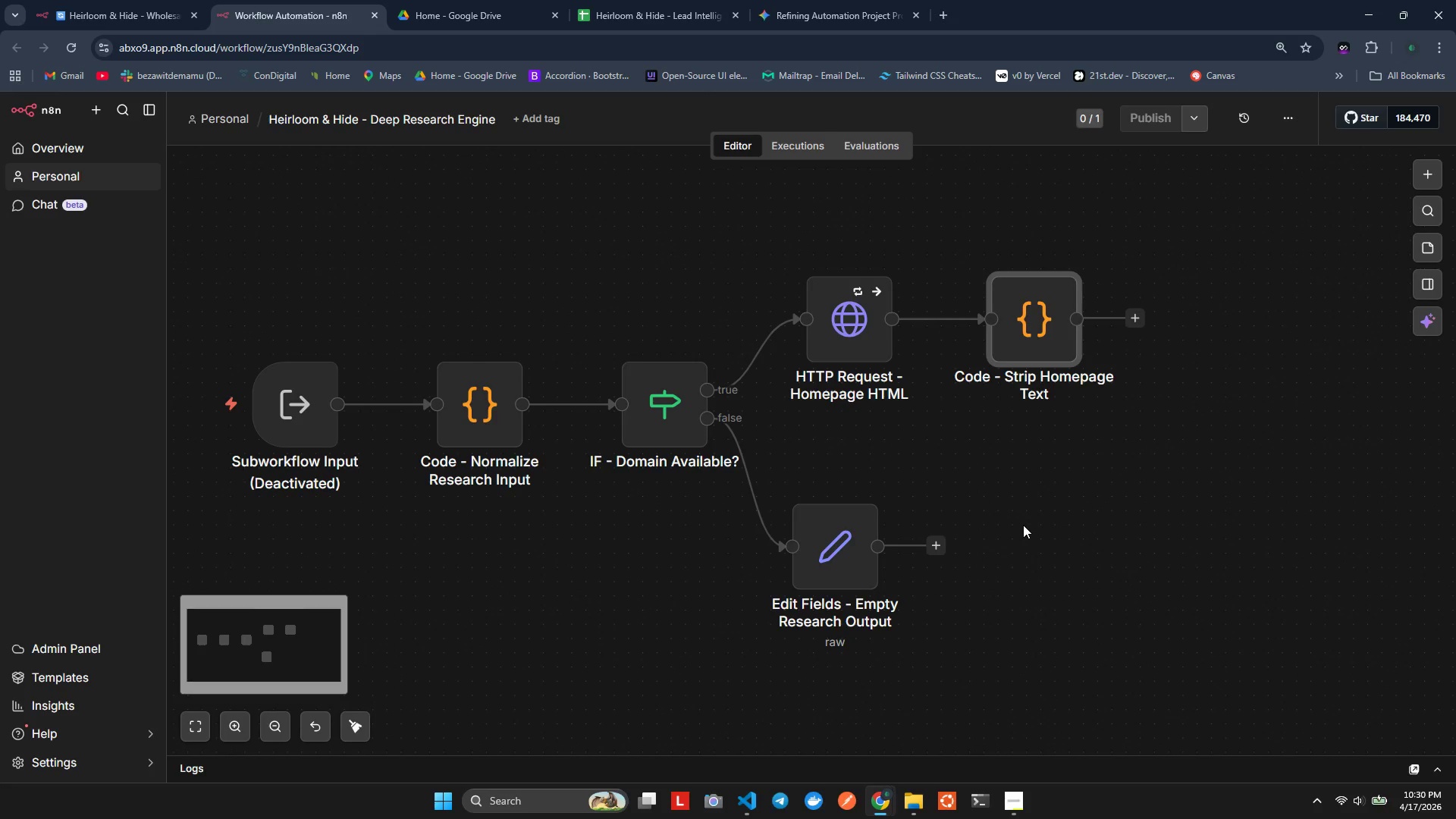 
hold_key(key=ShiftLeft, duration=1.28)
 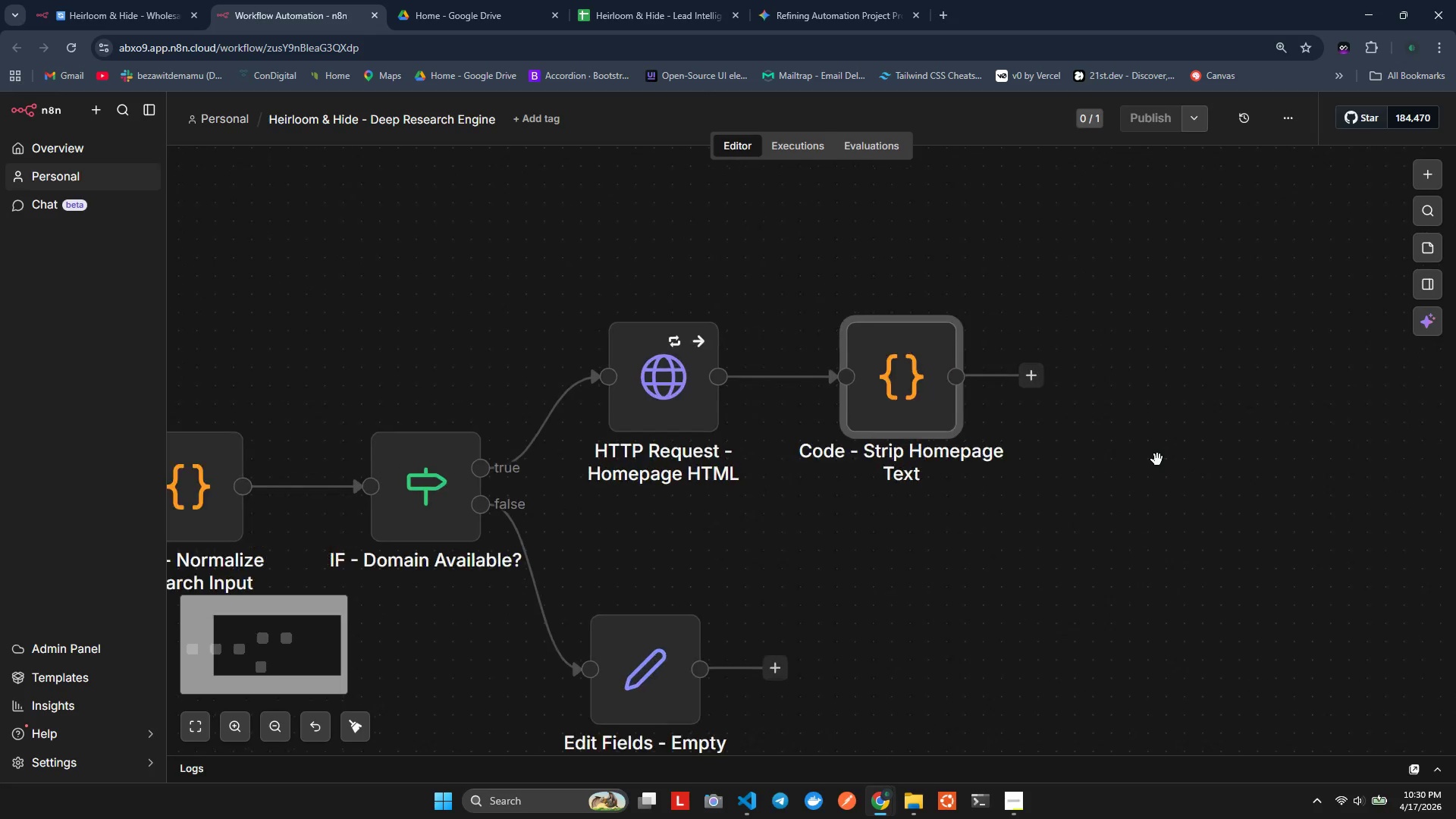 
scroll: coordinate [1023, 525], scroll_direction: up, amount: 2.0
 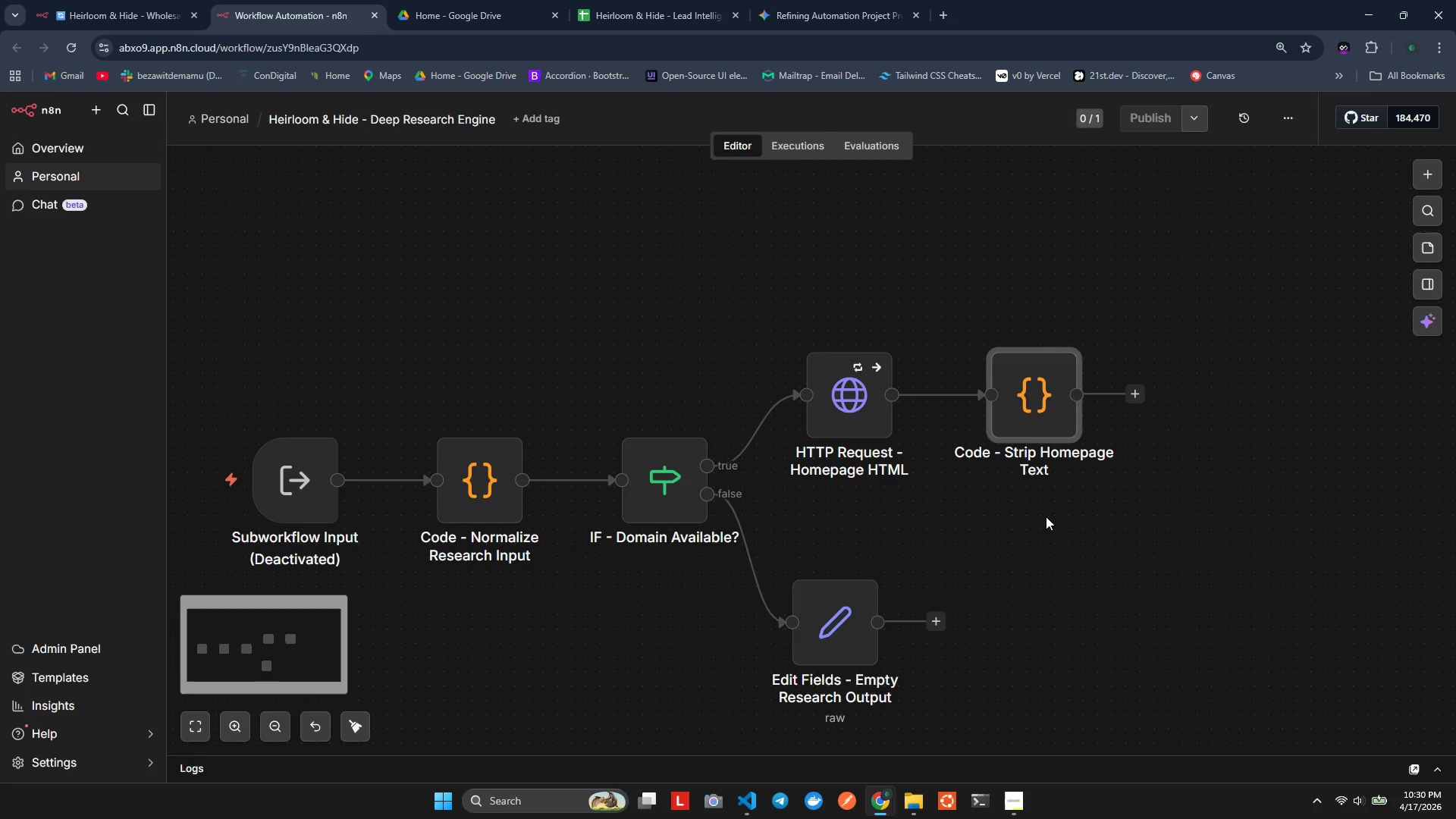 
hold_key(key=ControlLeft, duration=1.22)
 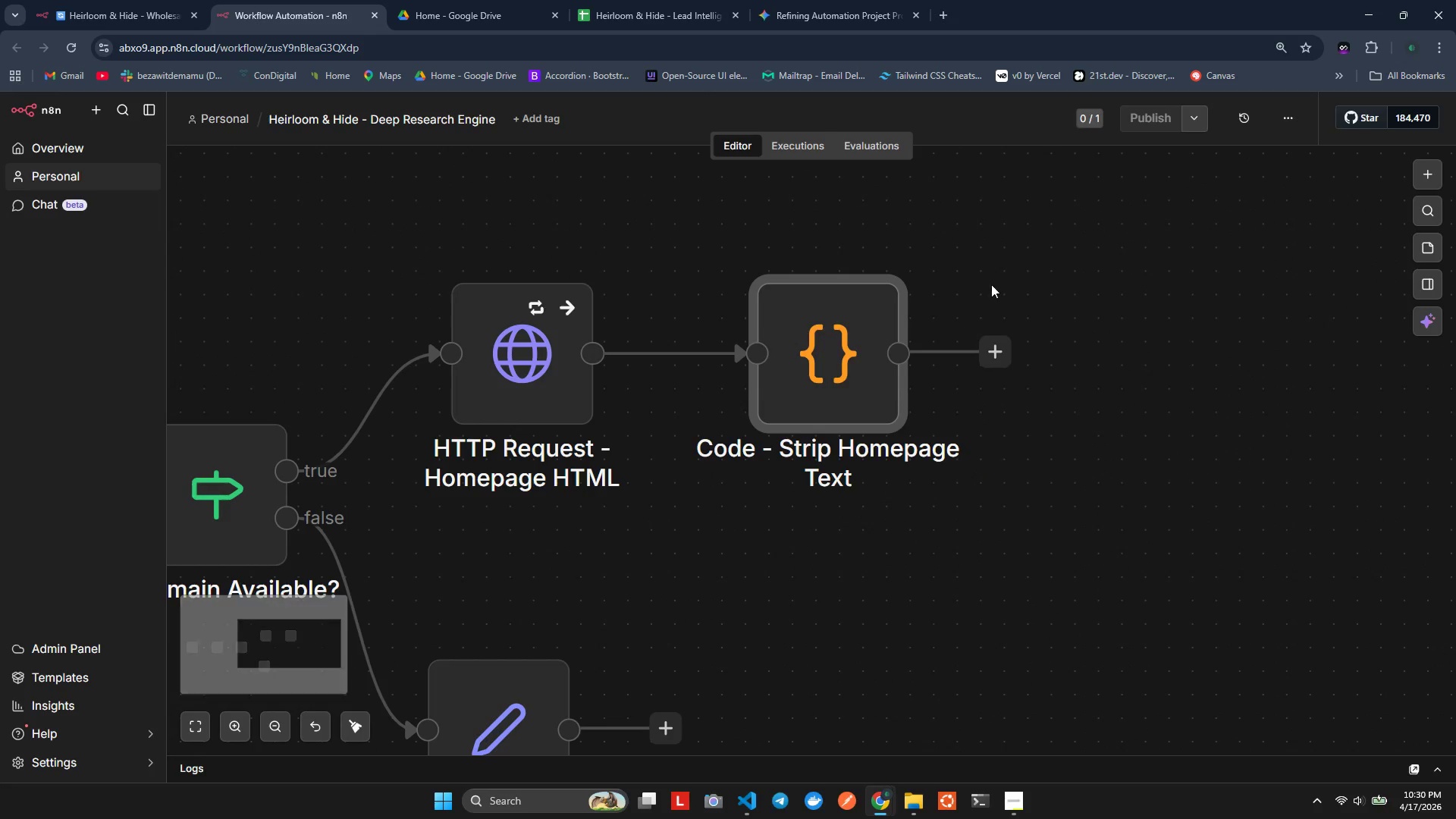 
scroll: coordinate [1157, 462], scroll_direction: down, amount: 2.0
 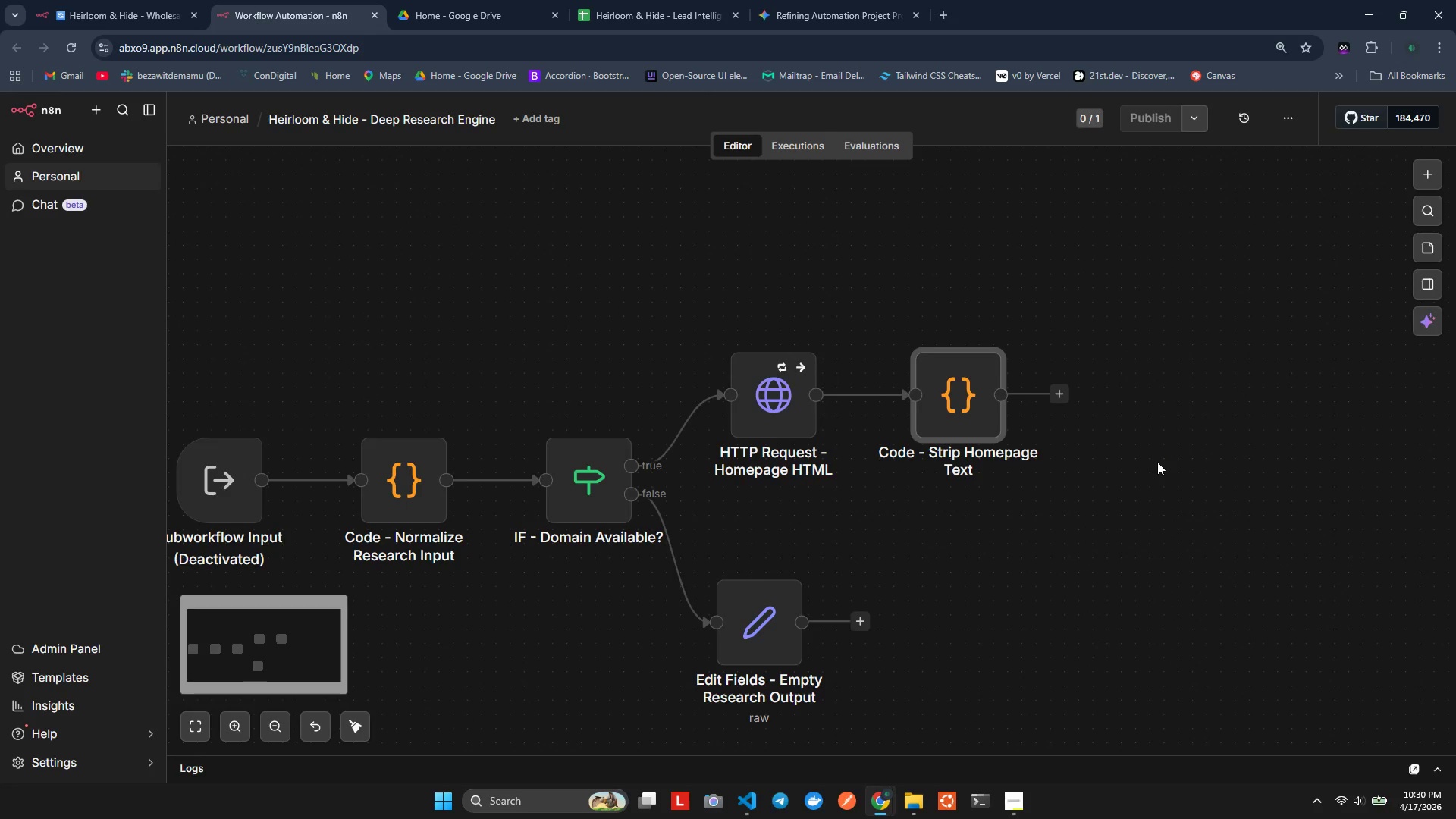 
scroll: coordinate [1020, 269], scroll_direction: up, amount: 5.0
 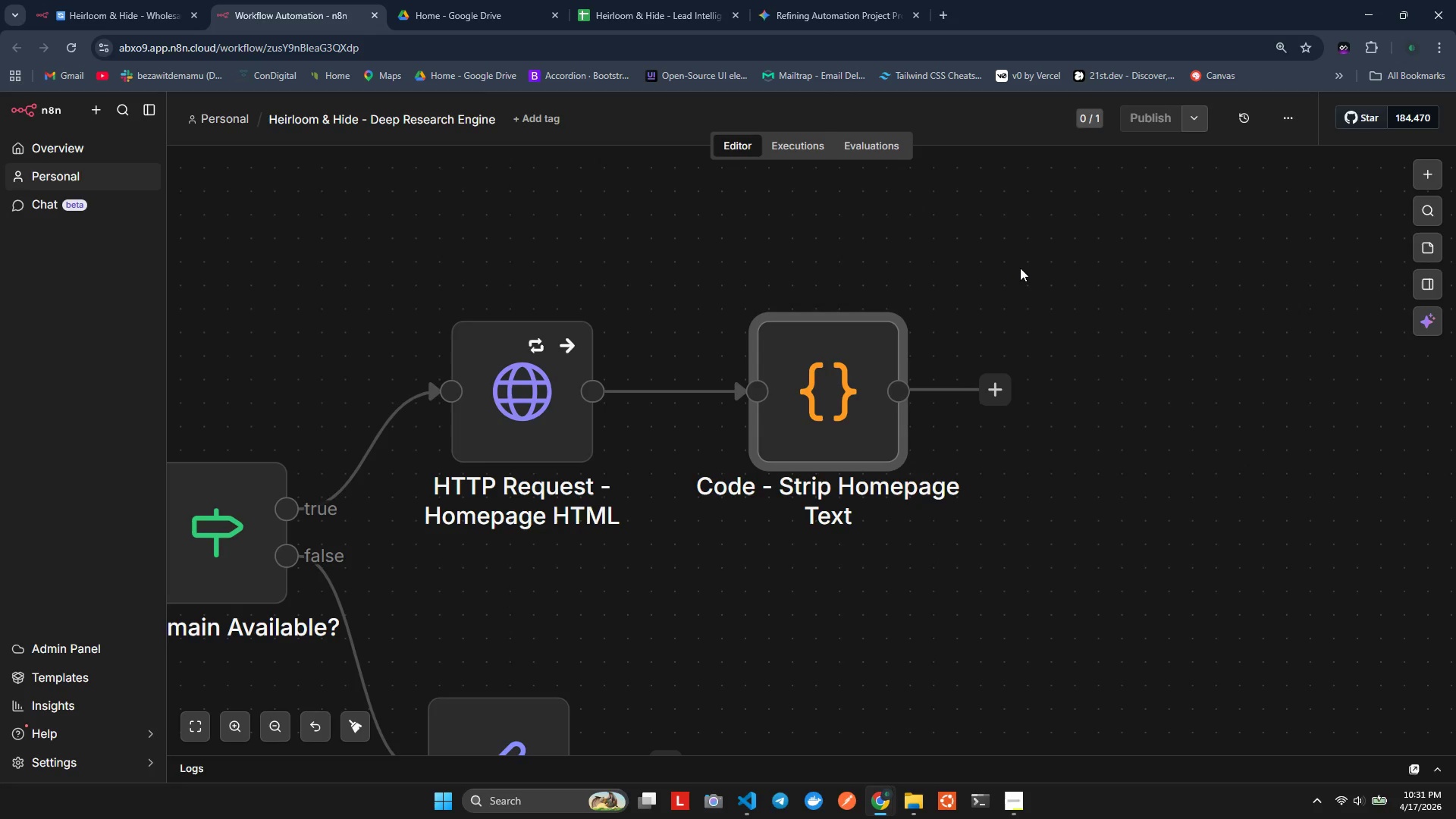 
wait(17.14)
 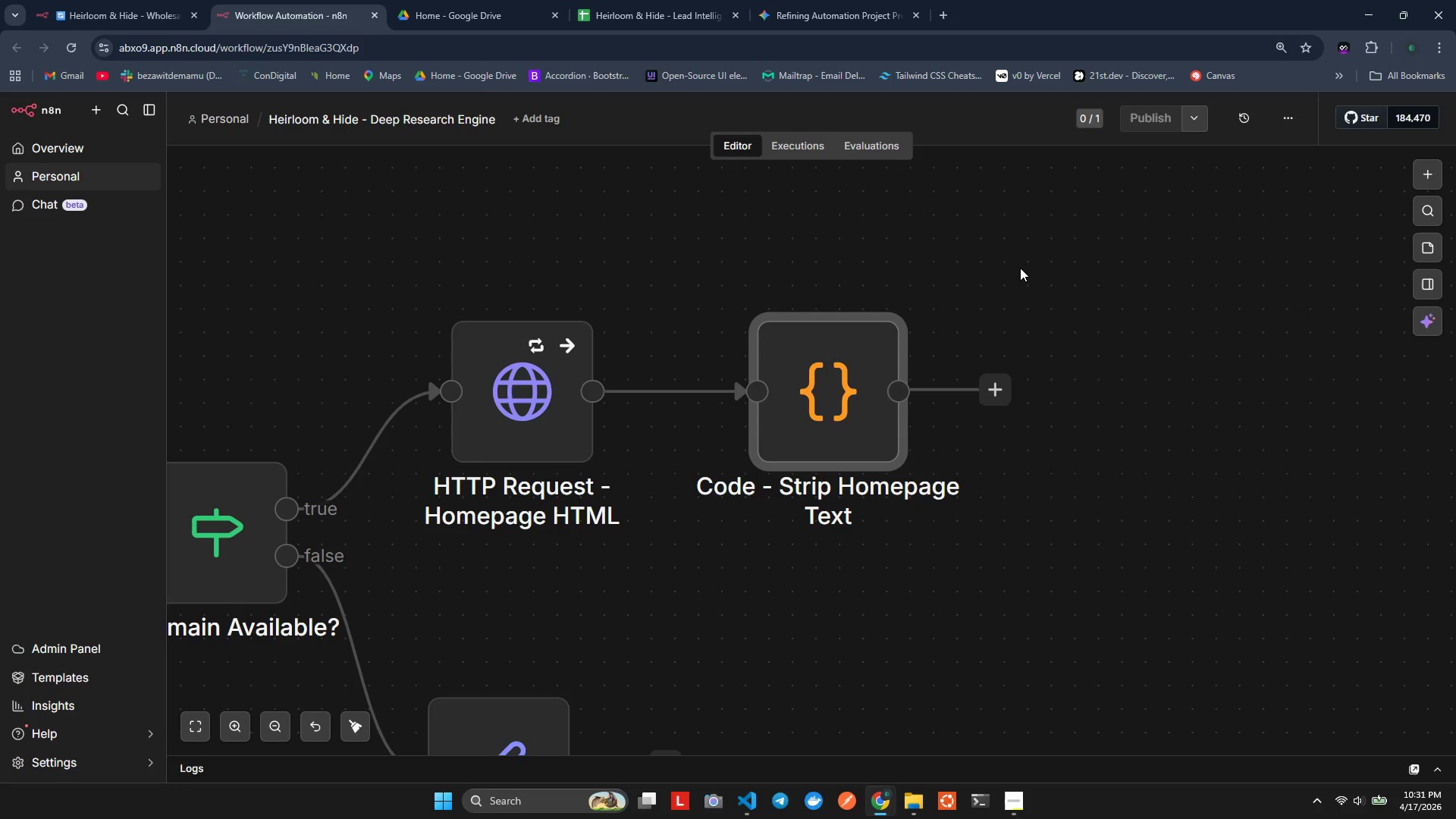 
left_click([1001, 377])
 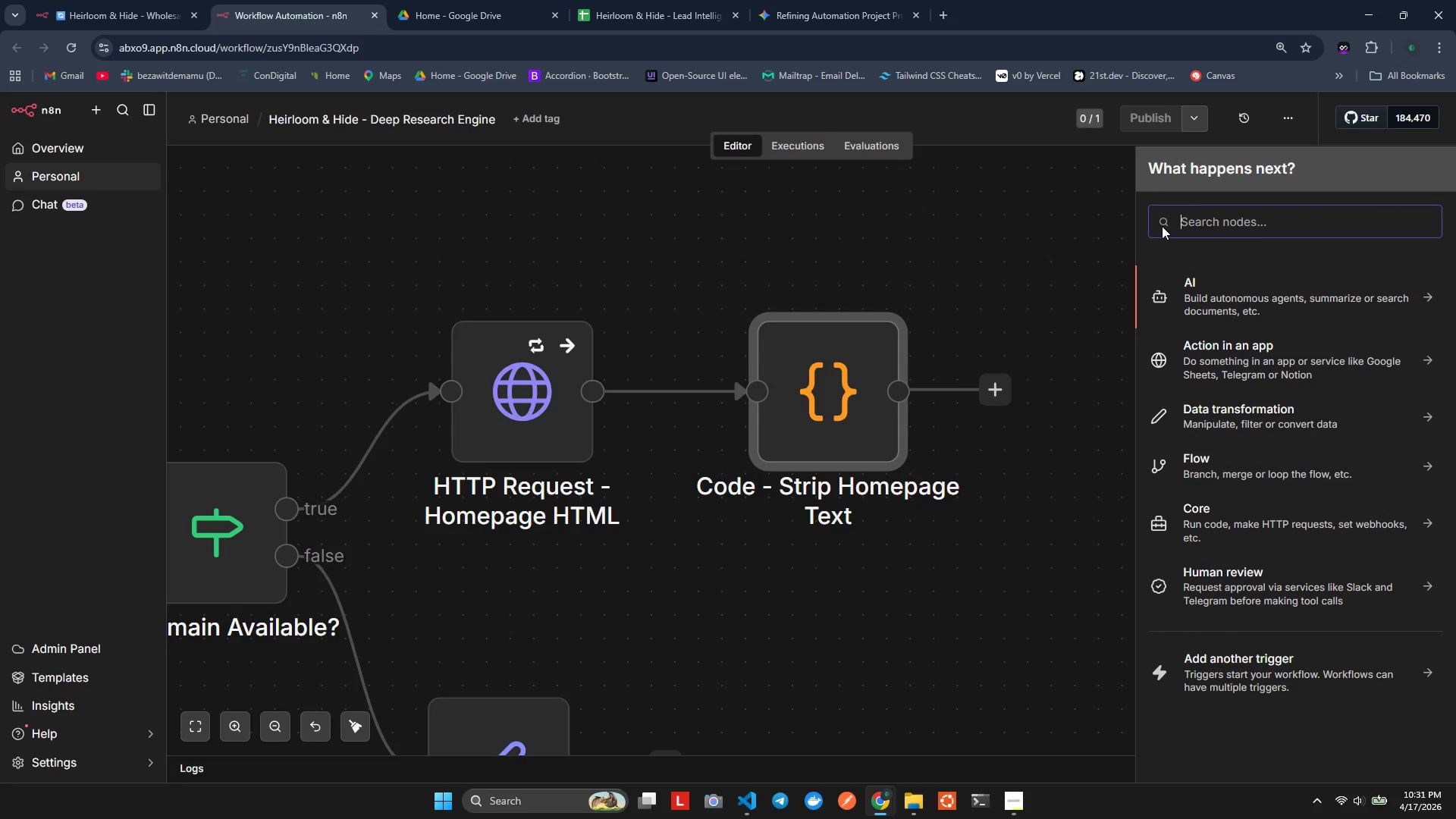 
left_click_drag(start_coordinate=[1162, 226], to_coordinate=[1157, 226])
 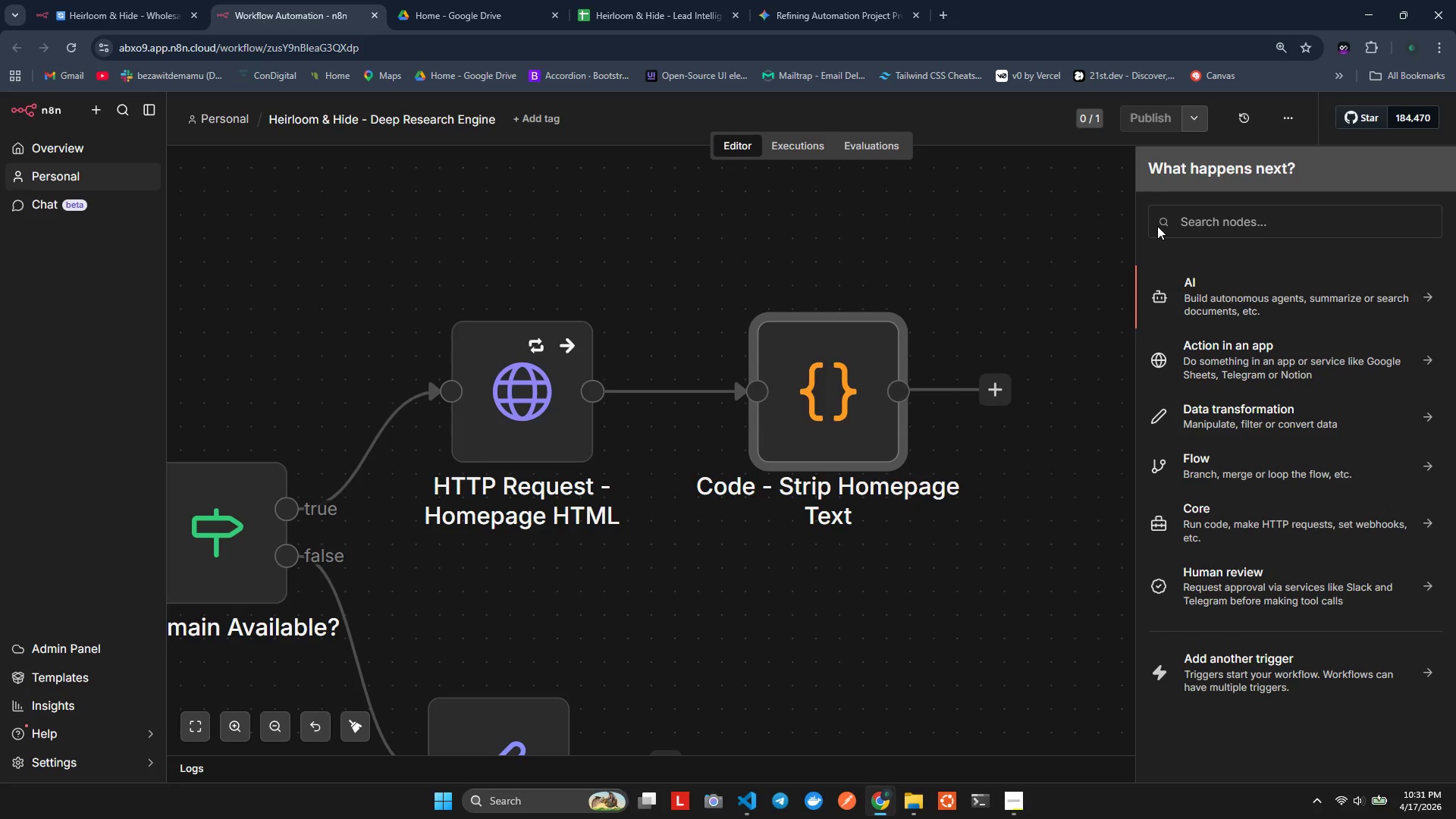 
type(one)
 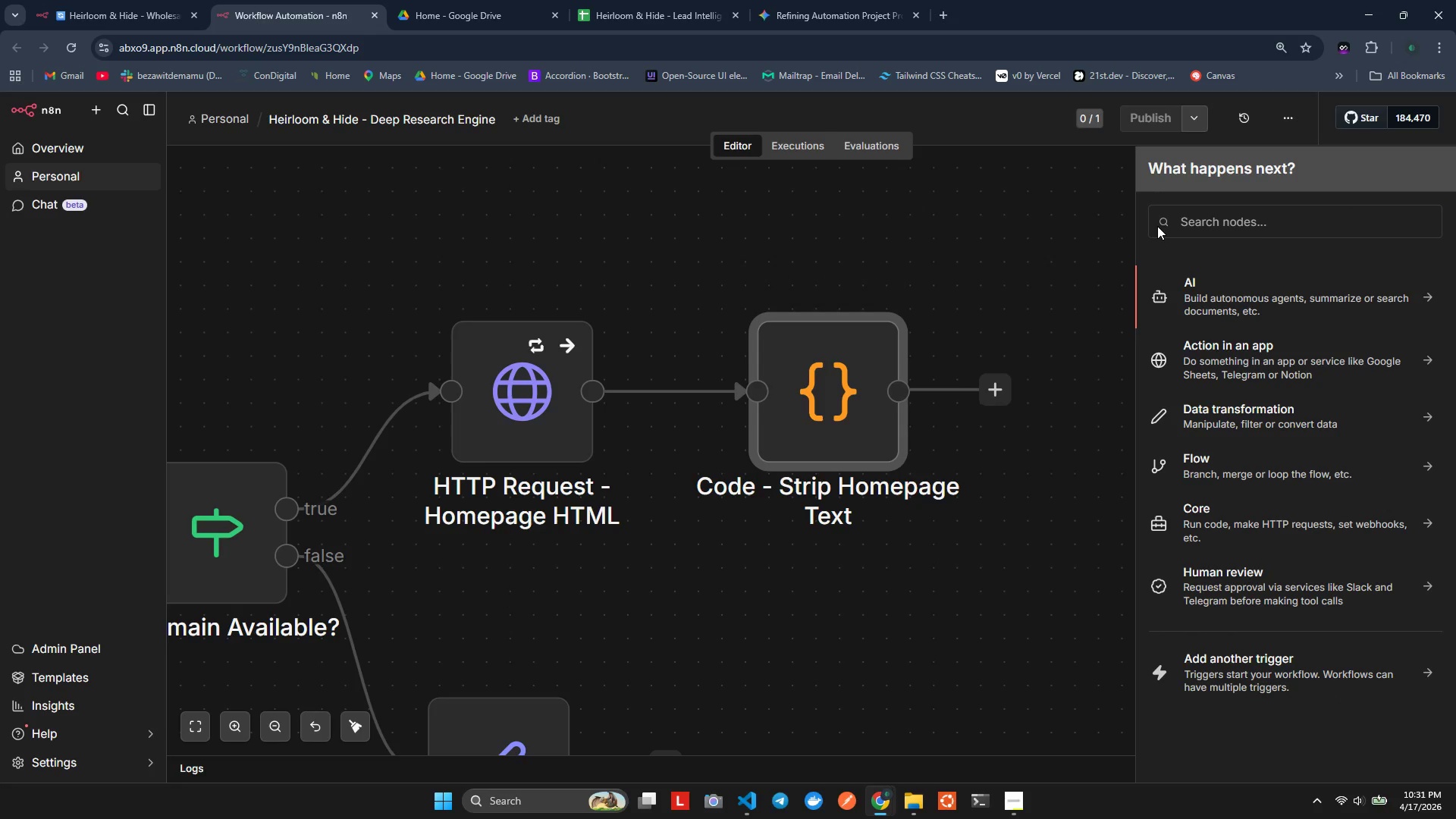 
hold_key(key=P, duration=0.39)
 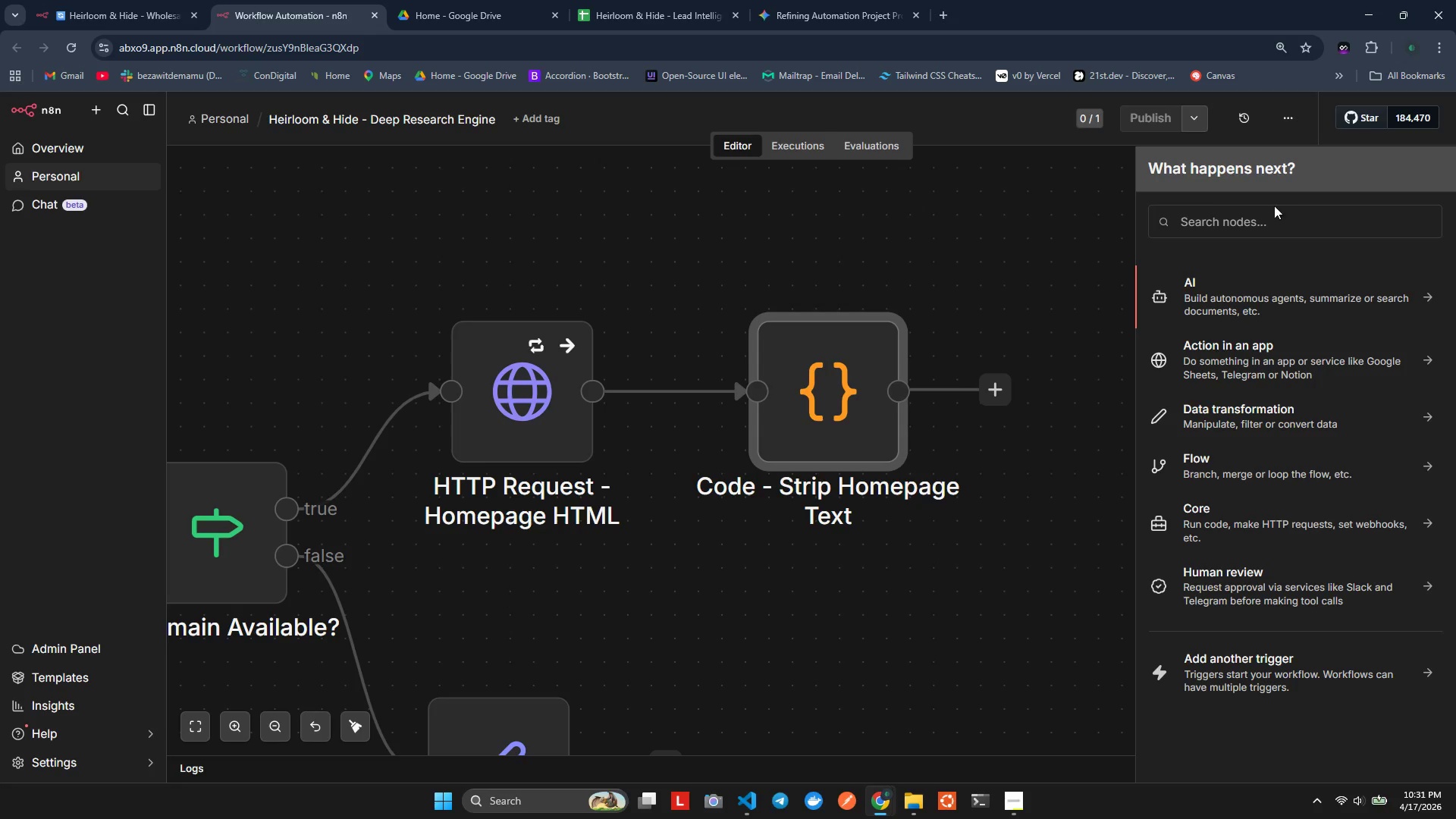 
left_click([1263, 219])
 